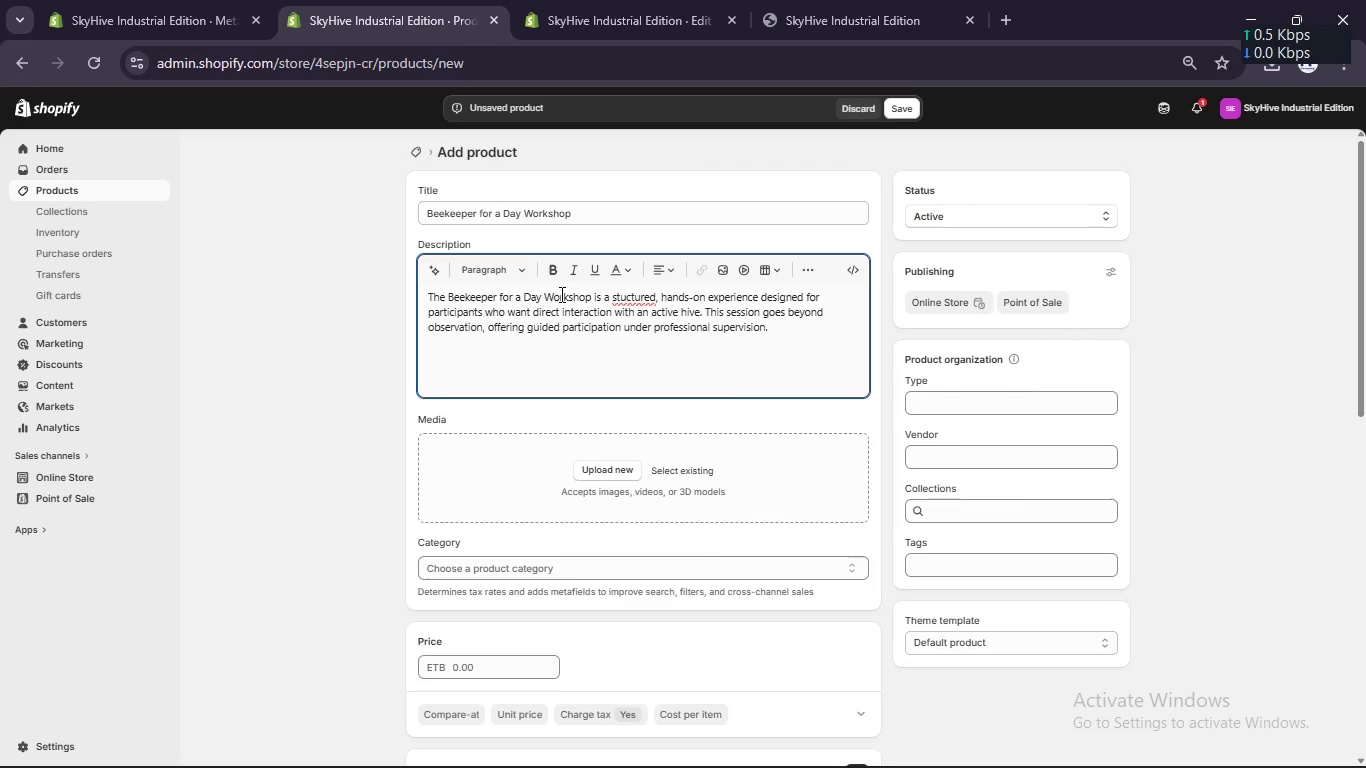 
type(Guests are q)
key(Backspace)
type(eqqui)
key(Backspace)
key(Backspace)
key(Backspace)
type(uipped with protective suits and introduced to essential safet protocols before approaching the hive,)
key(Backspace)
type(. The expeience with an active hive. This sesson goes beond observation, offering guded partip)
key(Backspace)
type(i)
key(Backspace)
type(cipation under professionn)
key(Backspace)
type(al supervision.)
 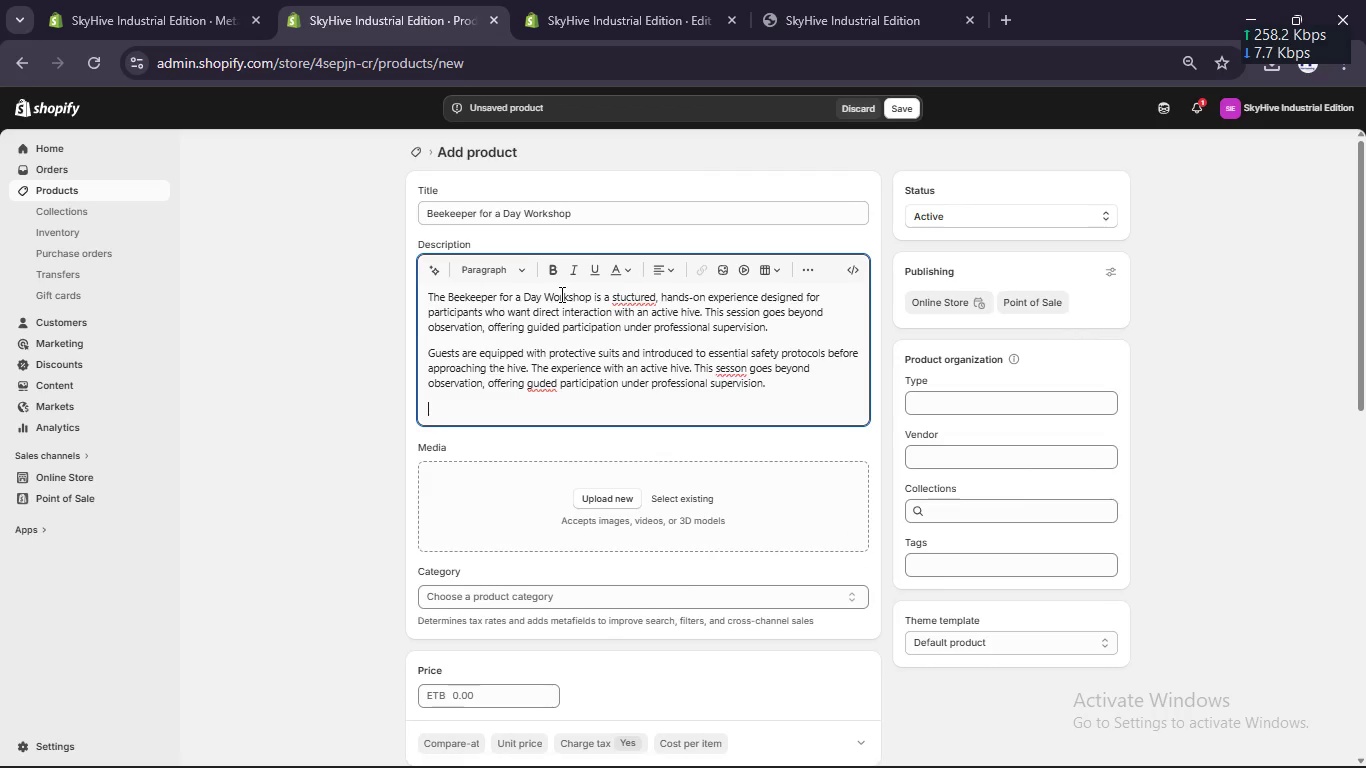 
 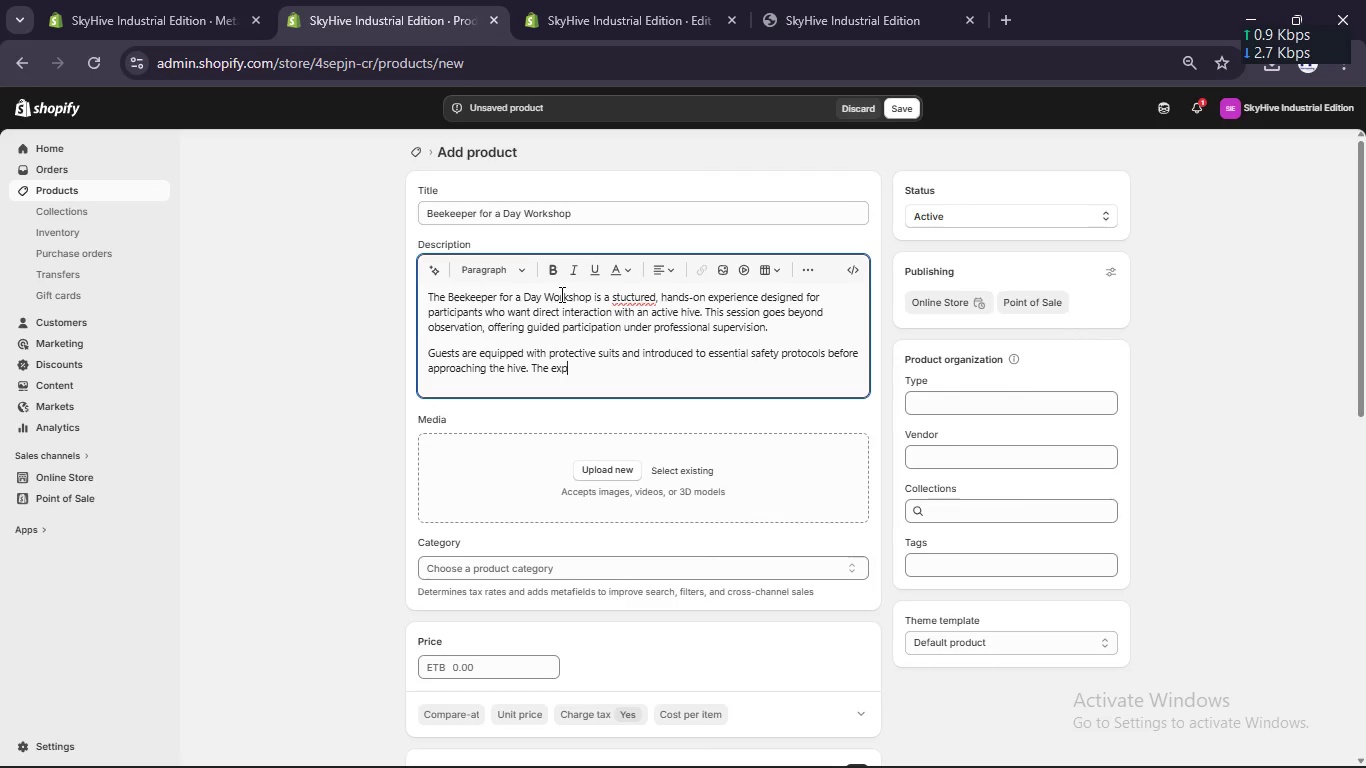 
key(Enter)
 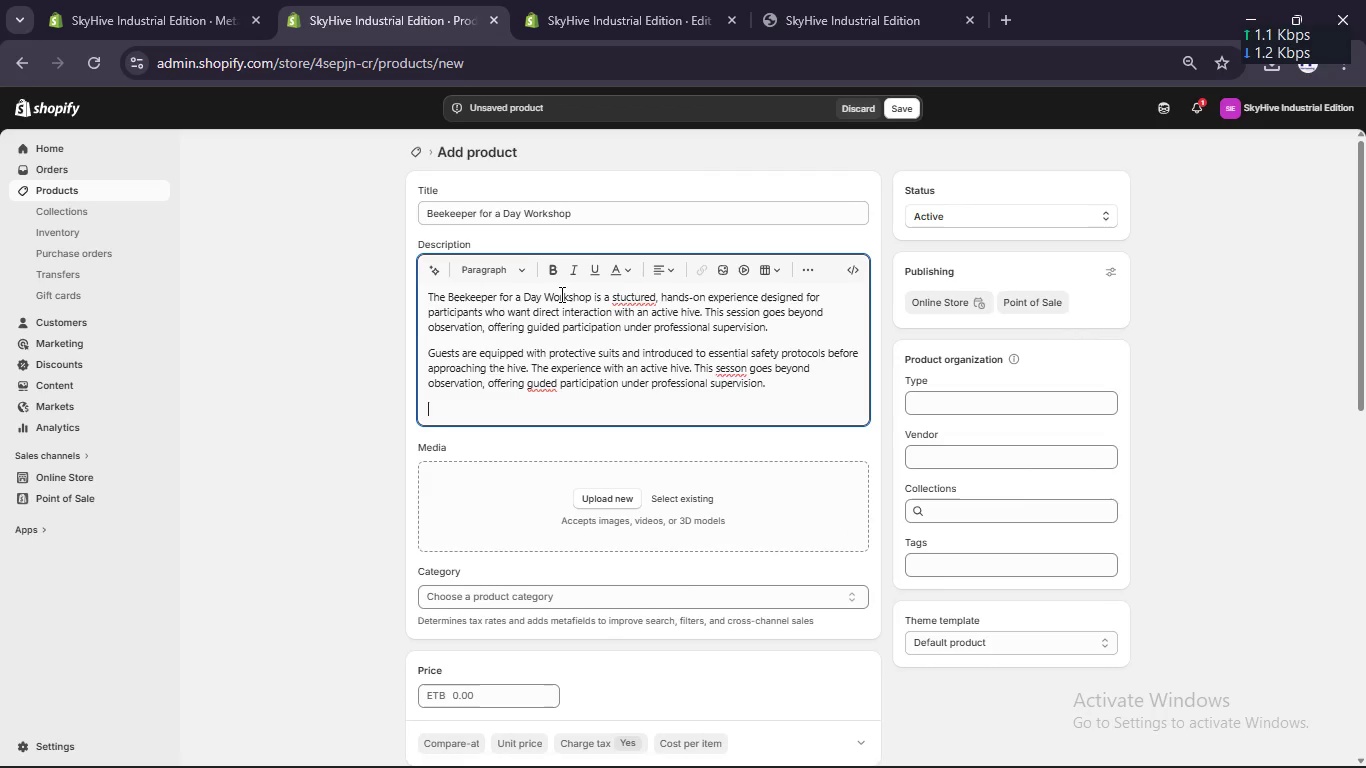 
type(Guests are equipped with potective suits and introdue)
key(Backspace)
type(c)
key(Backspace)
type(ced r)
key(Backspace)
type(to esential safety protocols before approaching th ehiv. The experience includes ra)
key(Backspace)
type(eal beekeeping activities a)
key(Backspace)
type(such as frame inspecton, identf)
key(Backspace)
type(ifying broad patterns )
 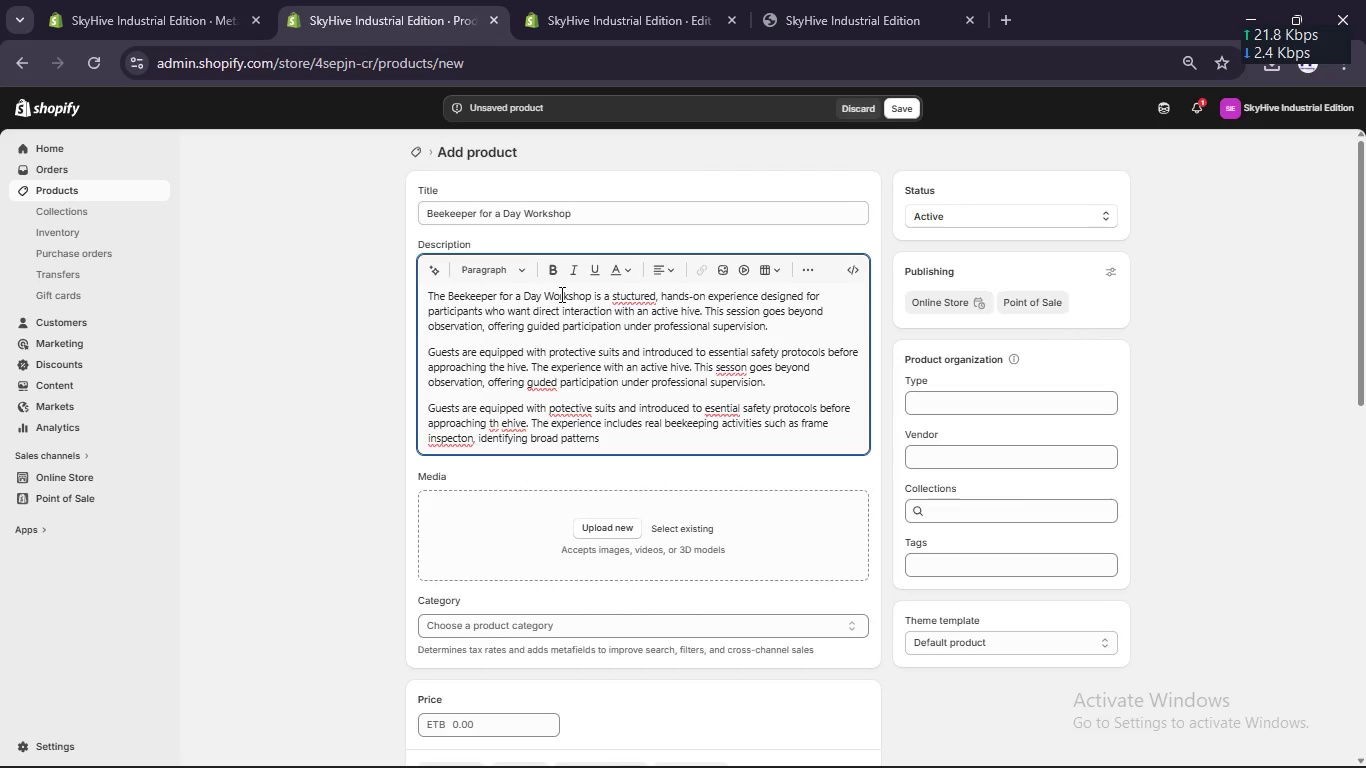 
wait(147.67)
 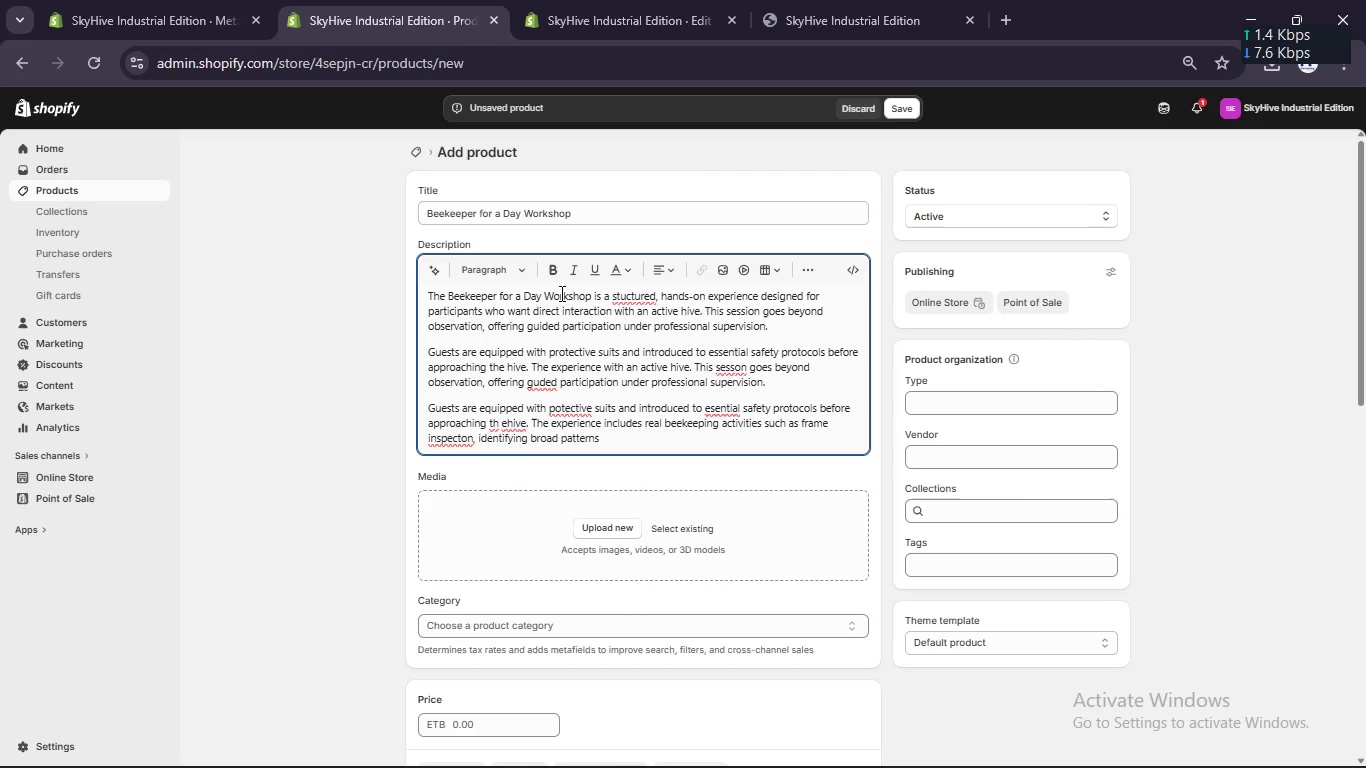 
scroll: coordinate [589, 160], scroll_direction: up, amount: 1.0
 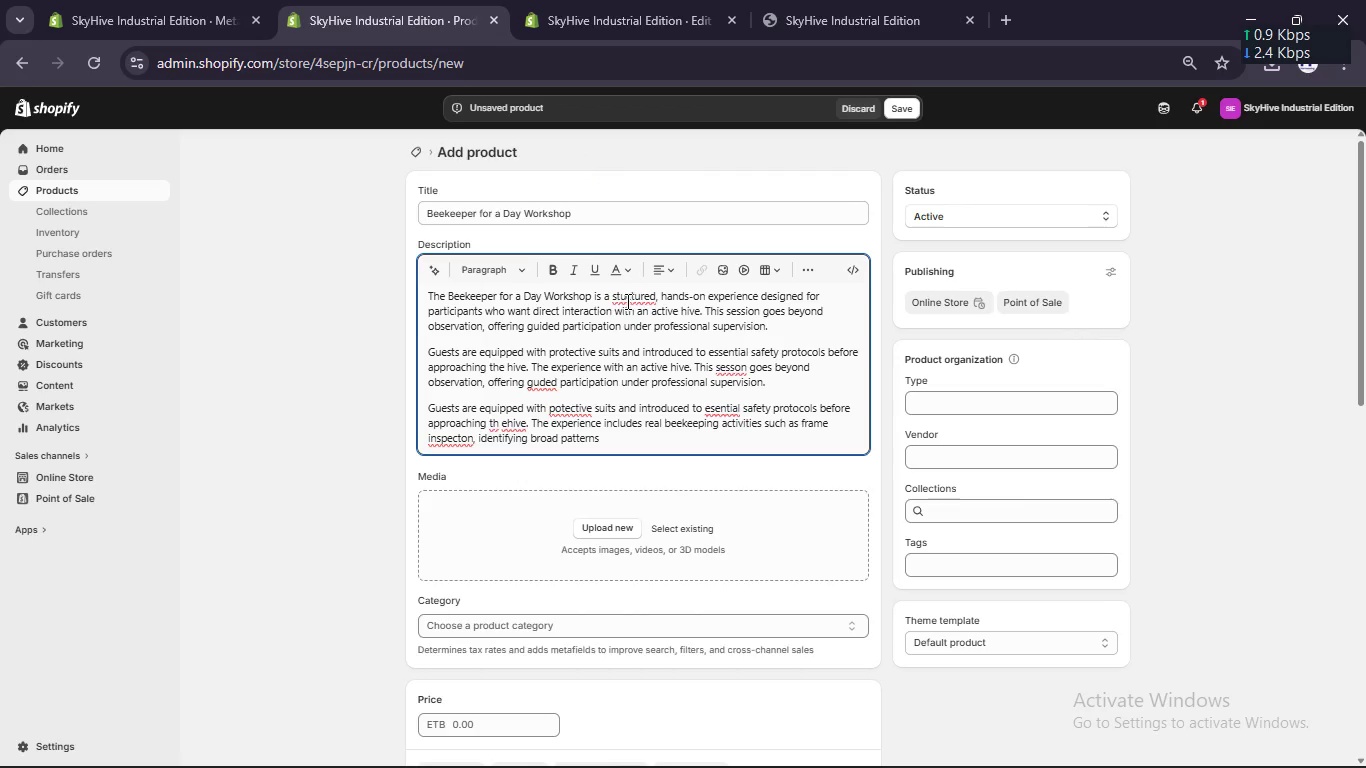 
left_click([621, 299])
 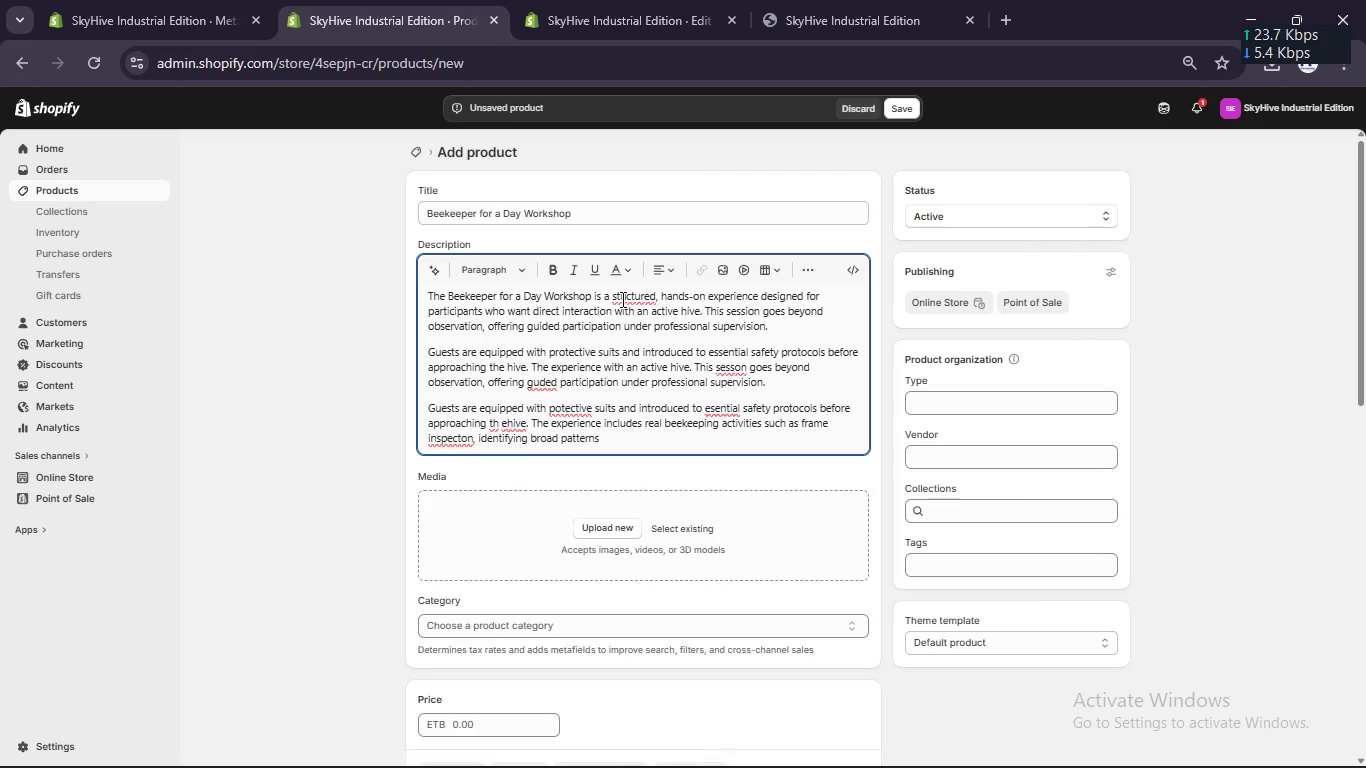 
key(R)
 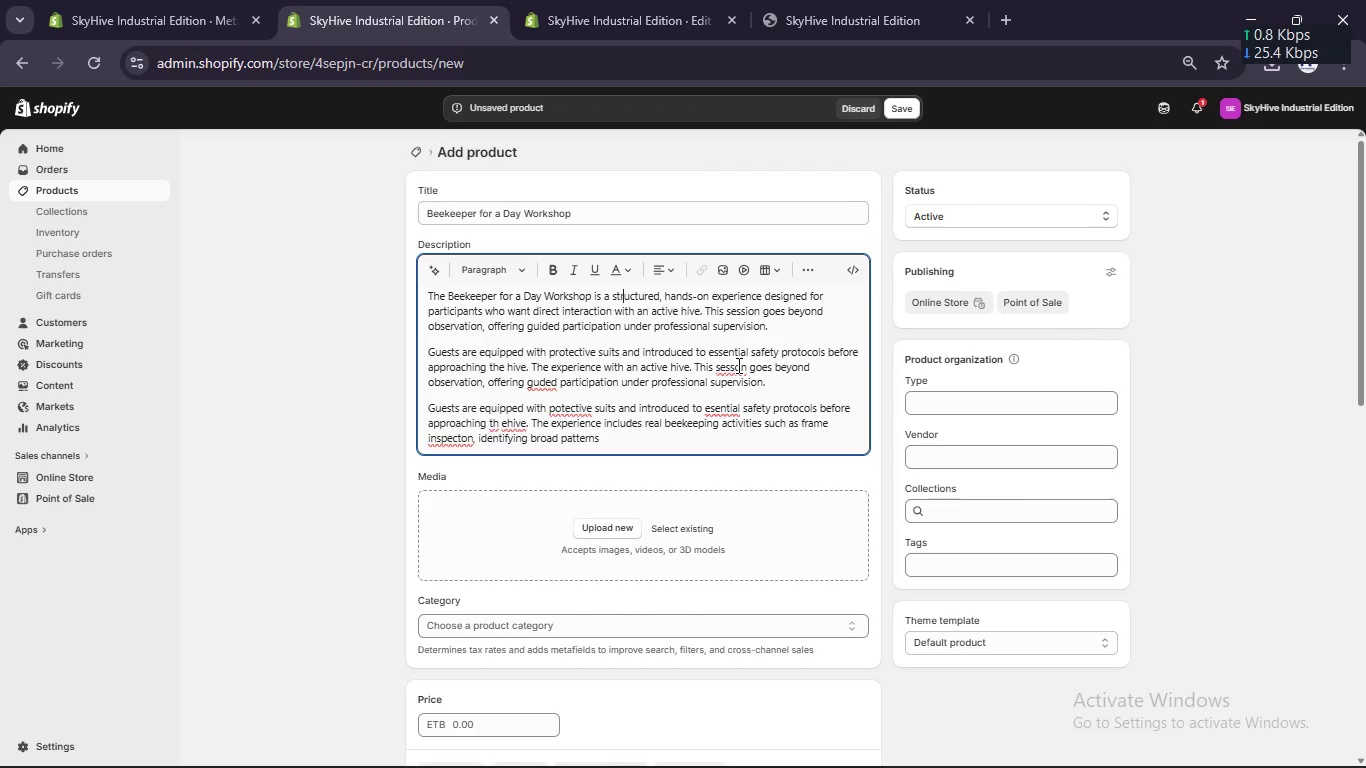 
left_click([735, 365])
 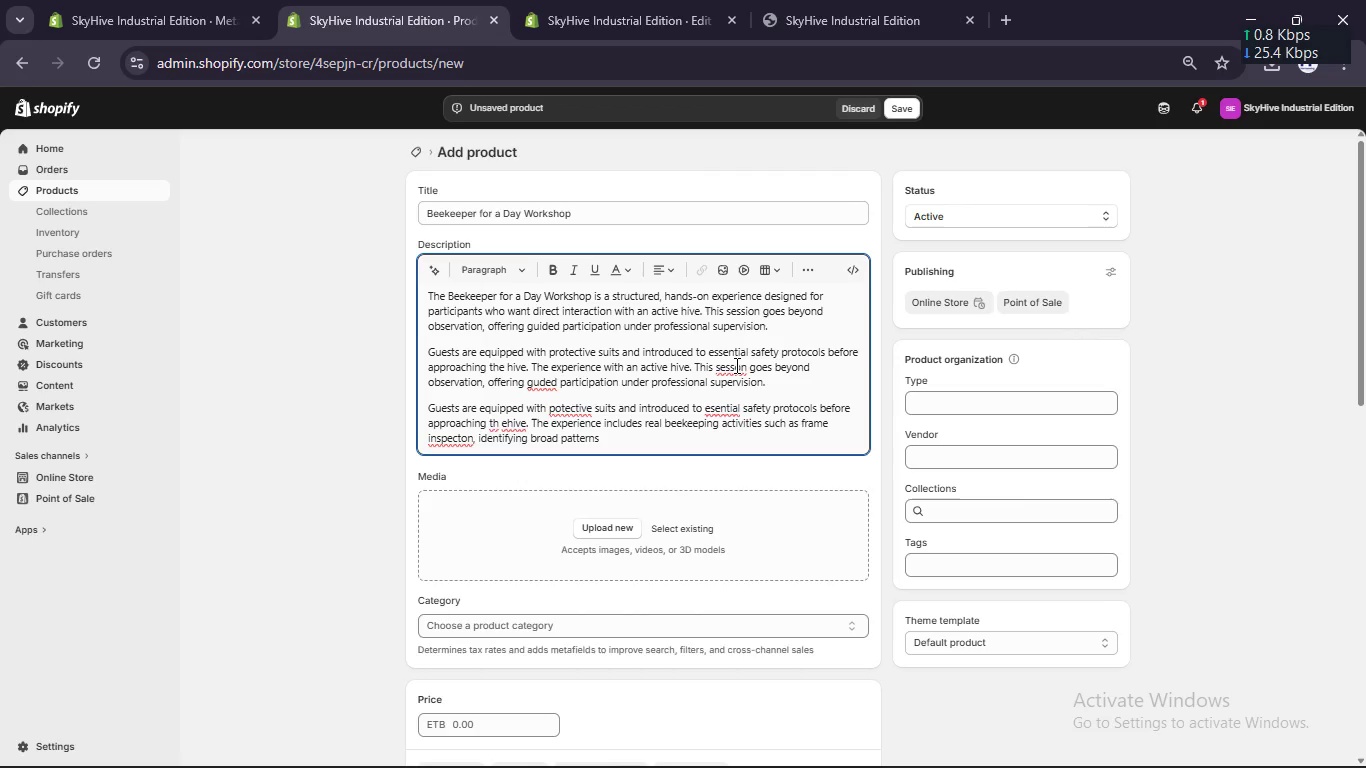 
key(I)
 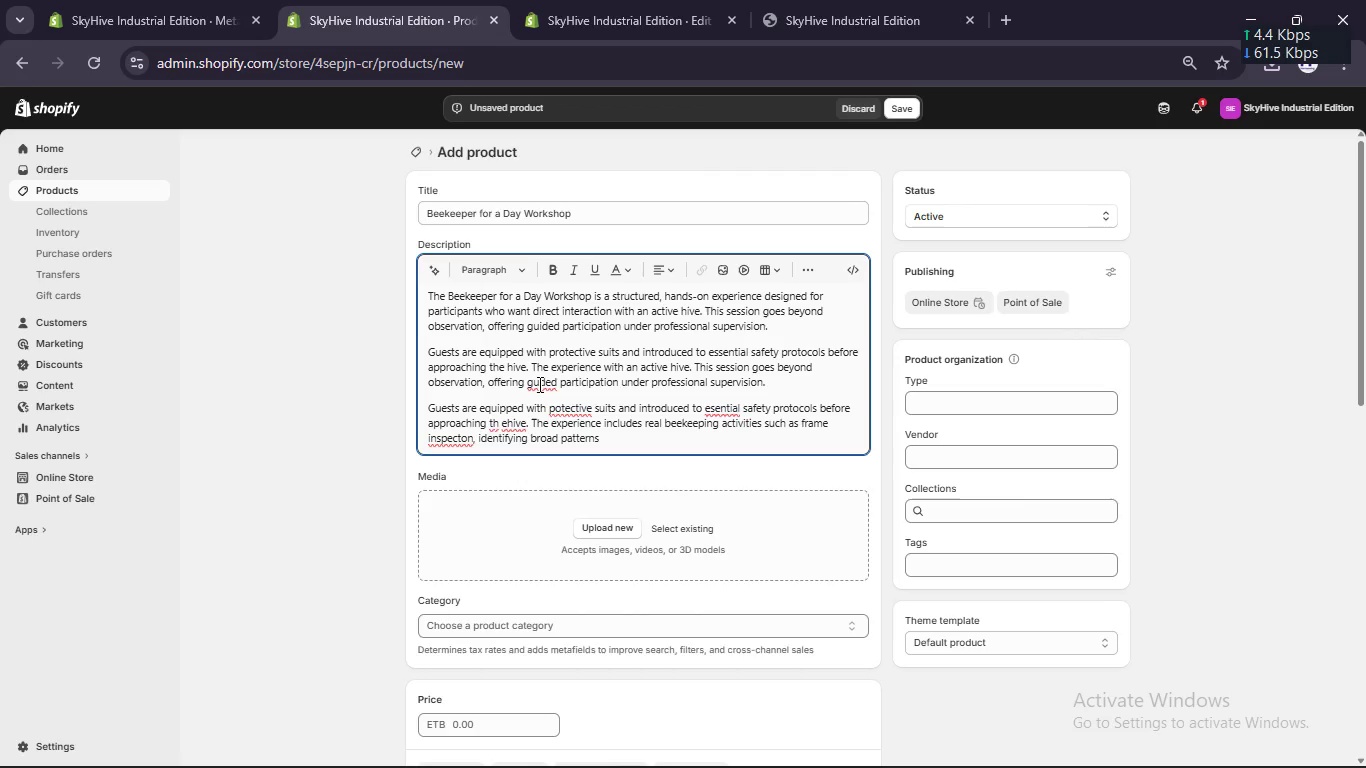 
type(id)
 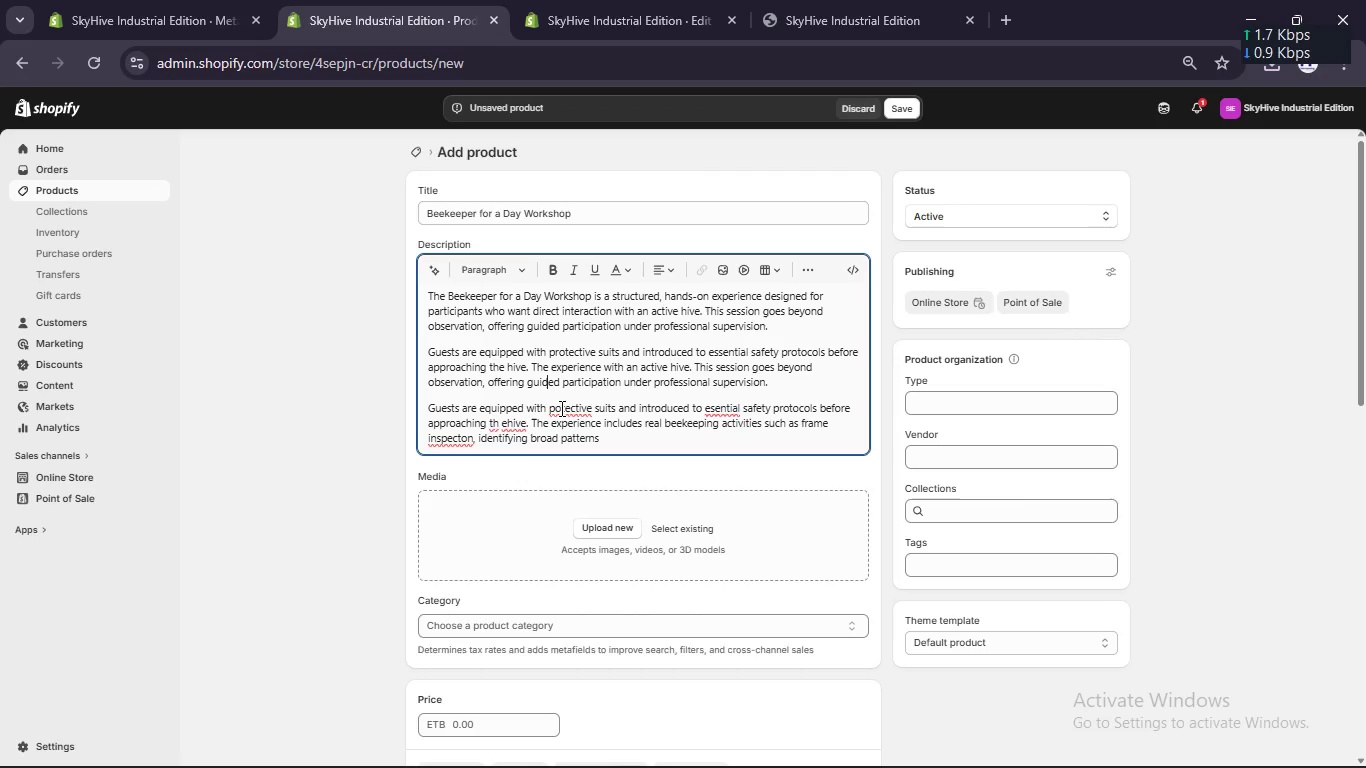 
left_click([554, 406])
 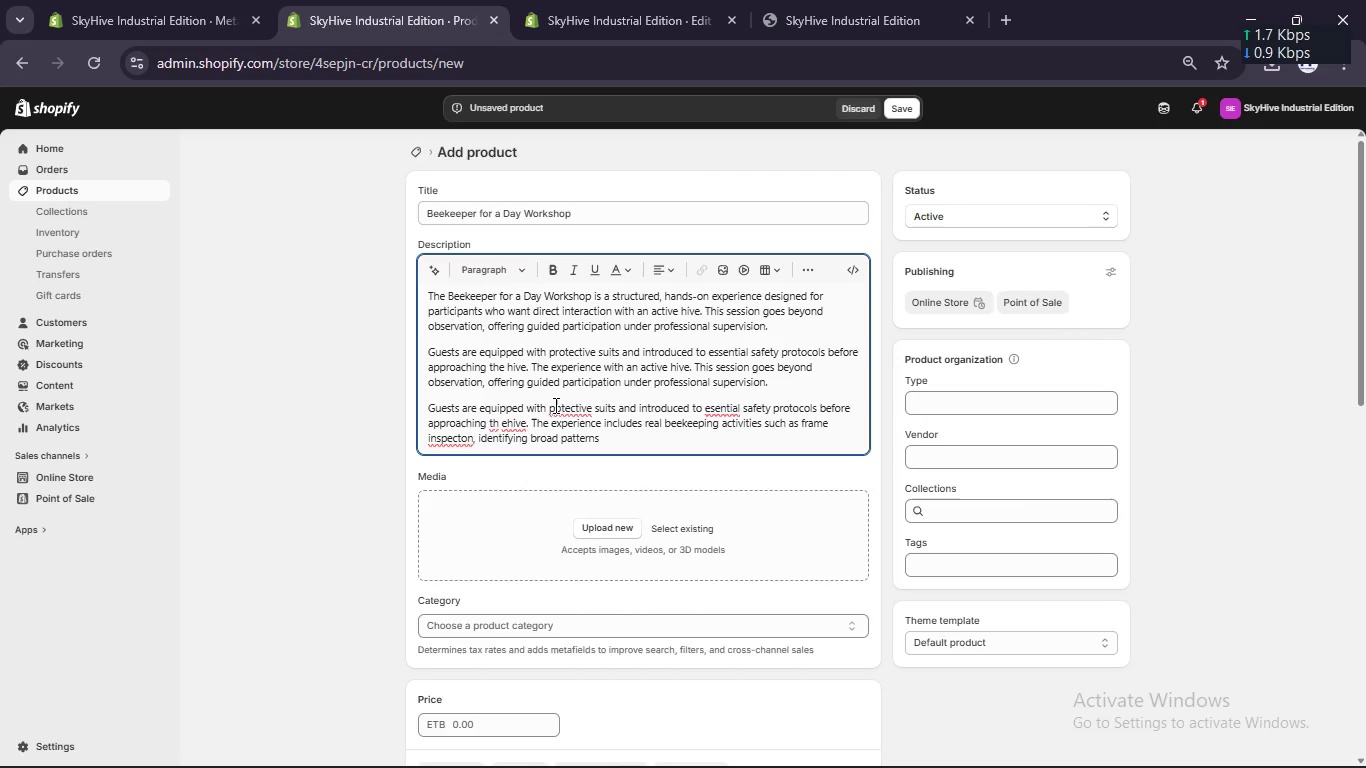 
key(R)
 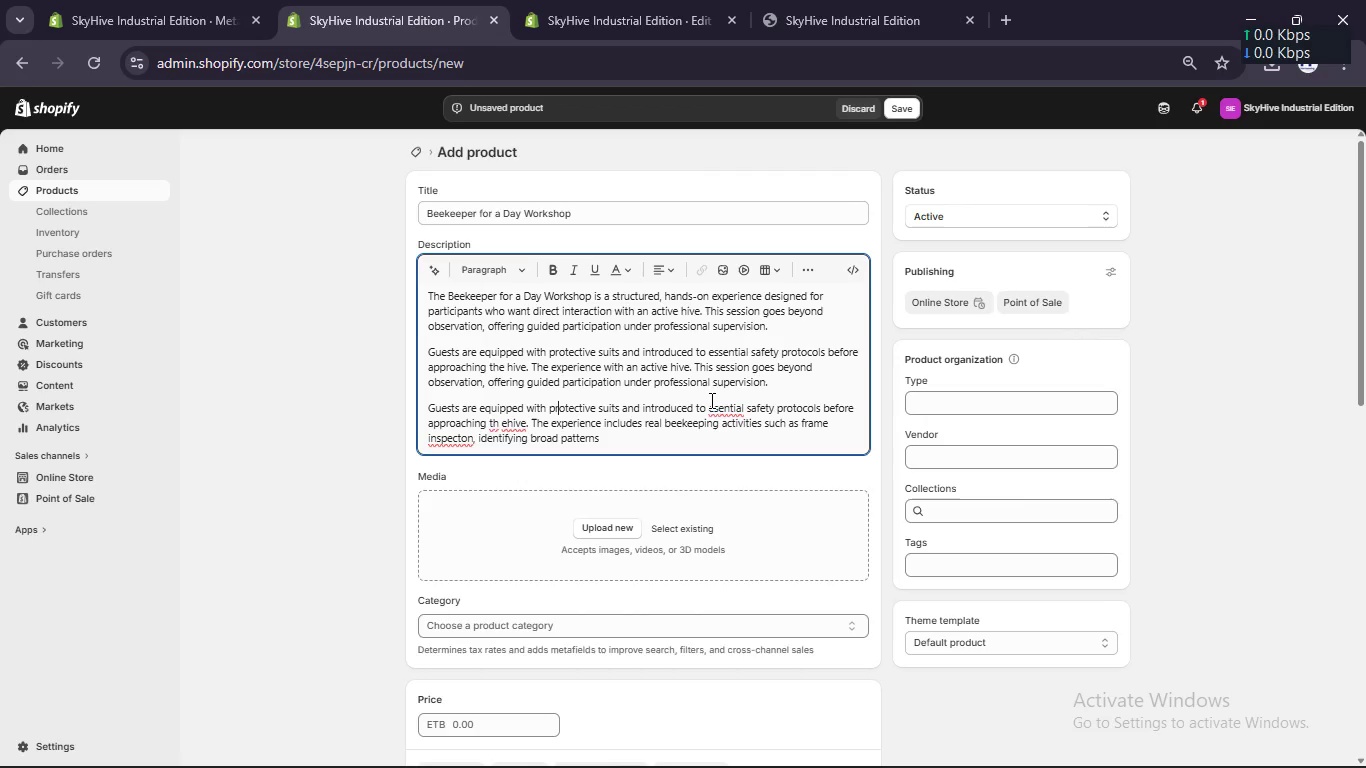 
left_click([714, 410])
 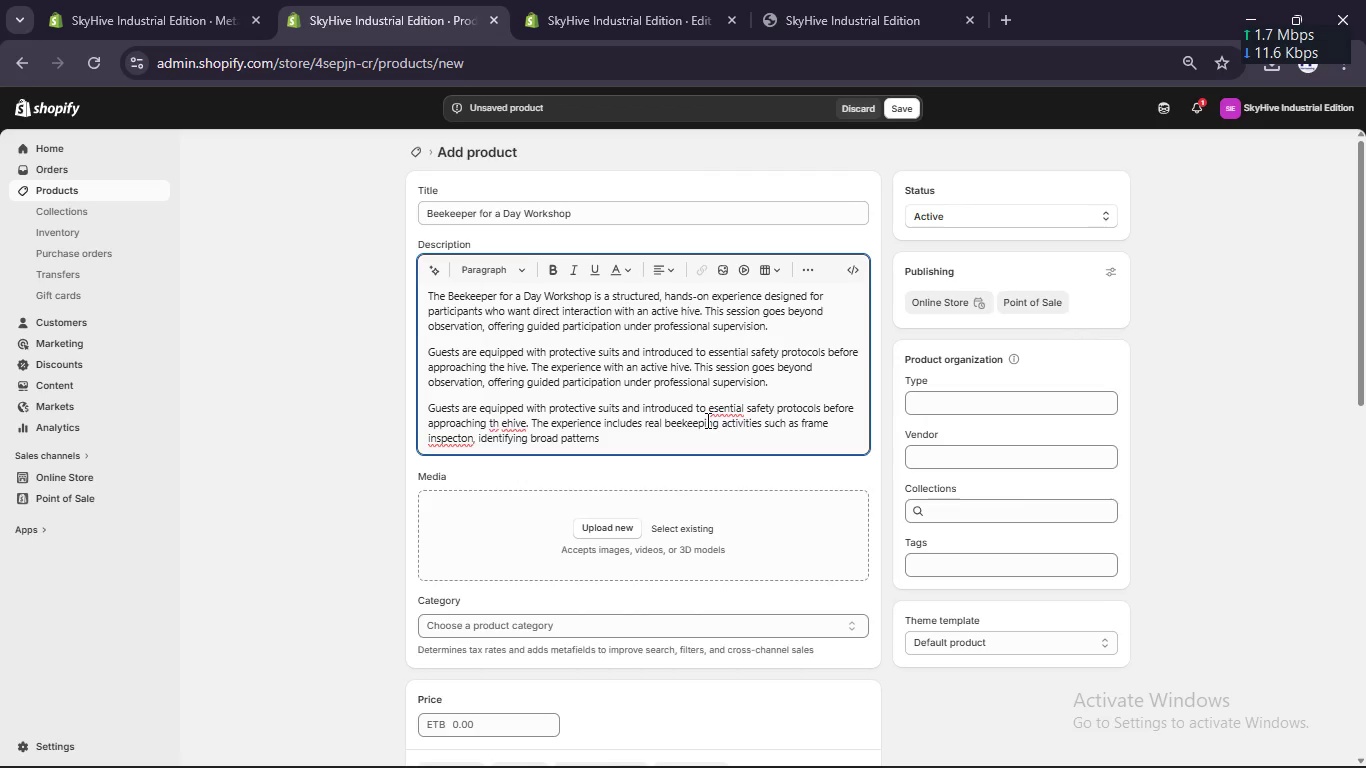 
key(S)
 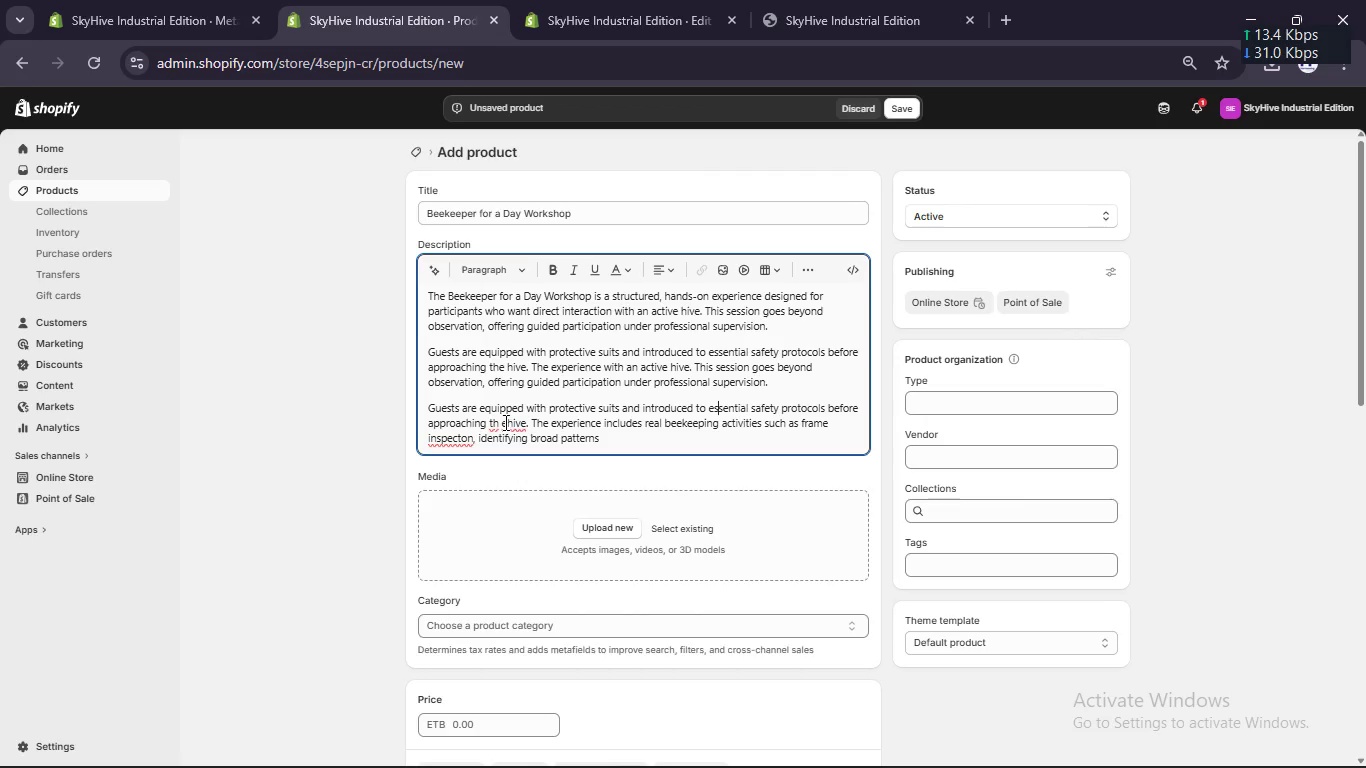 
left_click([506, 422])
 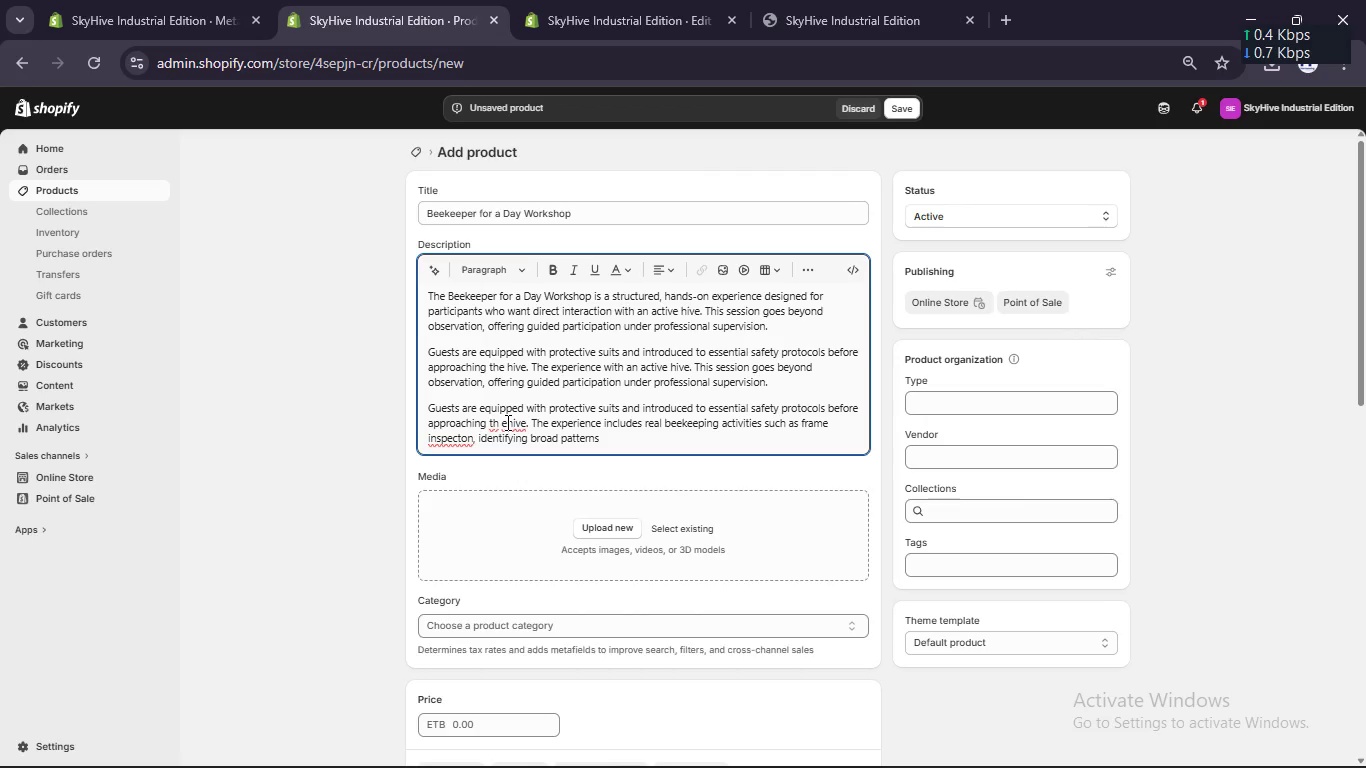 
key(Backspace)
 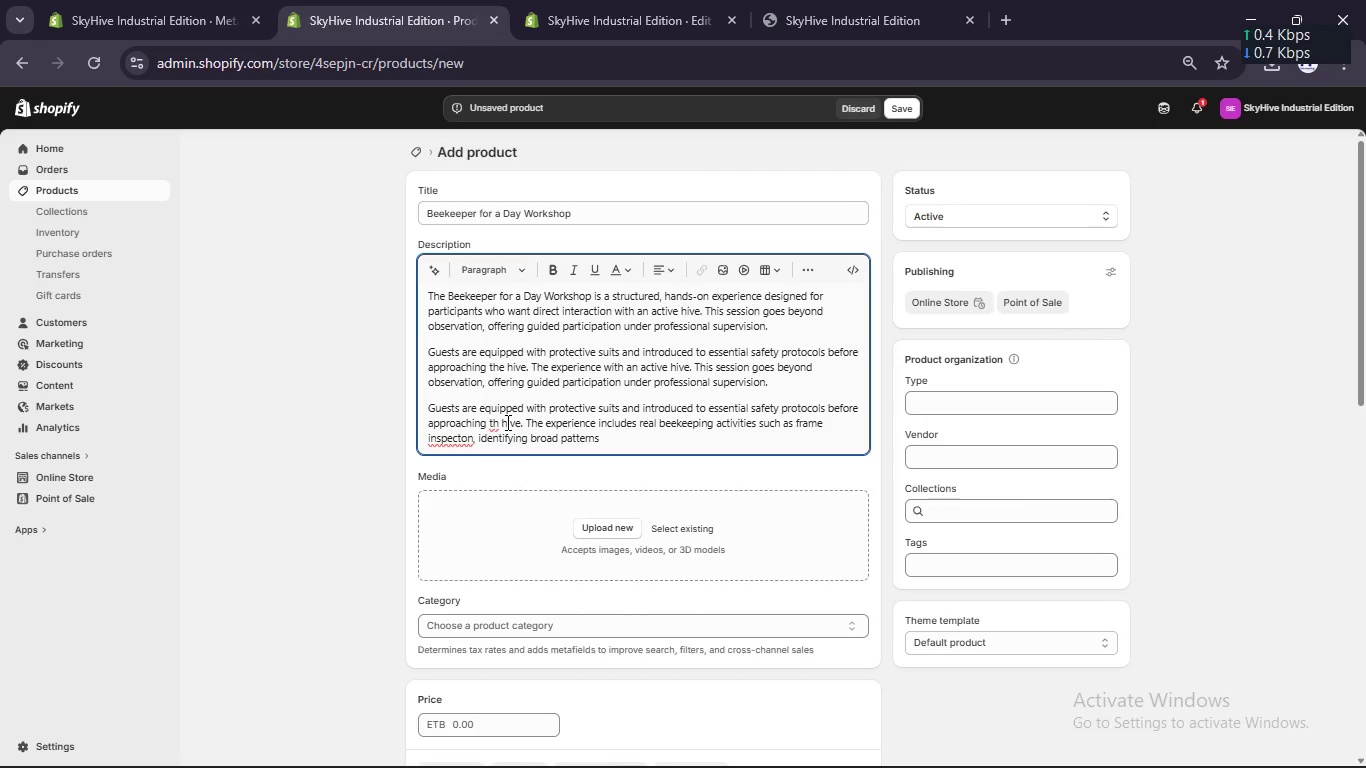 
key(Backspace)
 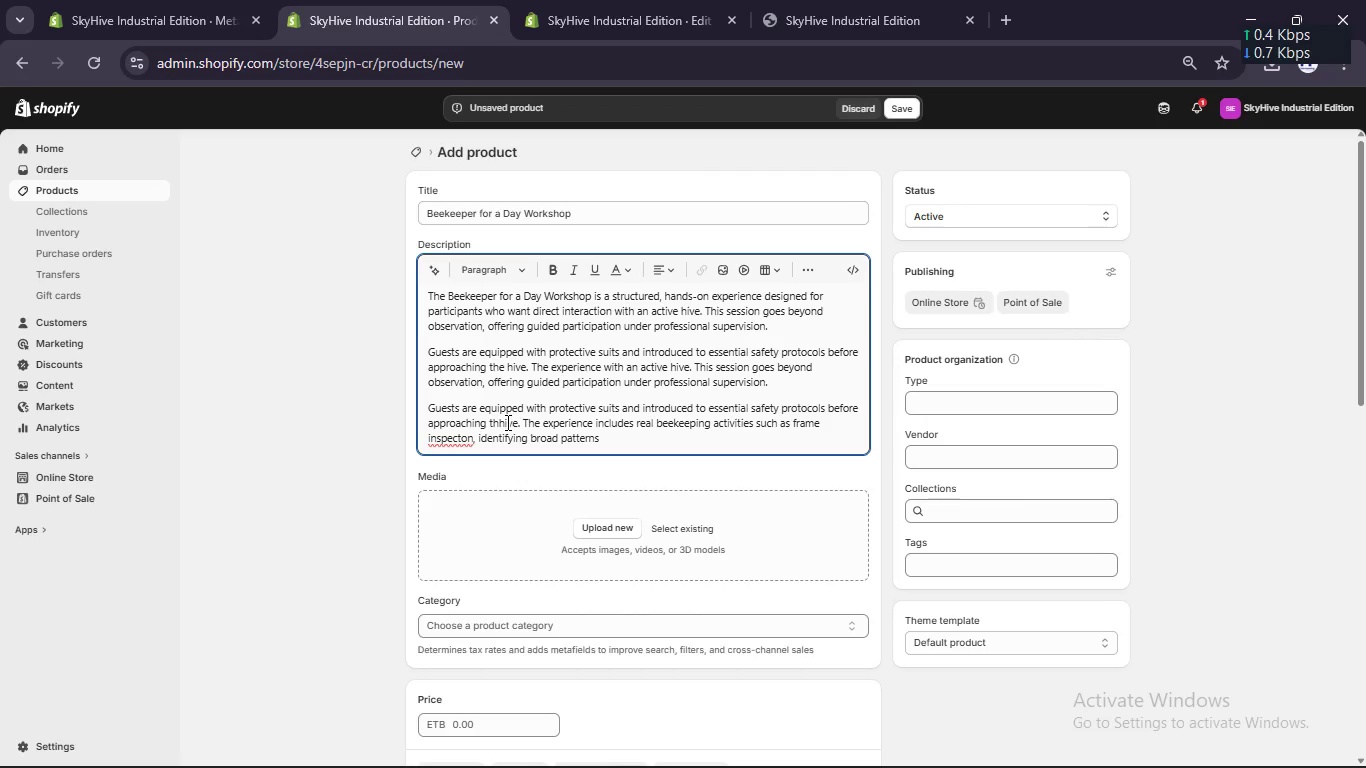 
key(E)
 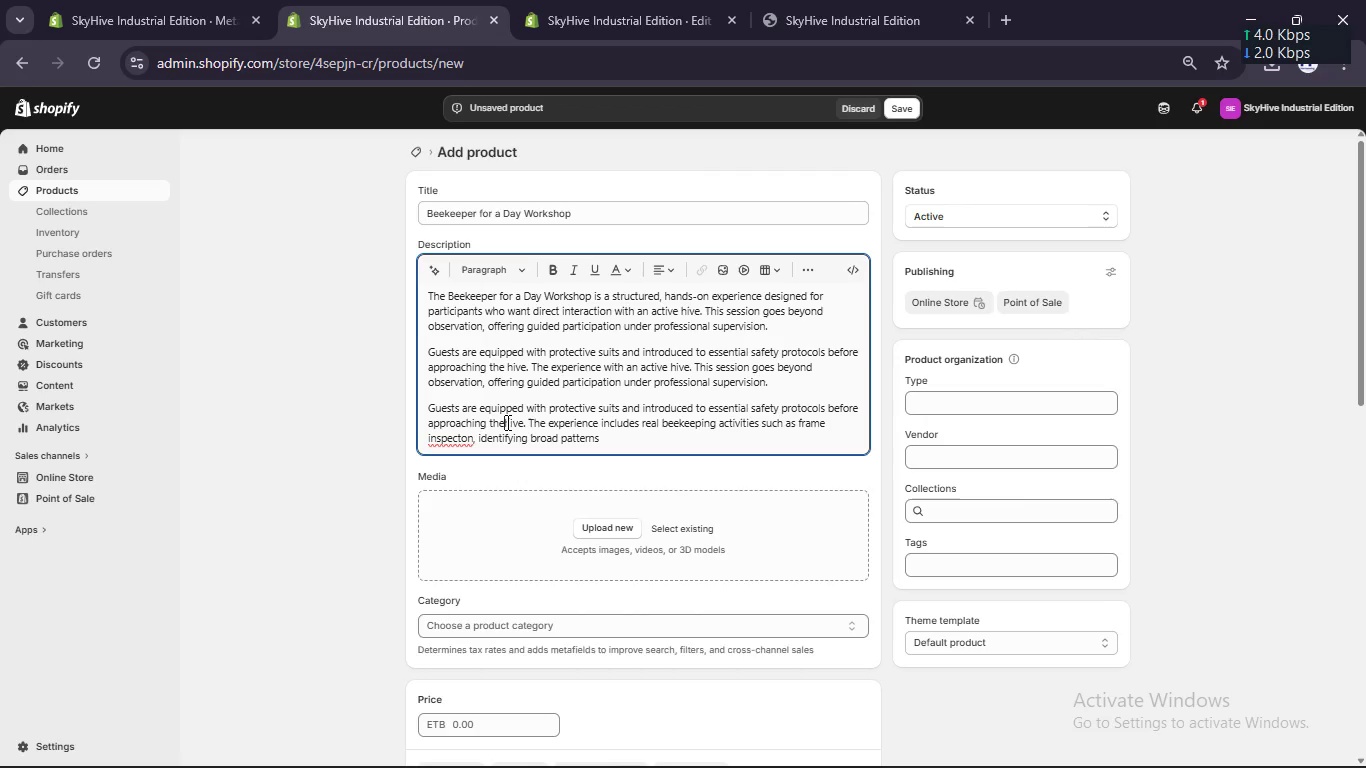 
key(Space)
 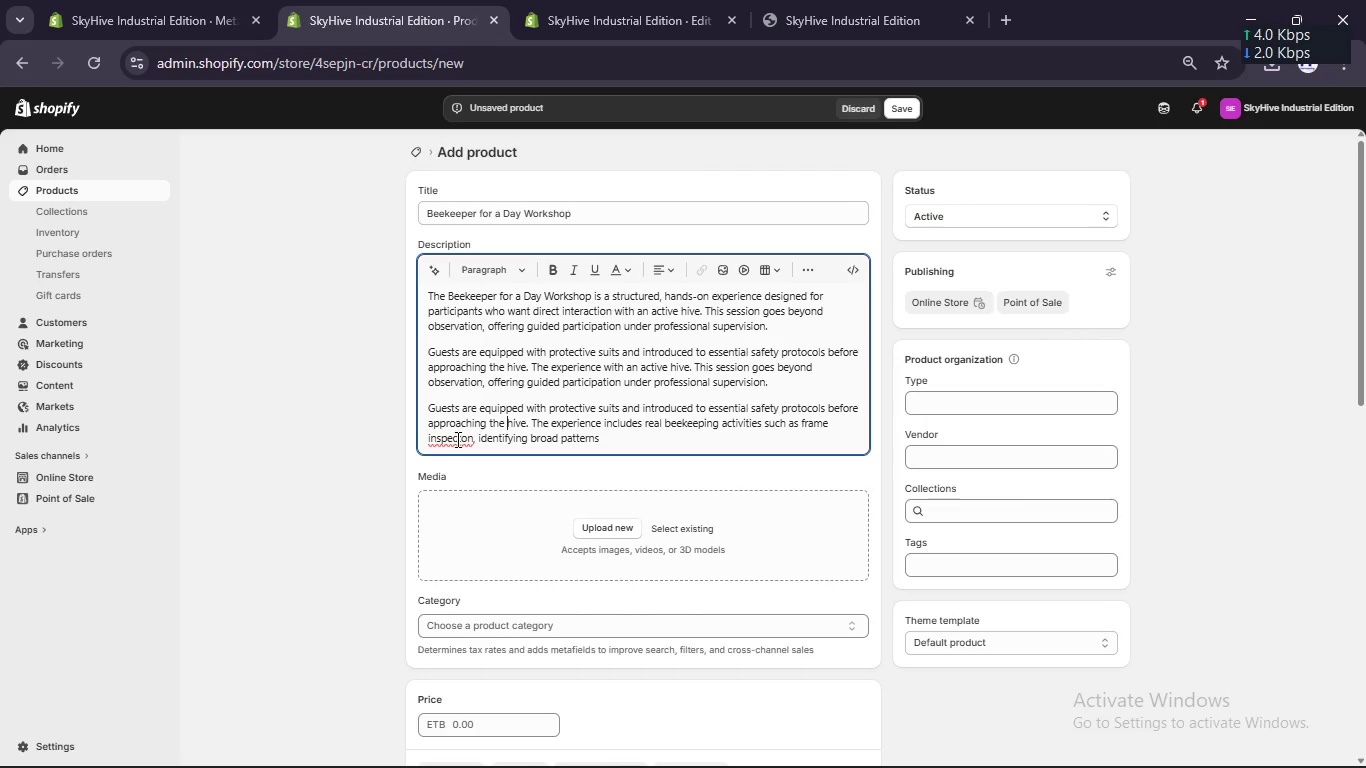 
left_click([458, 438])
 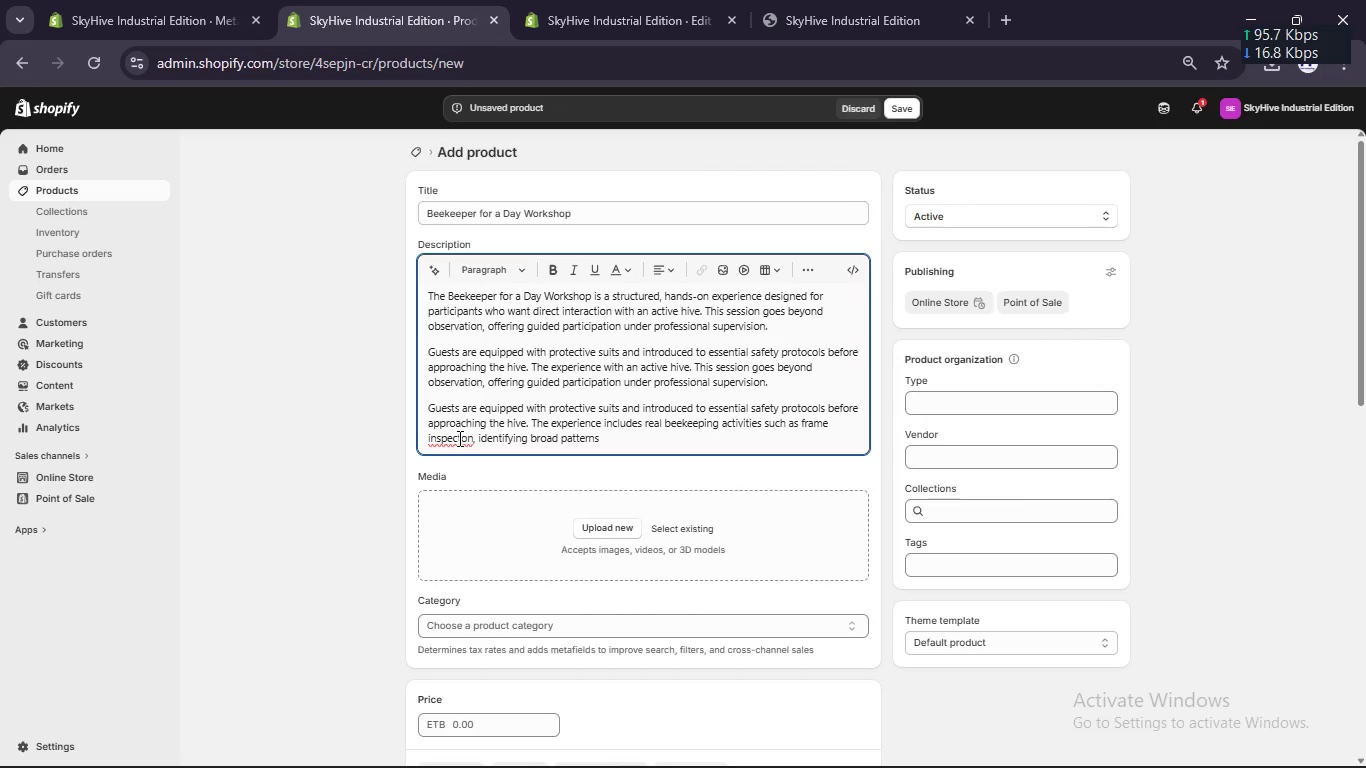 
key(ArrowRight)
 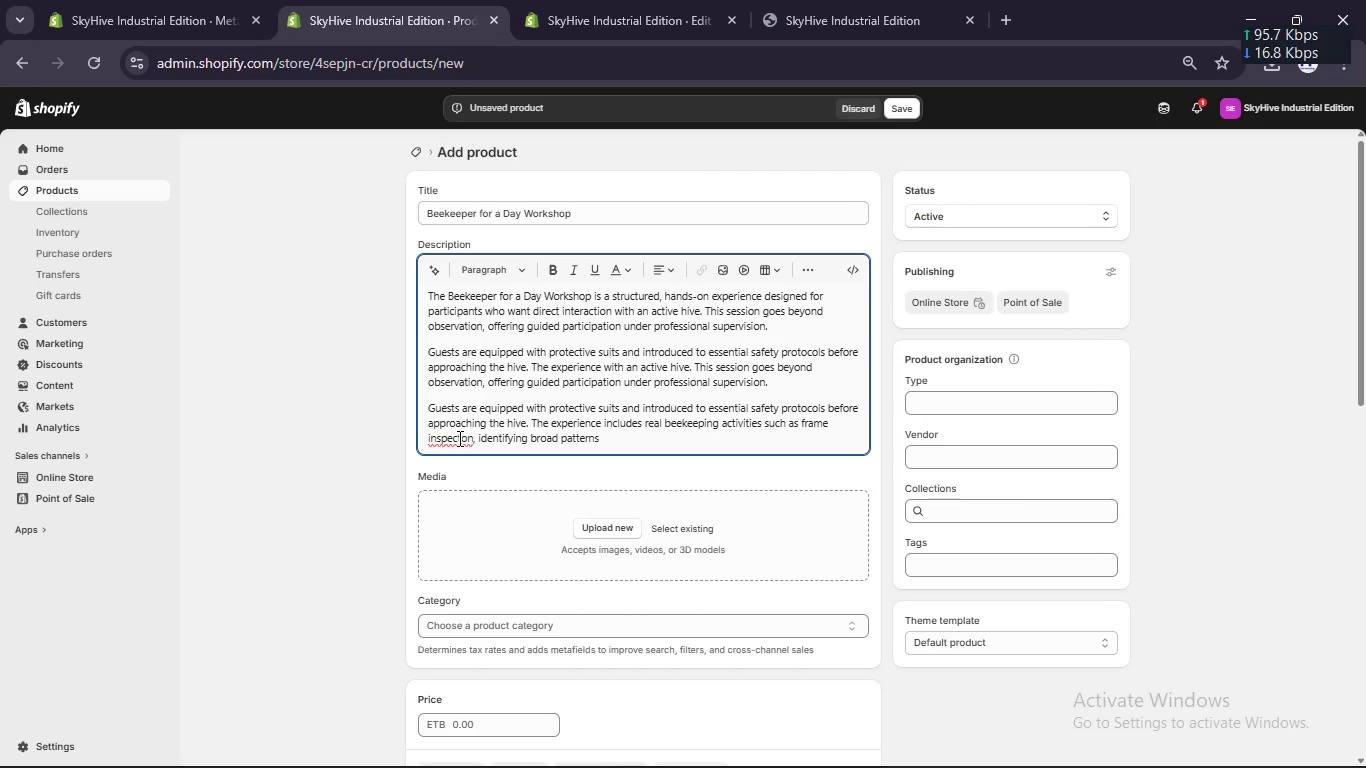 
key(I)
 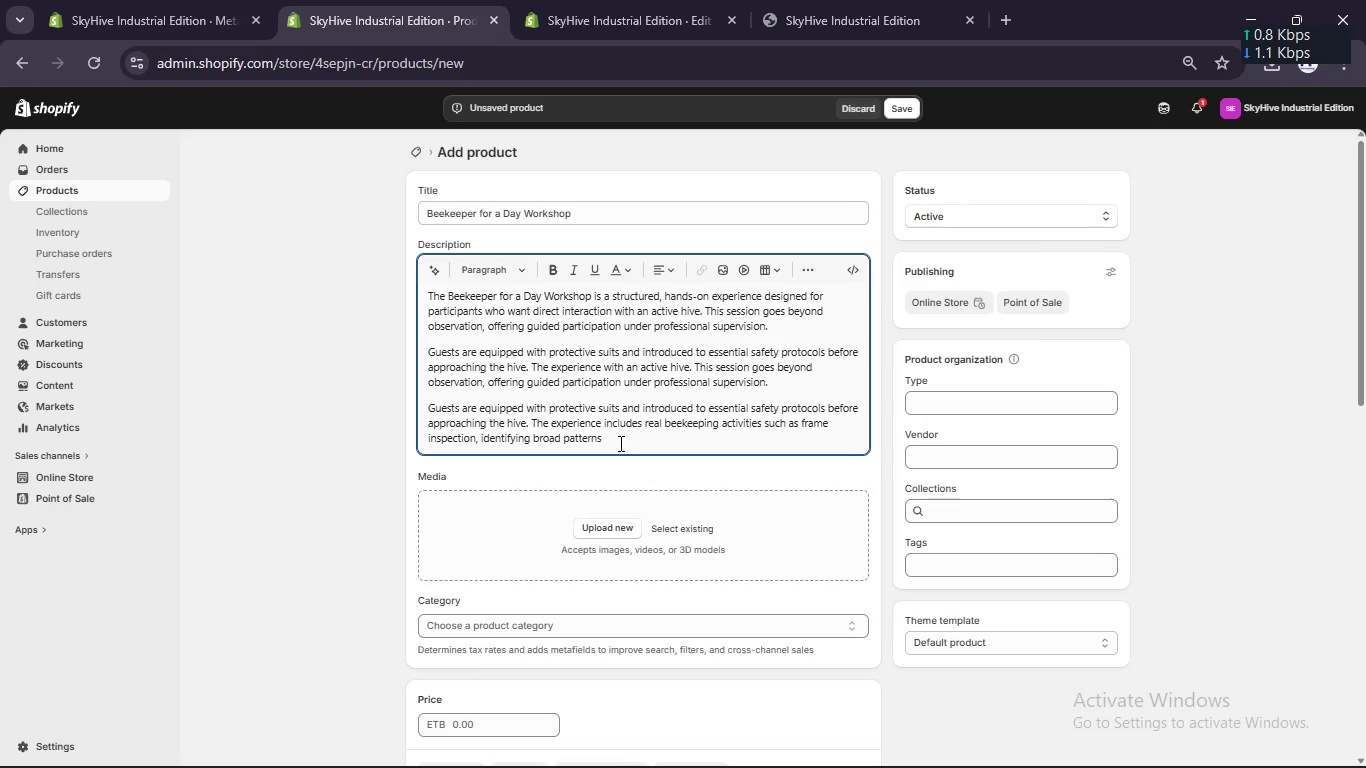 
left_click([619, 439])
 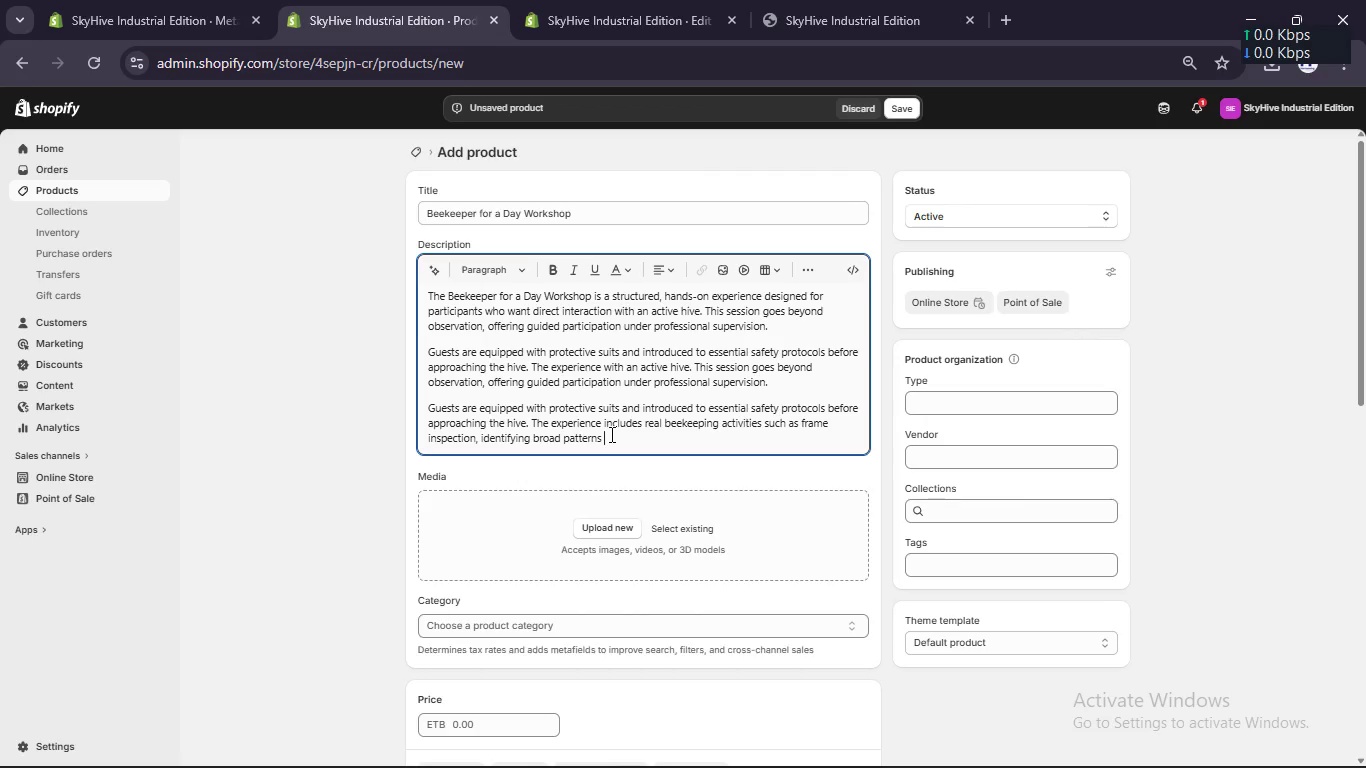 
wait(9.22)
 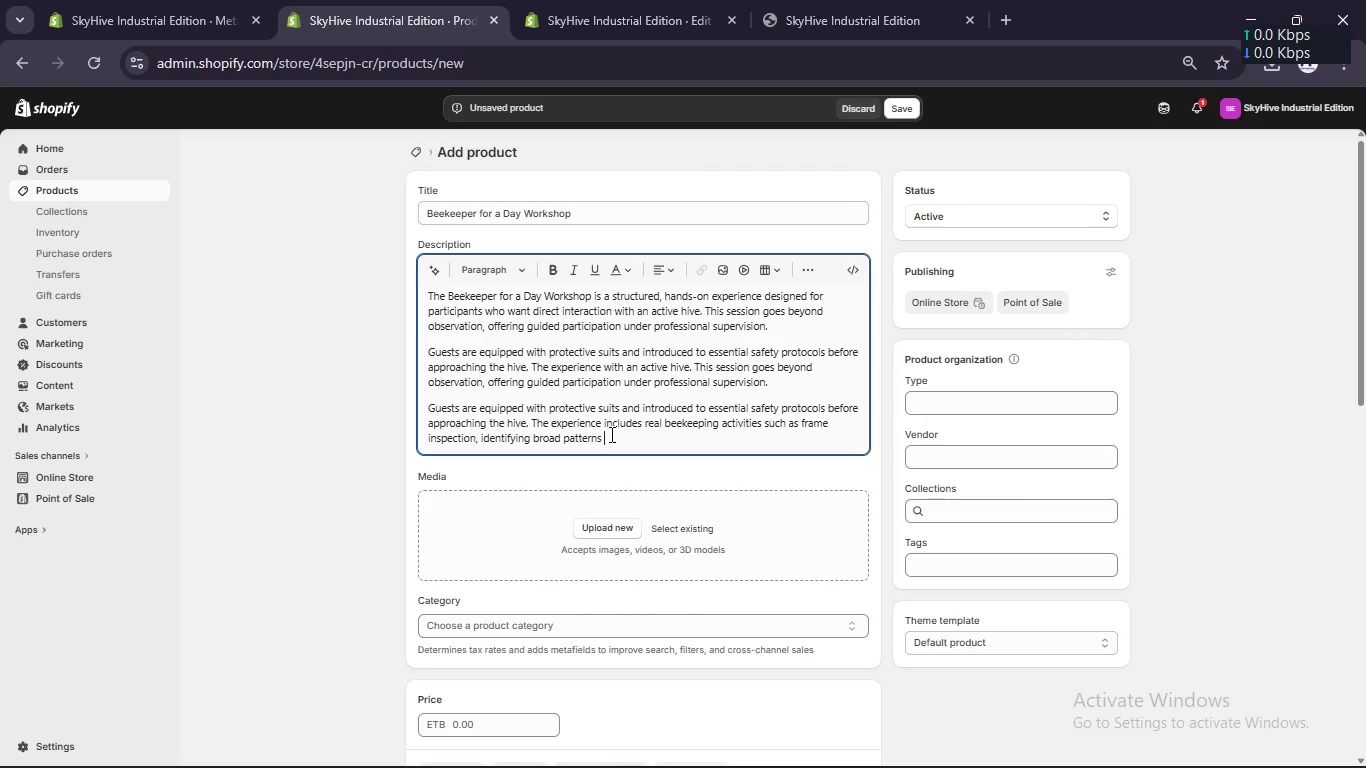 
key(Backspace)
type(, and understanding hive structure, including the role of water)
key(Backspace)
key(Backspace)
key(Backspace)
key(Backspace)
type(orker bees and the queen.)
 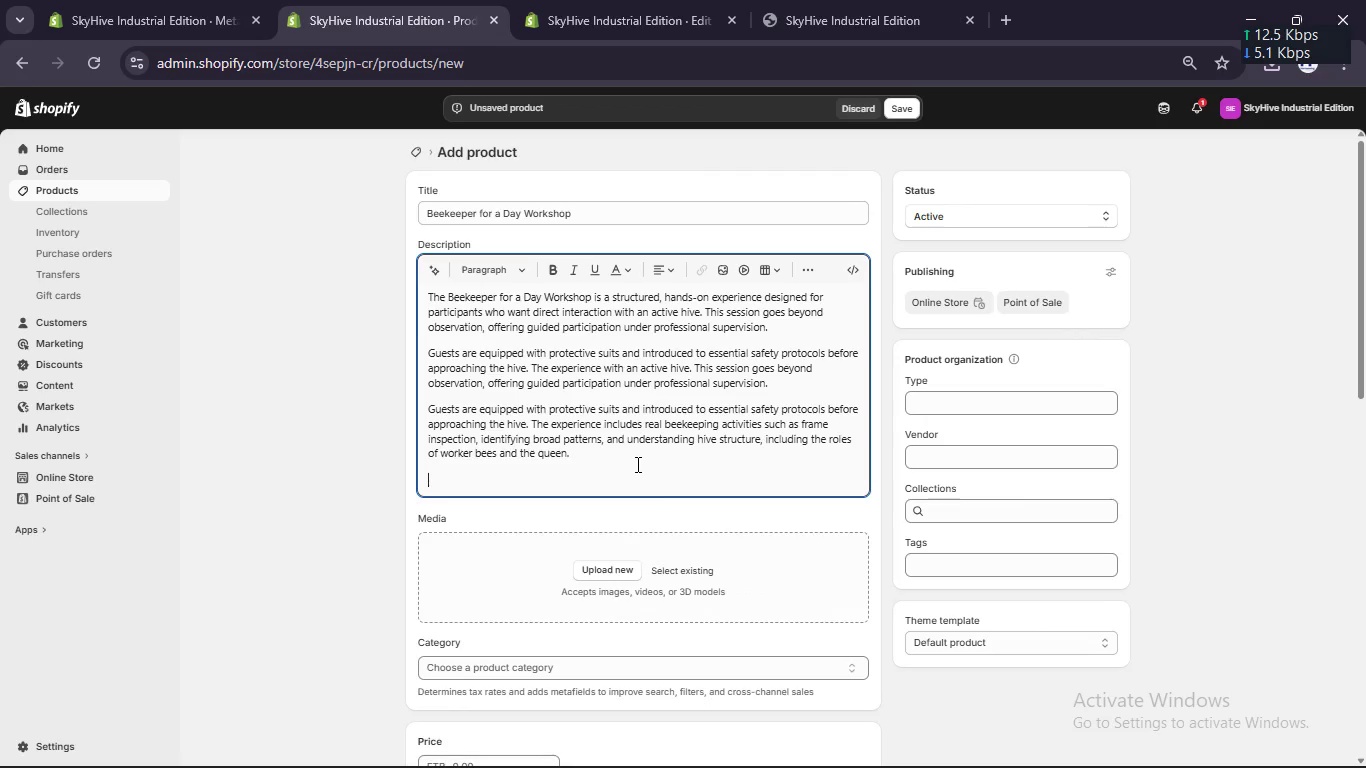 
key(Enter)
 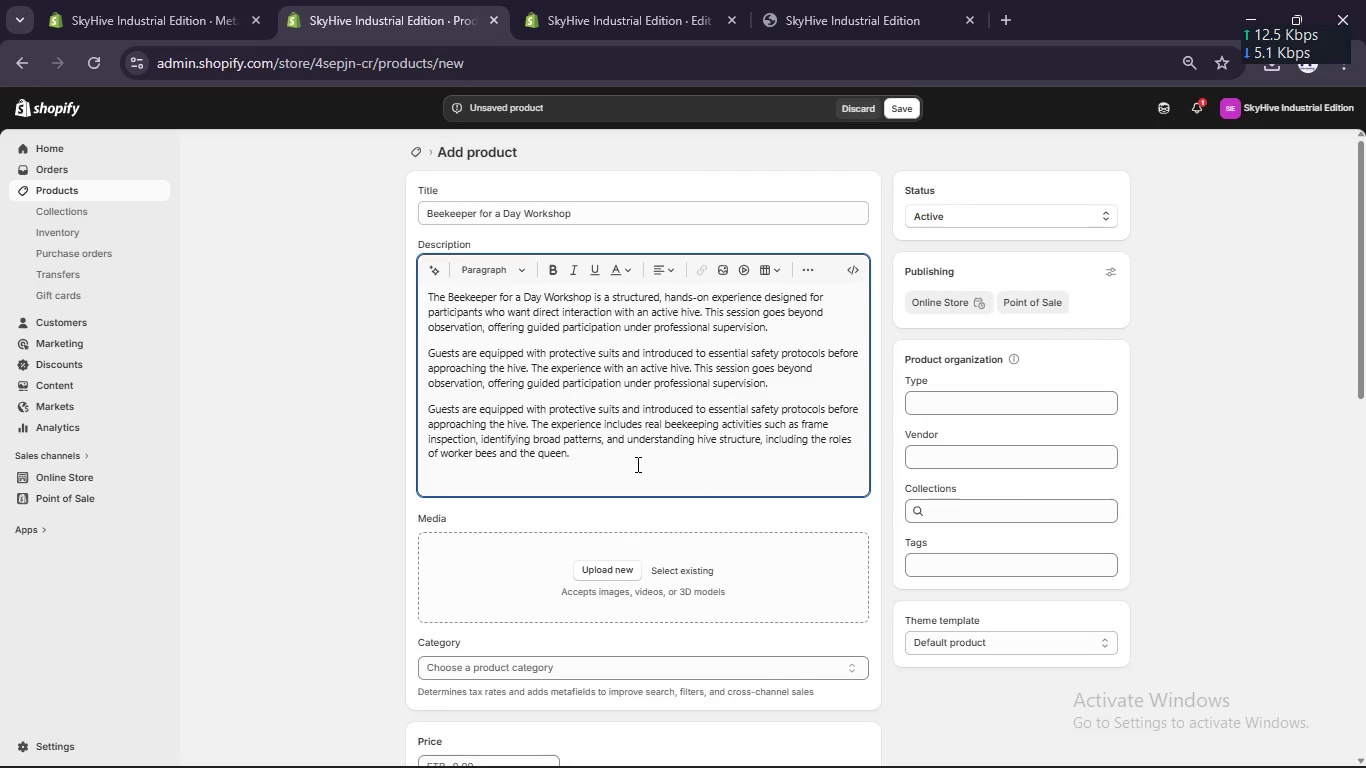 
type(The sesion concludes with a guided honey tasting, connecting the production process to the final products)
key(Backspace)
type(. This reinforces understanding)
 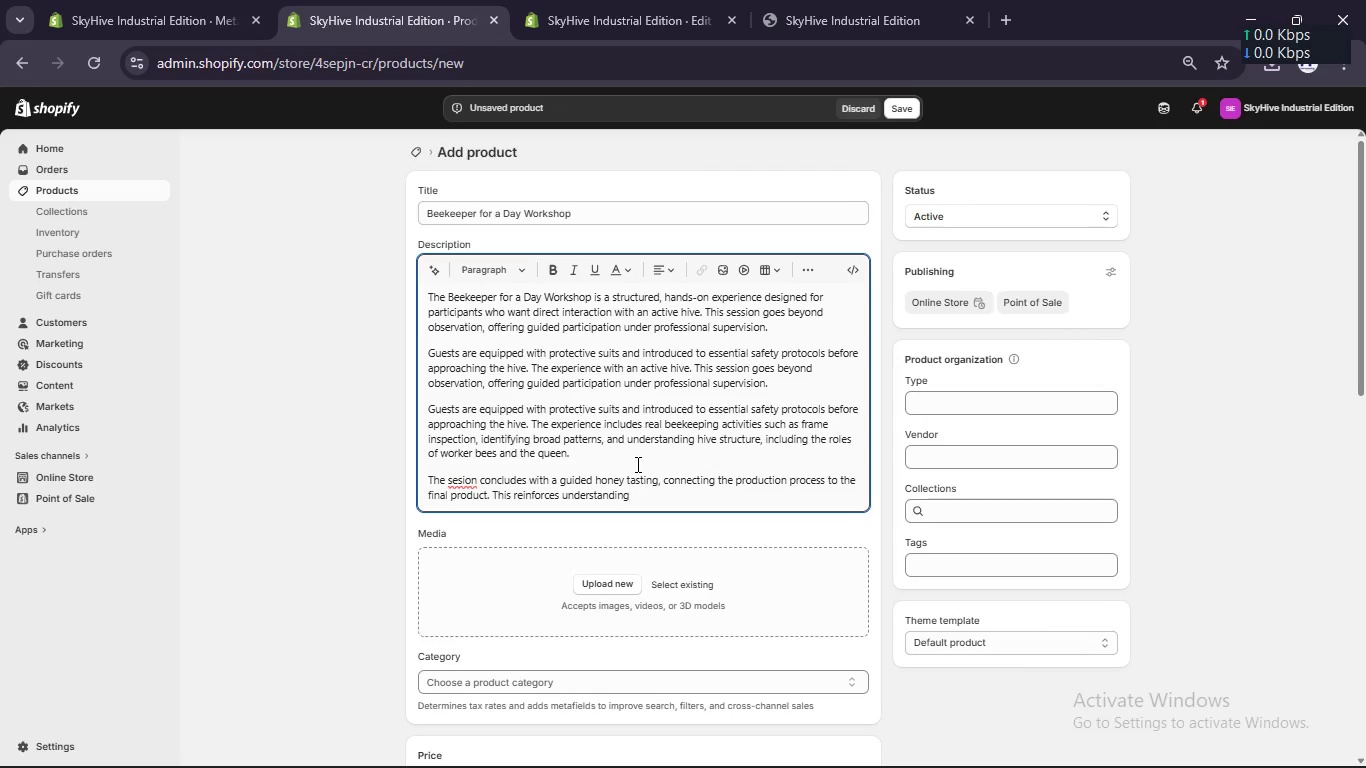 
wait(17.51)
 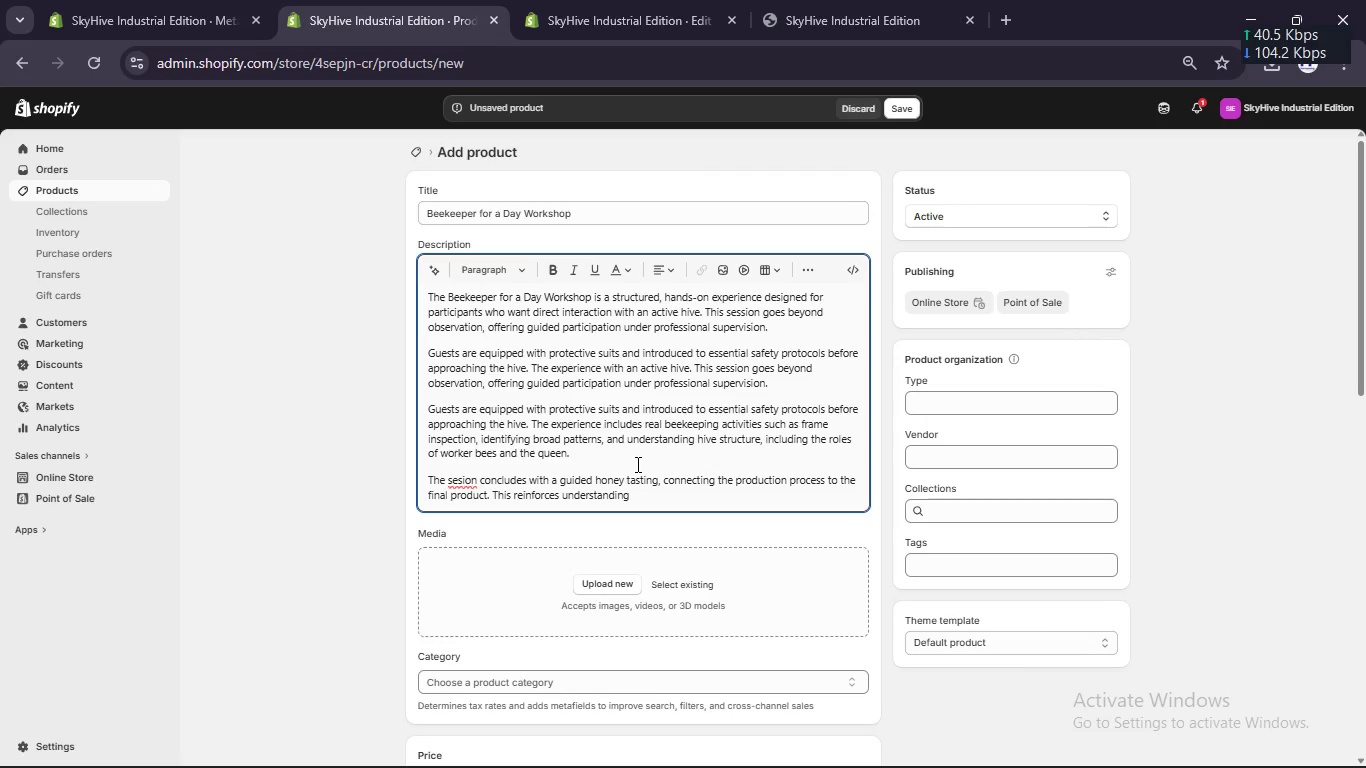 
type( and createsacomplete leari)
key(Backspace)
type(ning cycle.)
 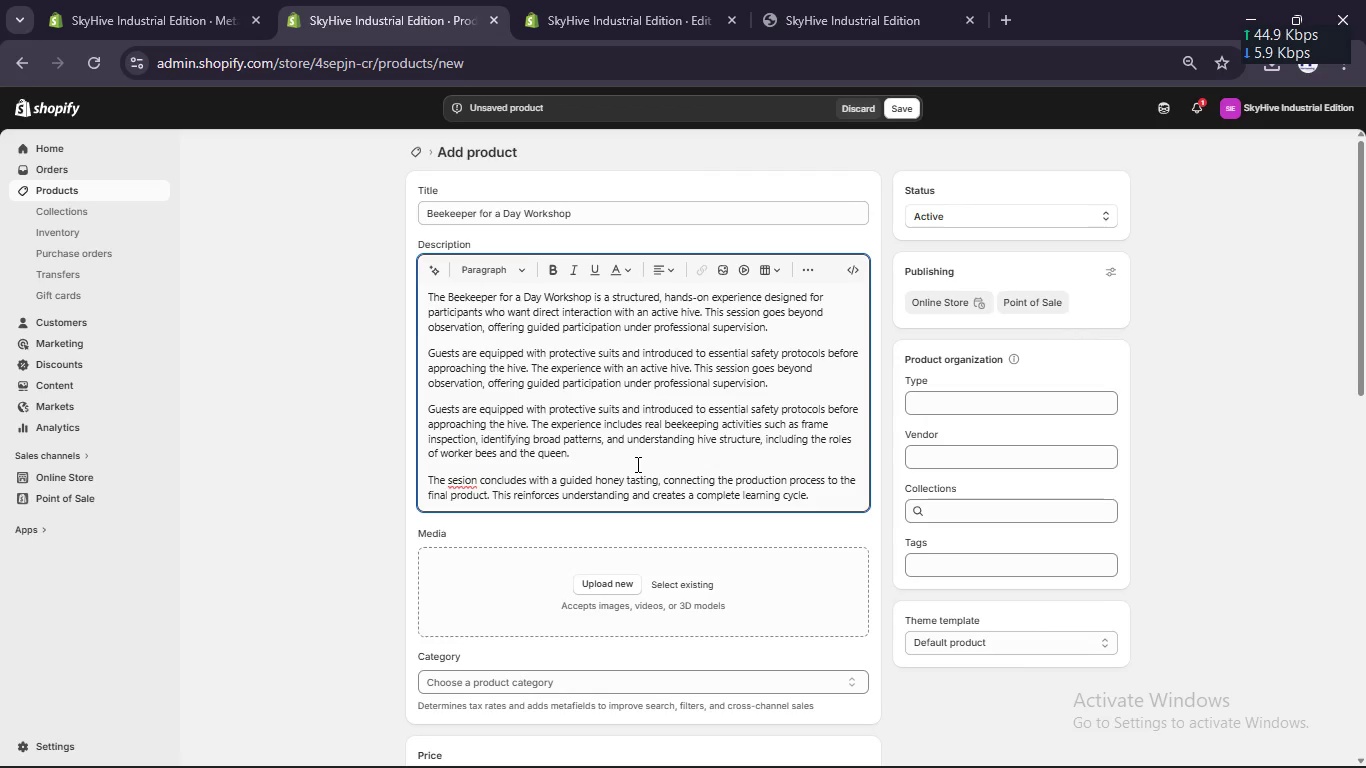 
key(S)
 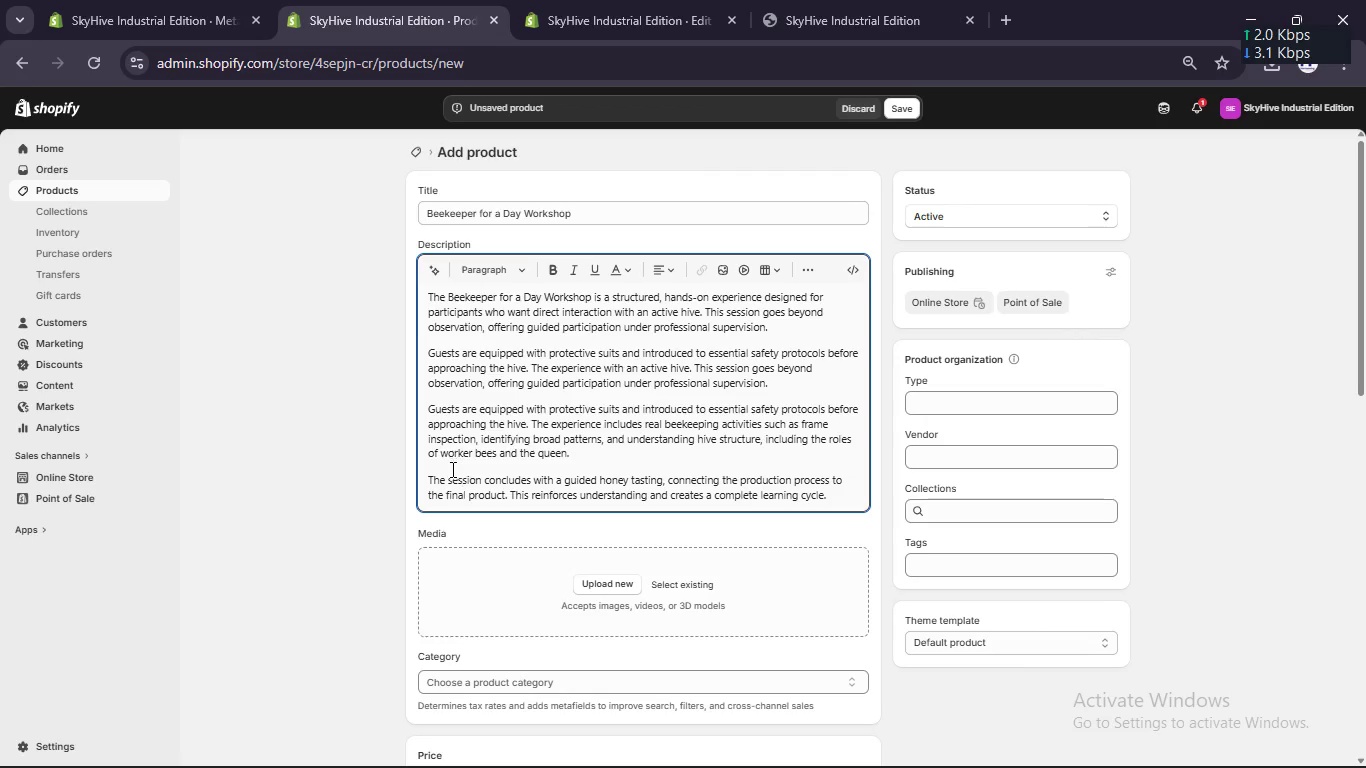 
left_click([451, 469])
 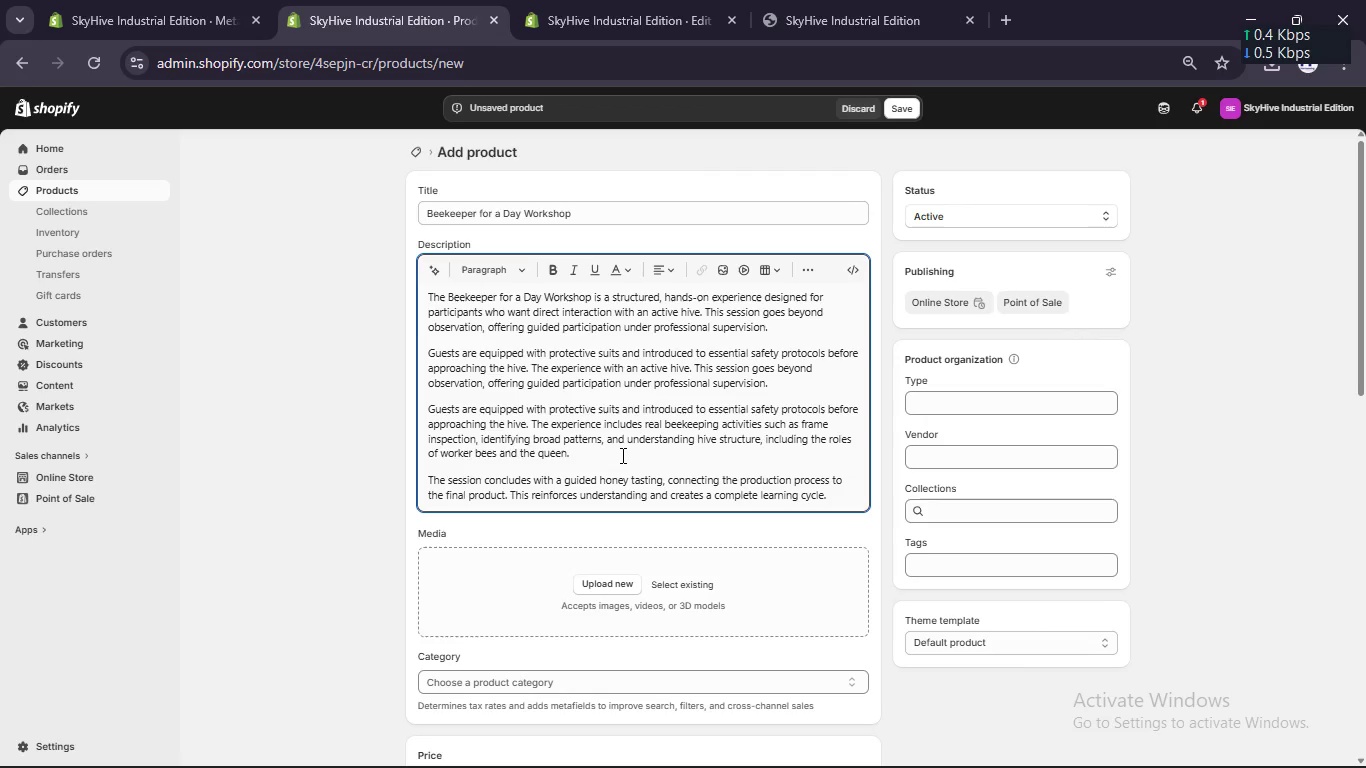 
key(Enter)
 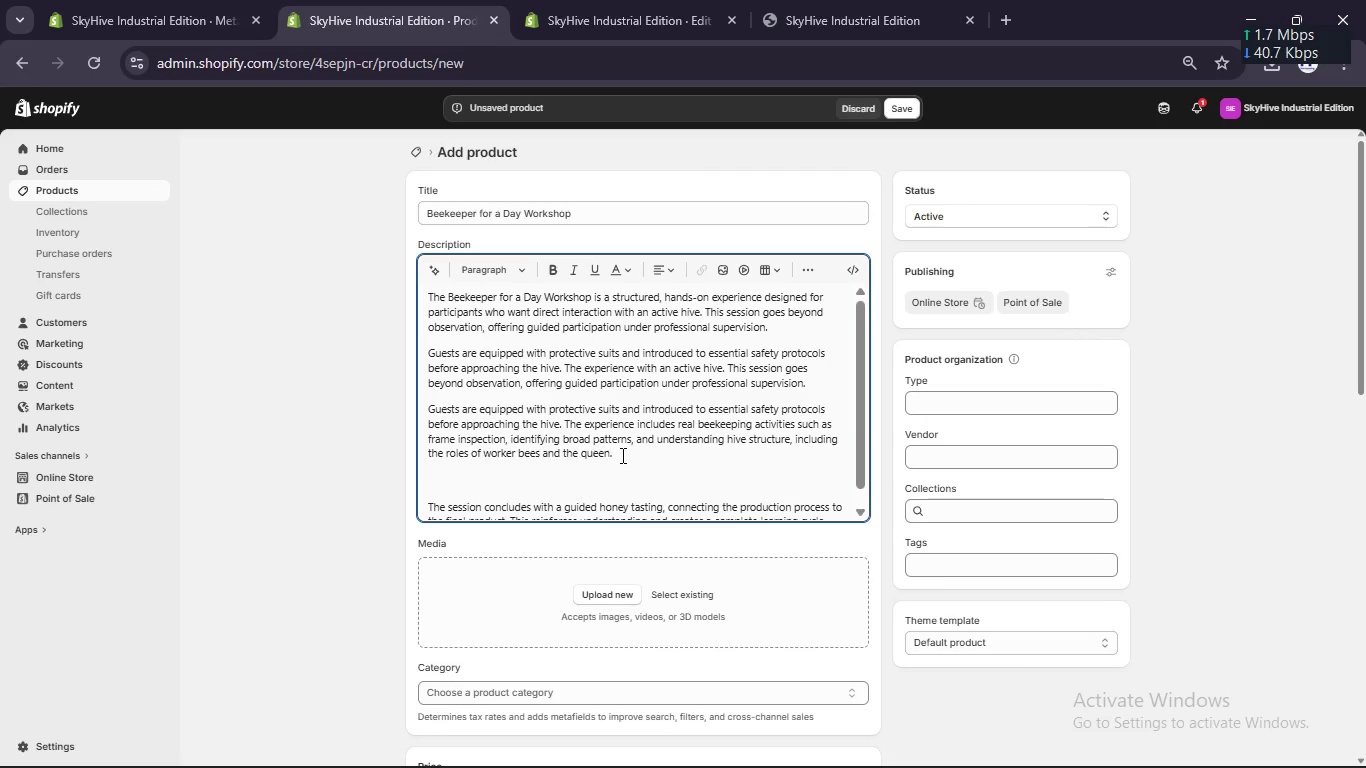 
type(A major beeb)
key(Backspace)
key(Backspace)
type(nefit of this worshop is its practical learning approach. Partcipants process to the final product. This reinforce undr)
key(Backspace)
type(erstanding and creates a complete learnig cycle.)
 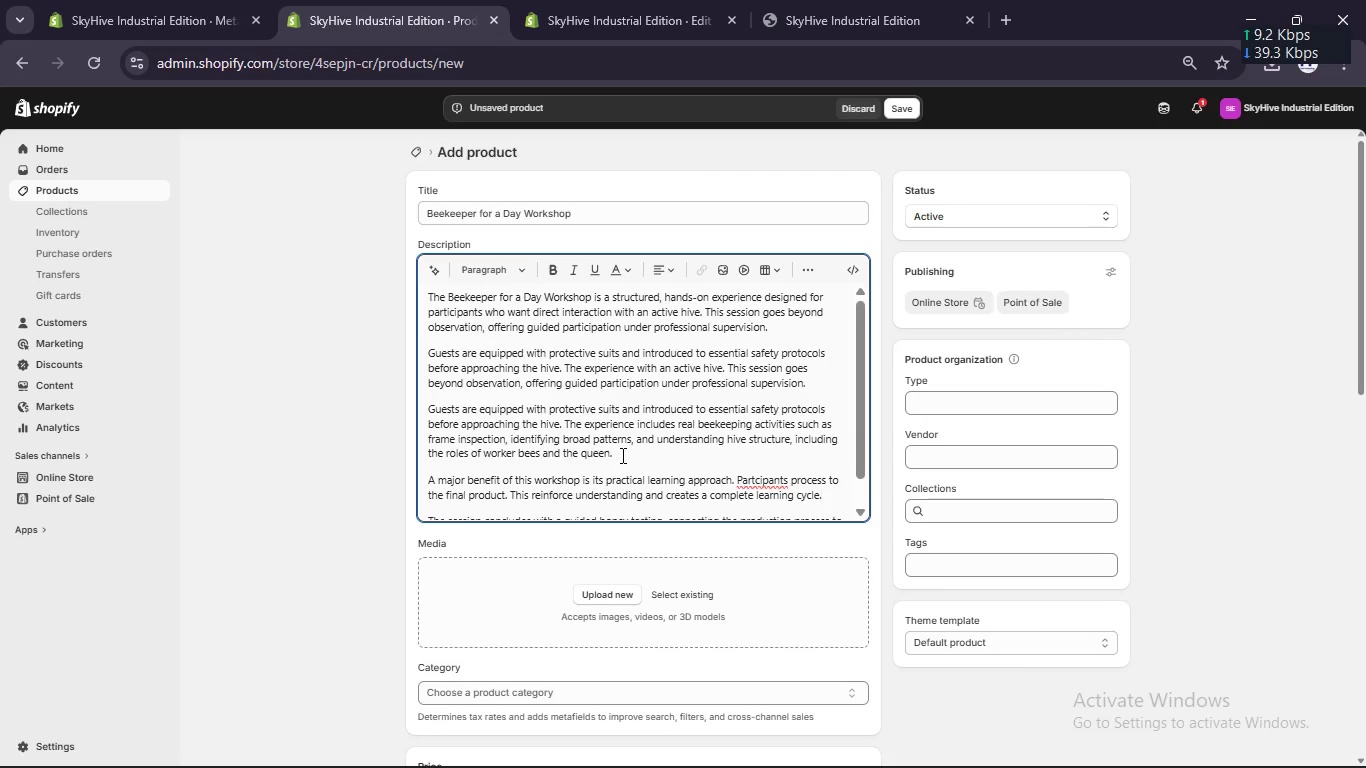 
hold_key(key=K, duration=0.31)
 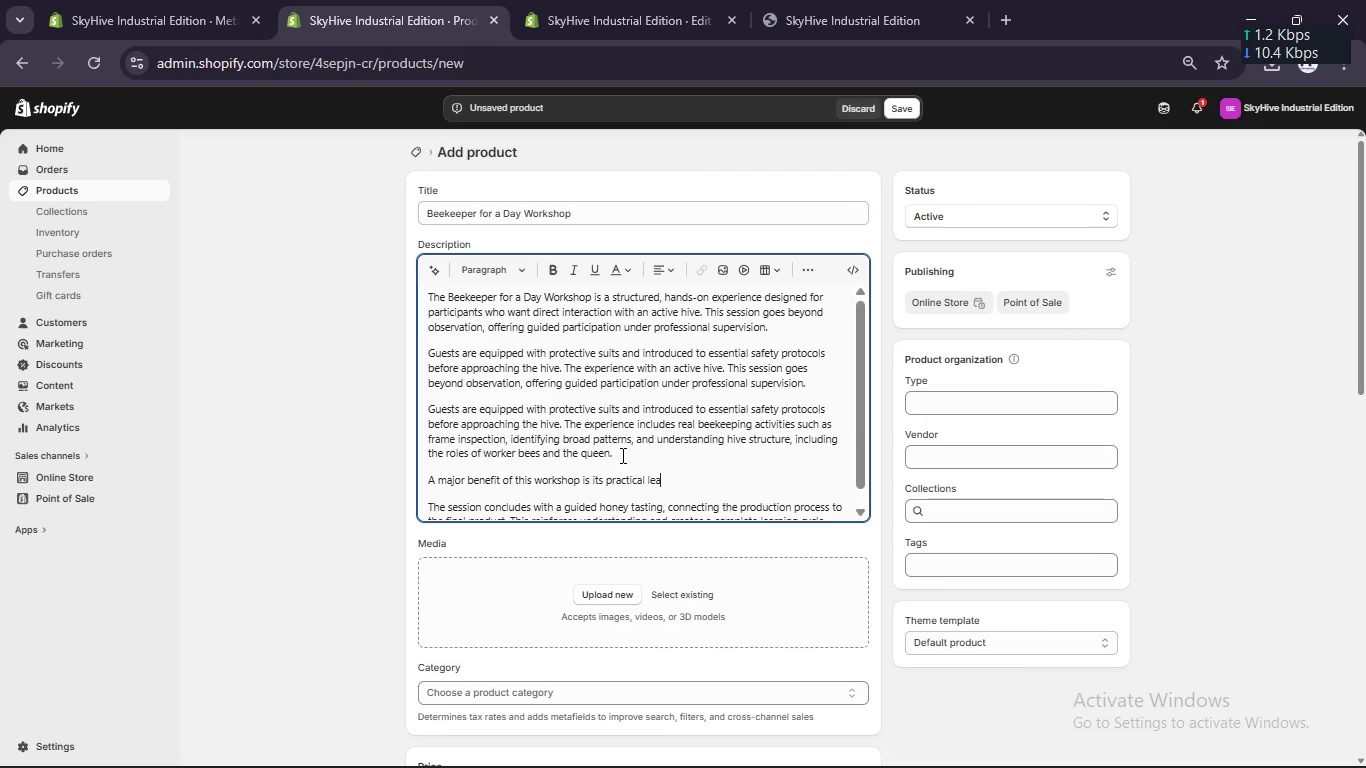 
hold_key(key=N, duration=14.73)
 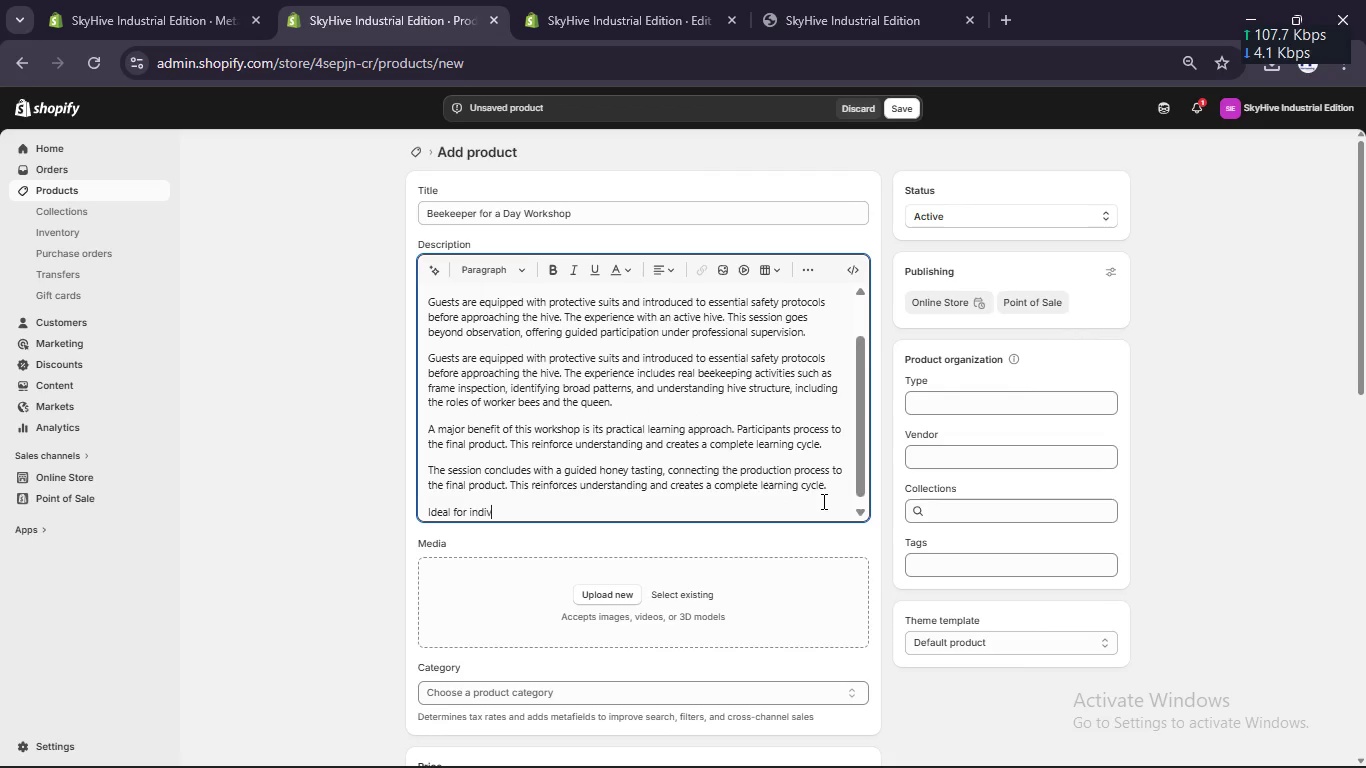 
scroll: coordinate [622, 453], scroll_direction: down, amount: 5.0
 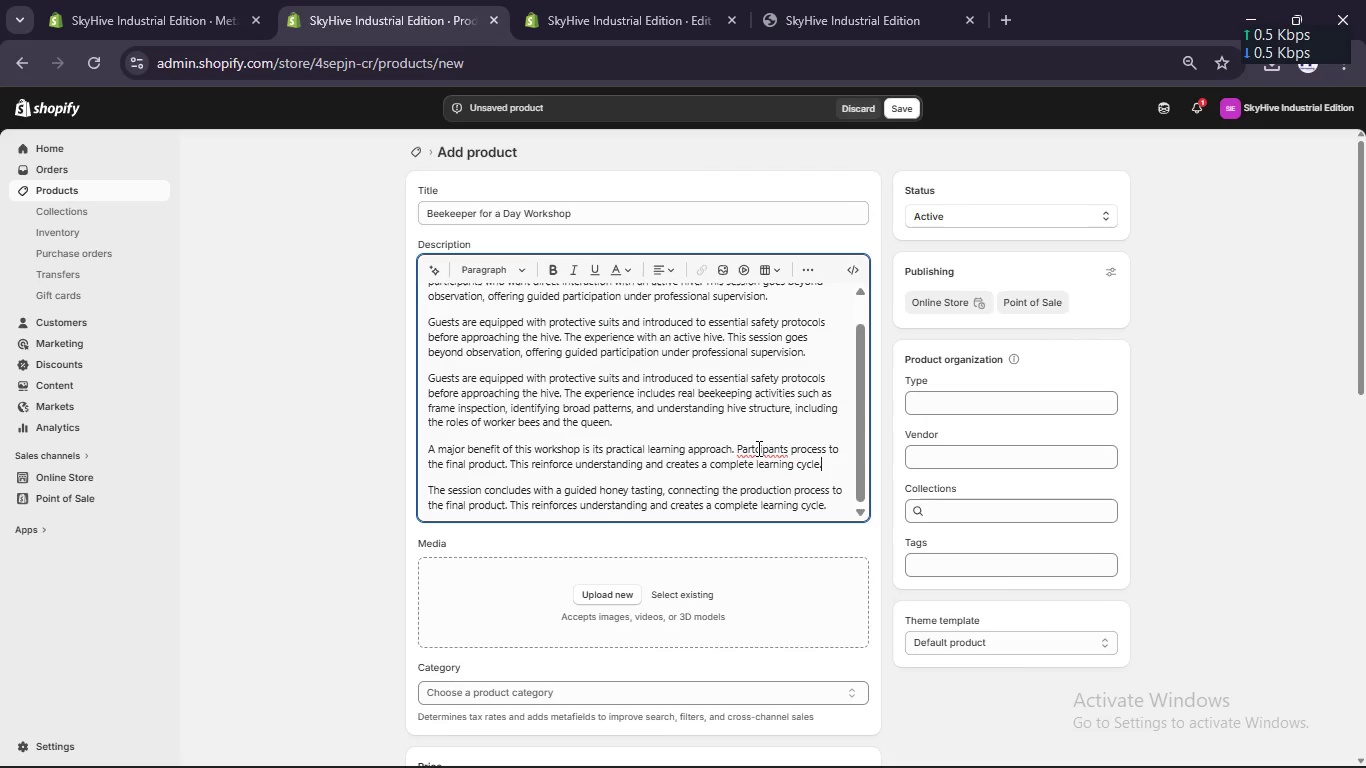 
left_click([757, 448])
 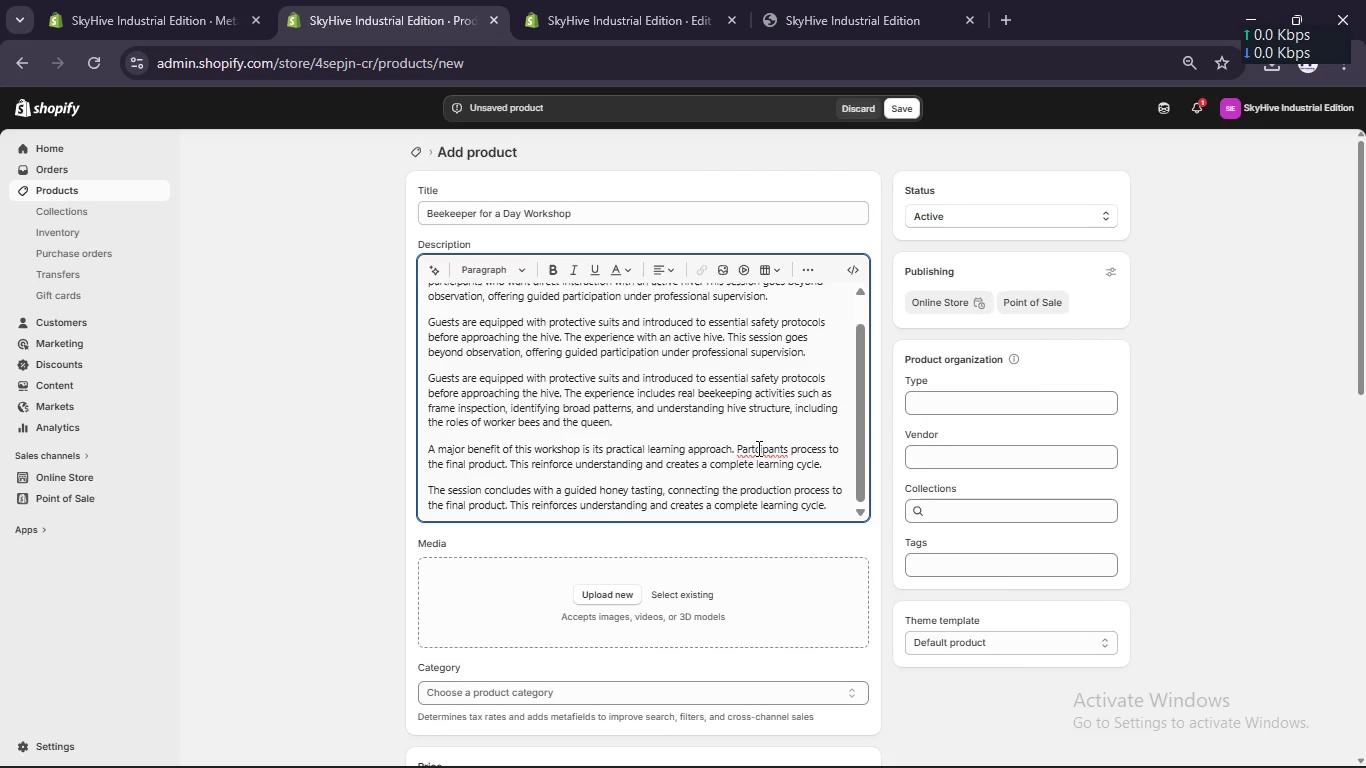 
key(I)
 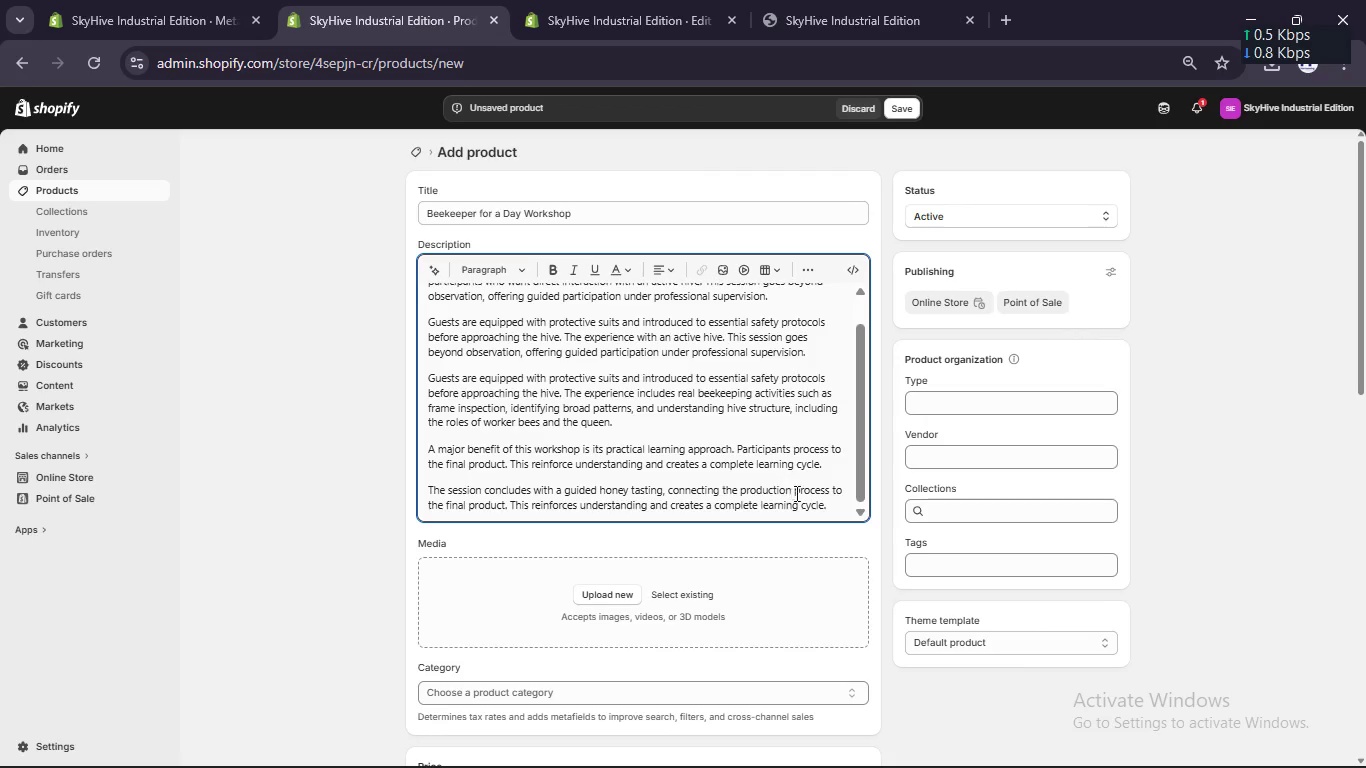 
left_click([824, 502])
 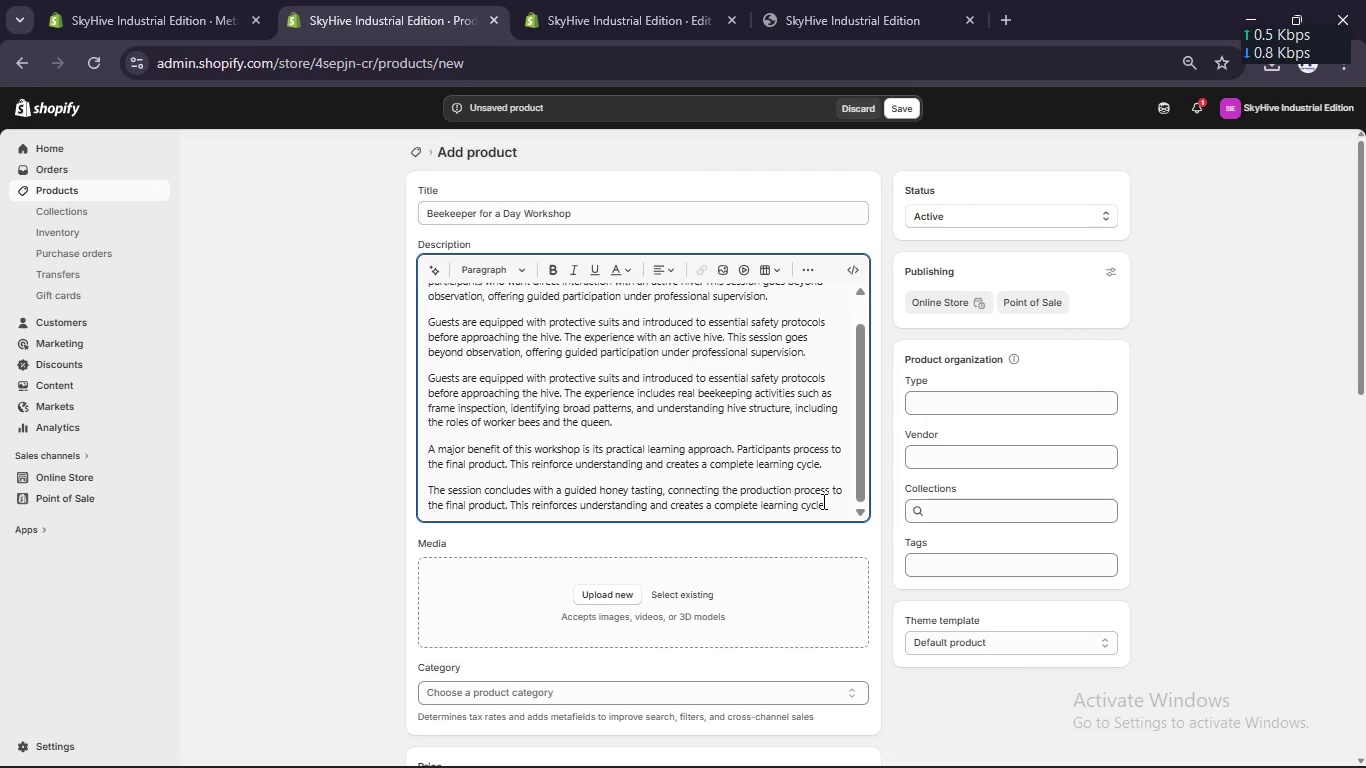 
key(ArrowRight)
 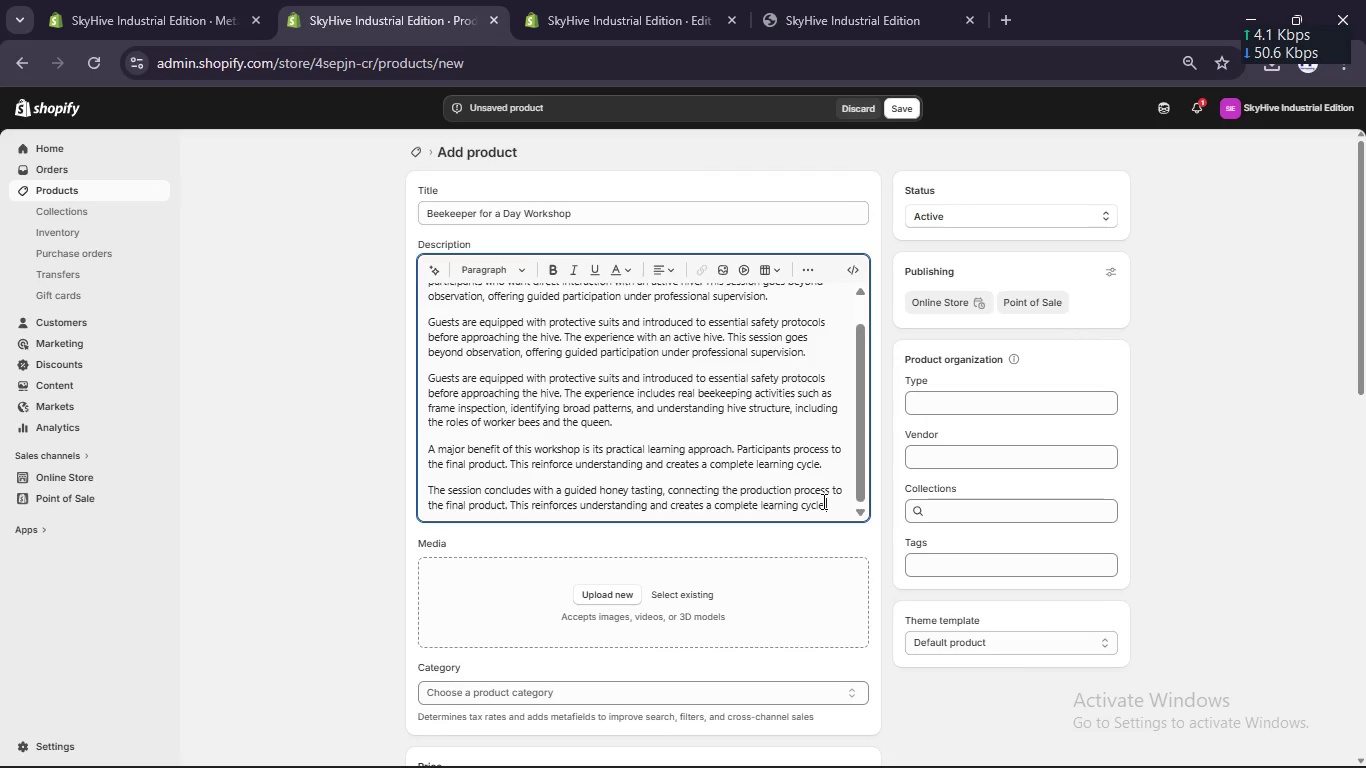 
key(Enter)
 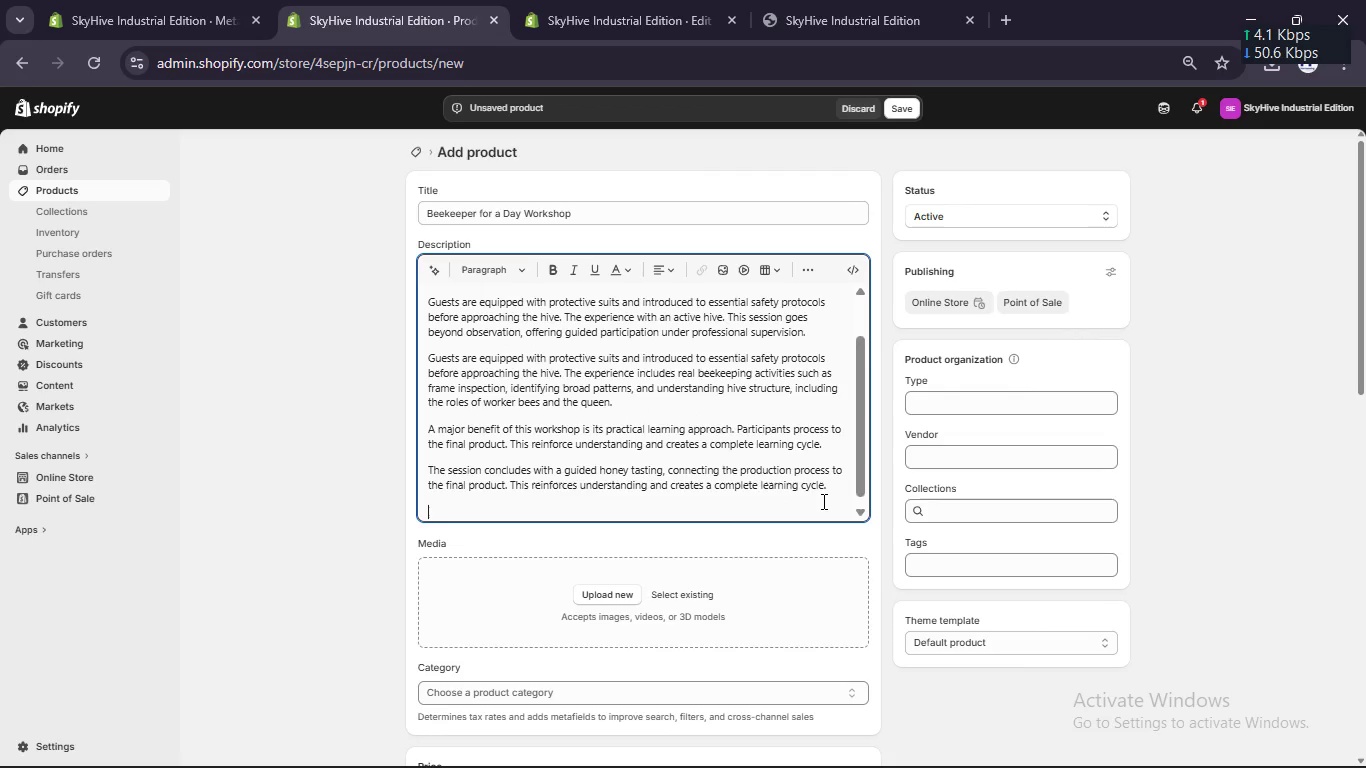 
type(Ideal for idividuals )
key(Backspace)
type(, students and corprate groups, this wok)
key(Backspace)
type(rkshop delivers a safe, engaging, and eductationa)
key(Backspace)
type(l experience with real-world relevance. )
 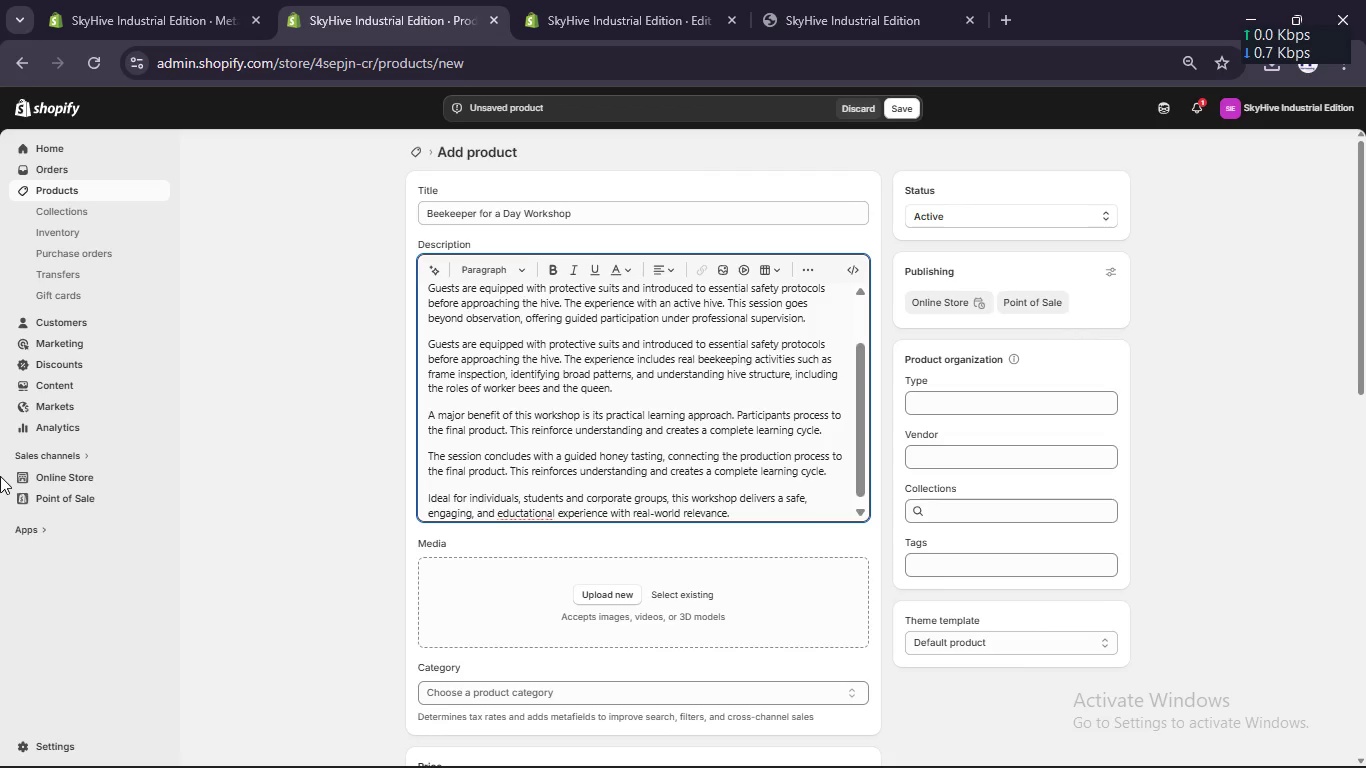 
scroll: coordinate [0, 374], scroll_direction: down, amount: 1.0
 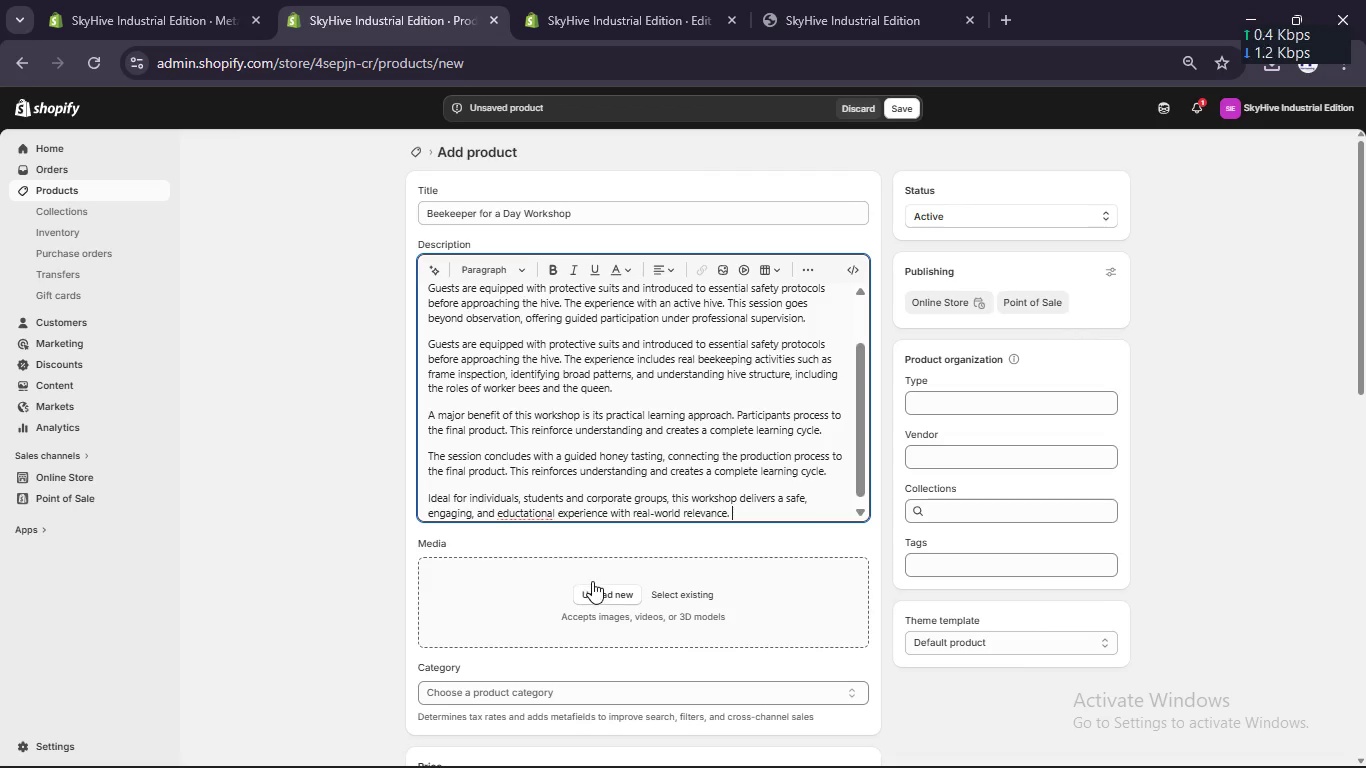 
left_click([588, 588])
 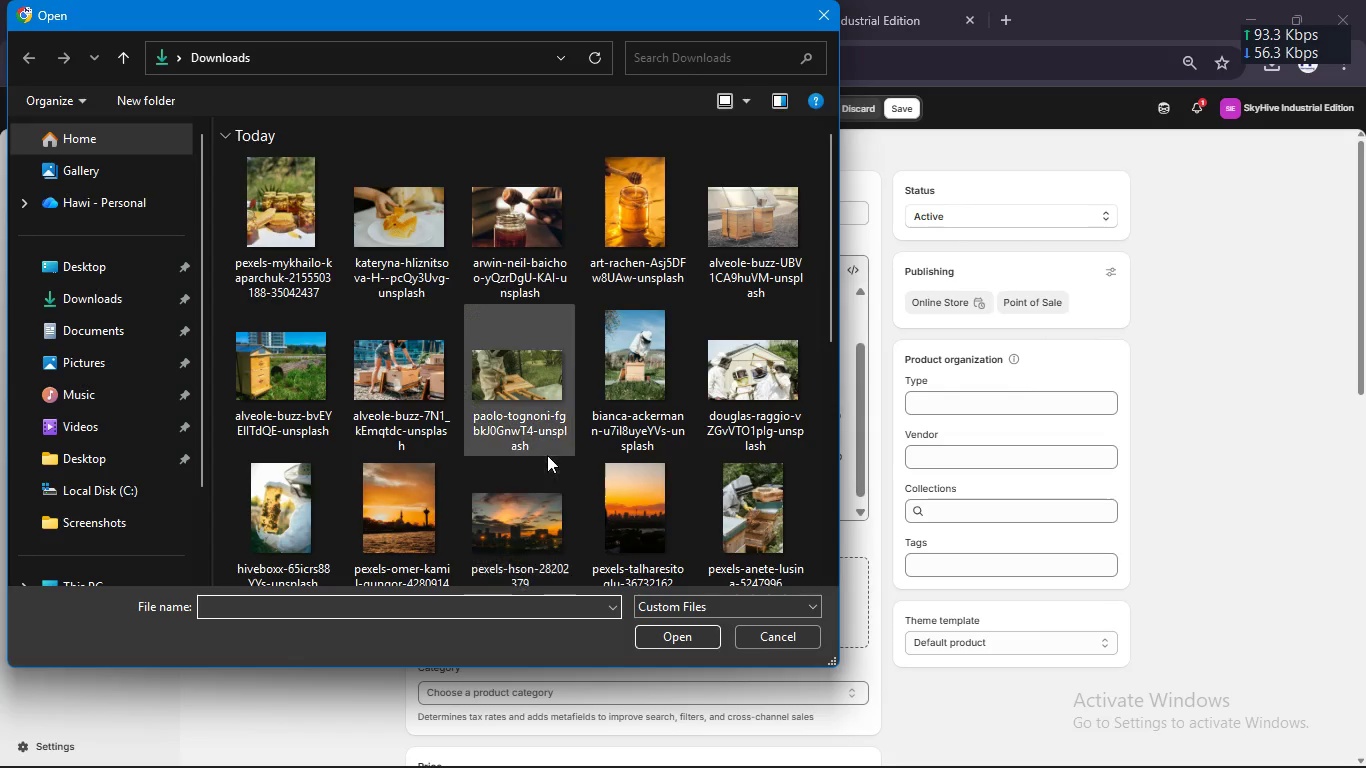 
scroll: coordinate [542, 442], scroll_direction: down, amount: 6.0
 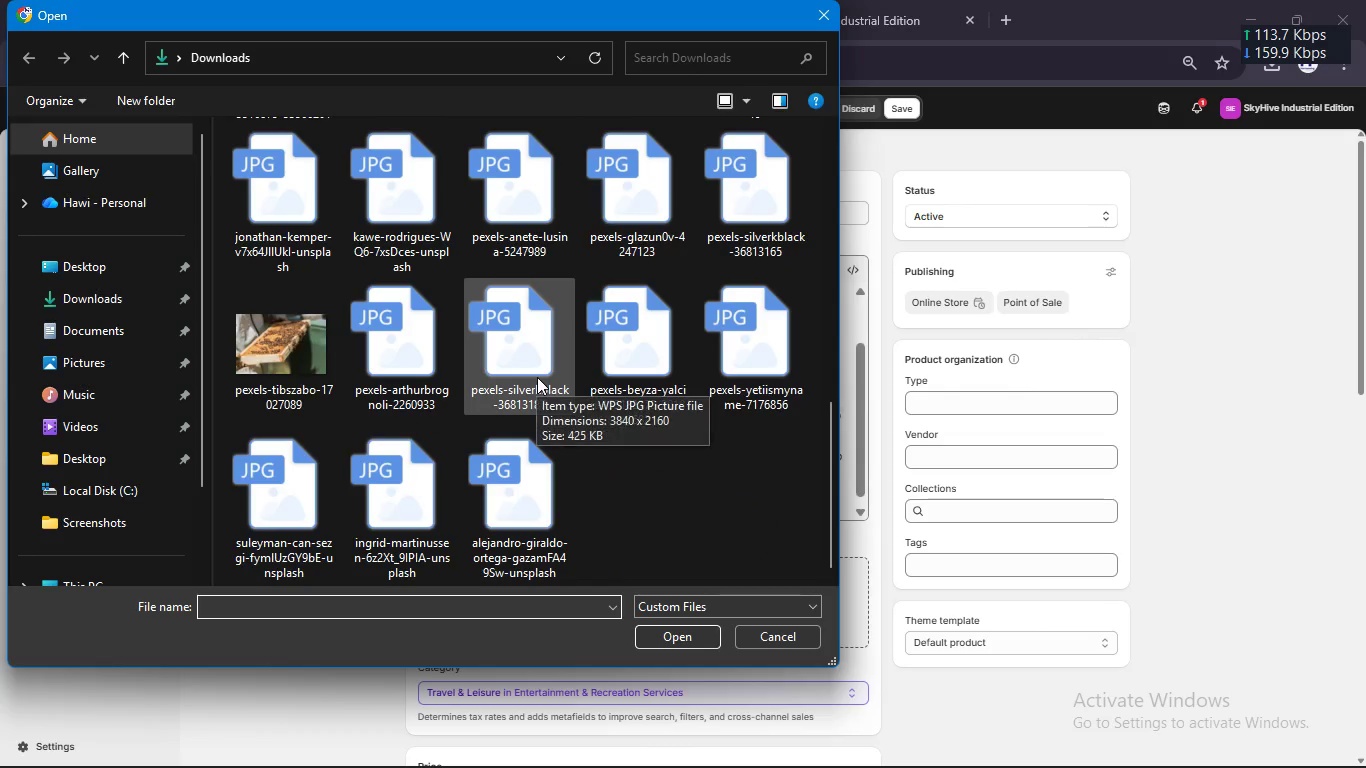 
scroll: coordinate [537, 374], scroll_direction: up, amount: 2.0
 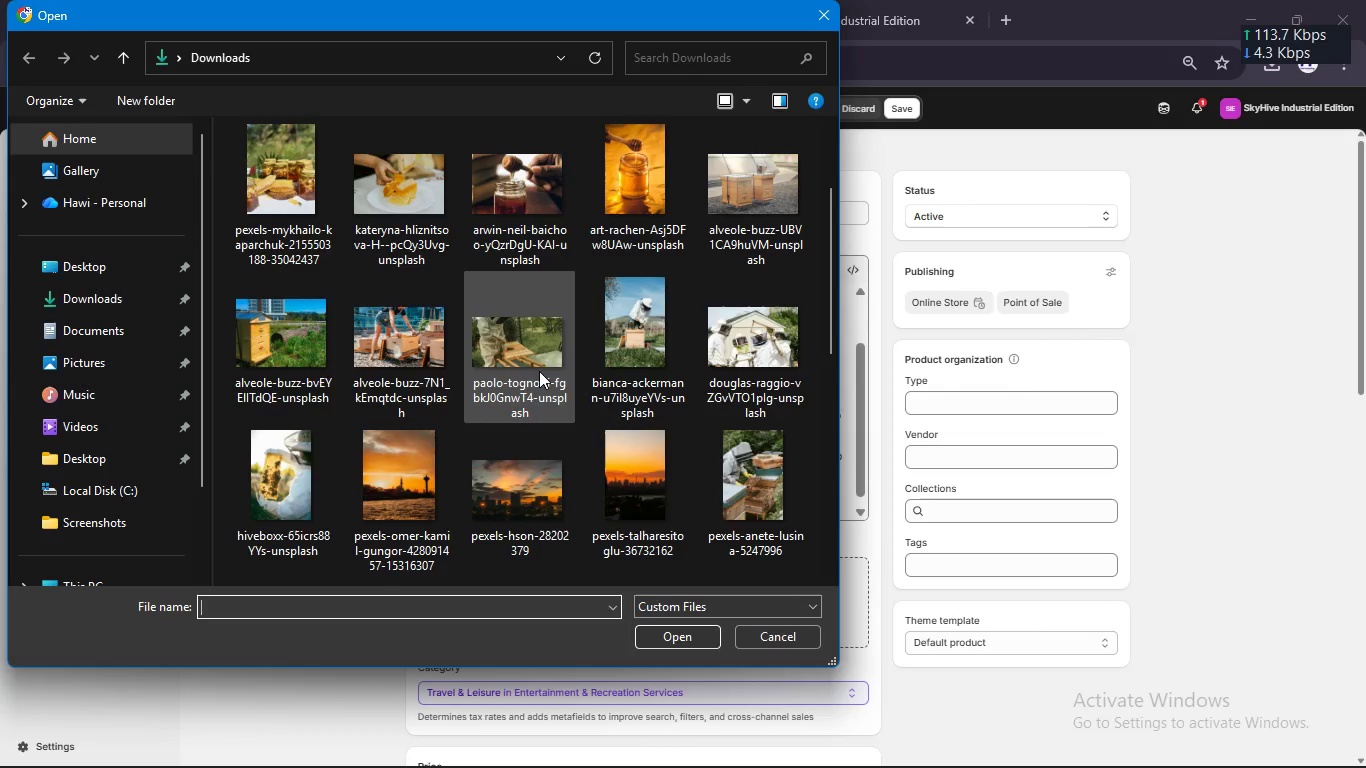 
scroll: coordinate [539, 371], scroll_direction: down, amount: 2.0
 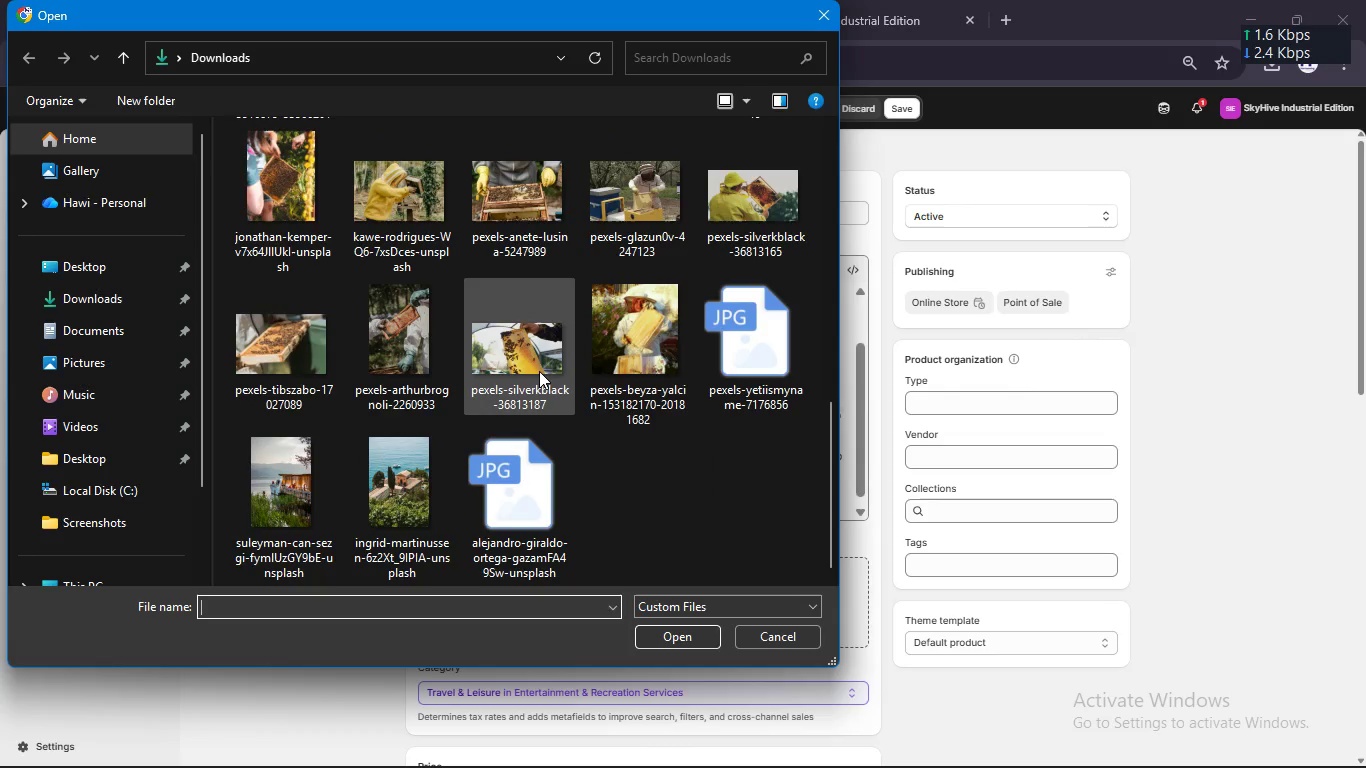 
hold_key(key=ControlLeft, duration=2.58)
left_click([641, 175])
 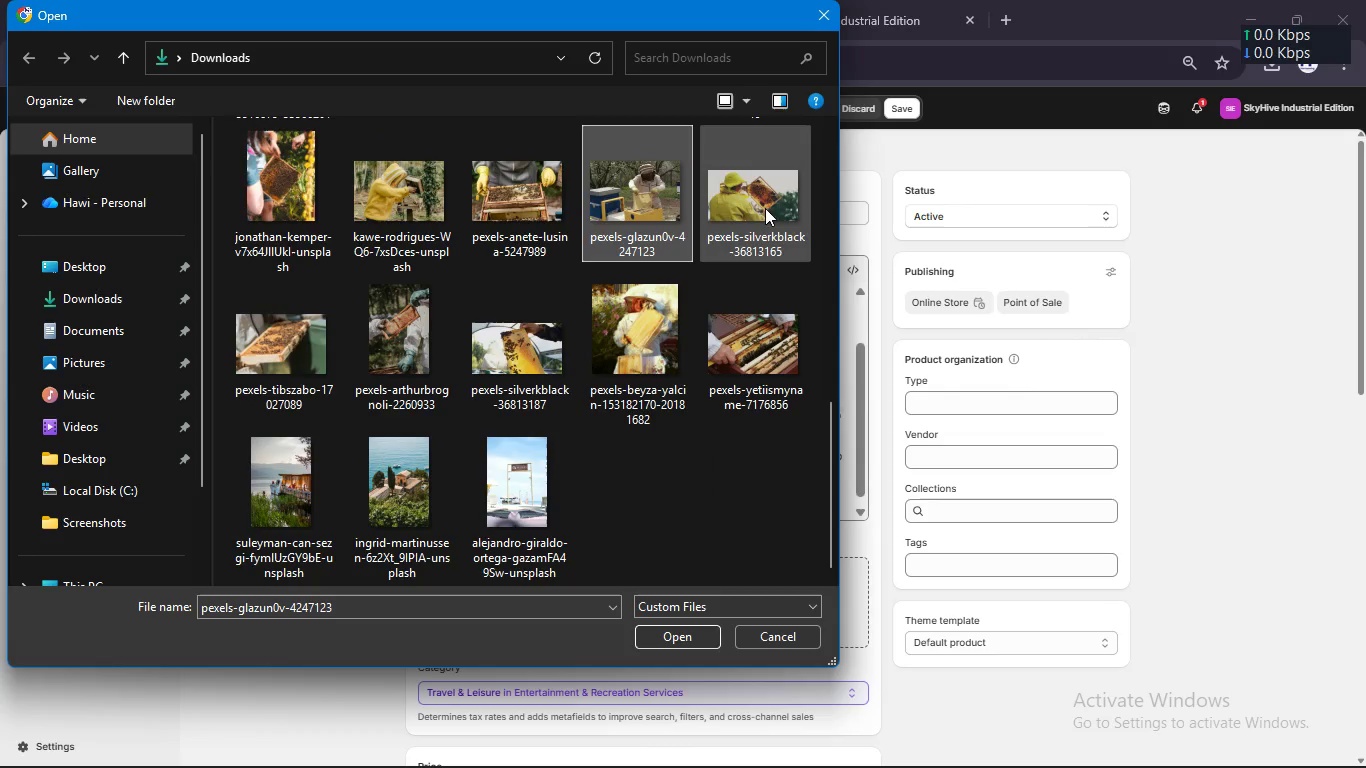 
left_click([765, 203])
 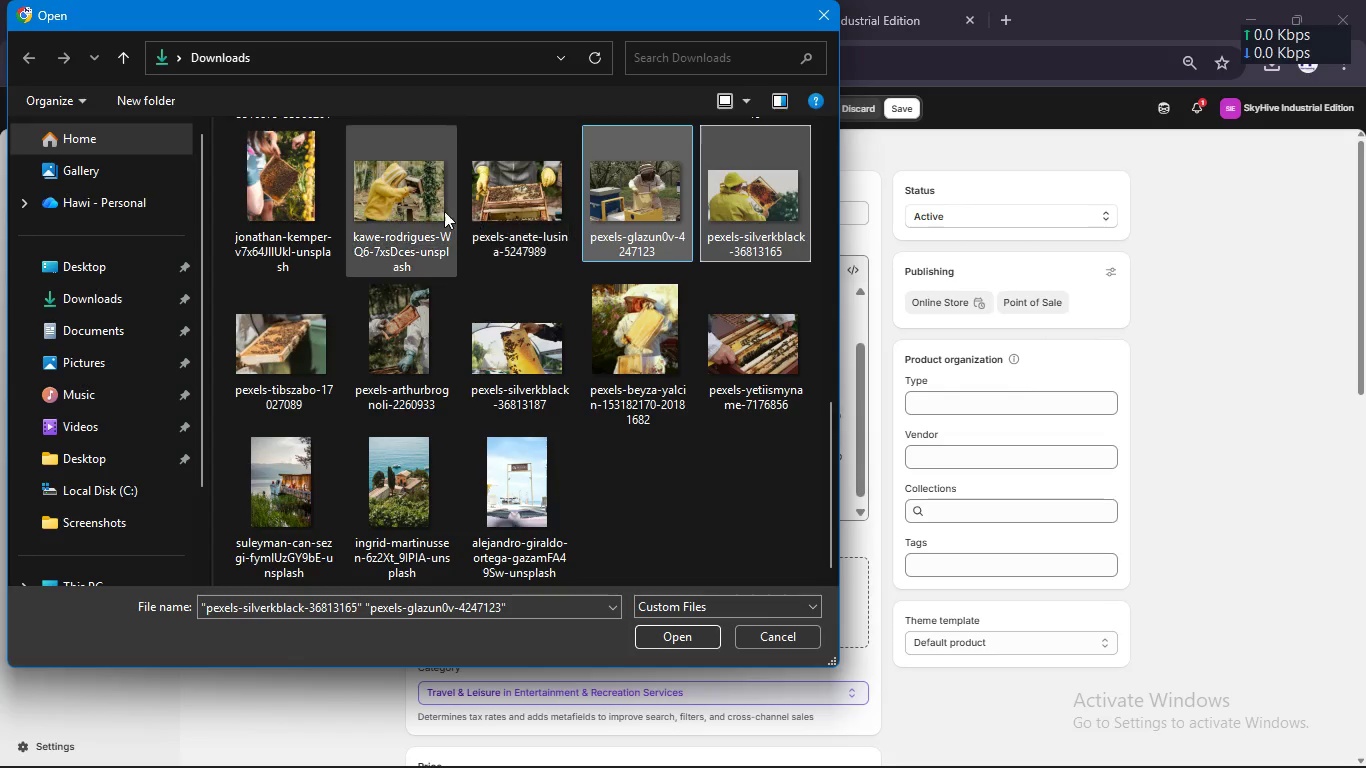 
left_click([436, 209])
 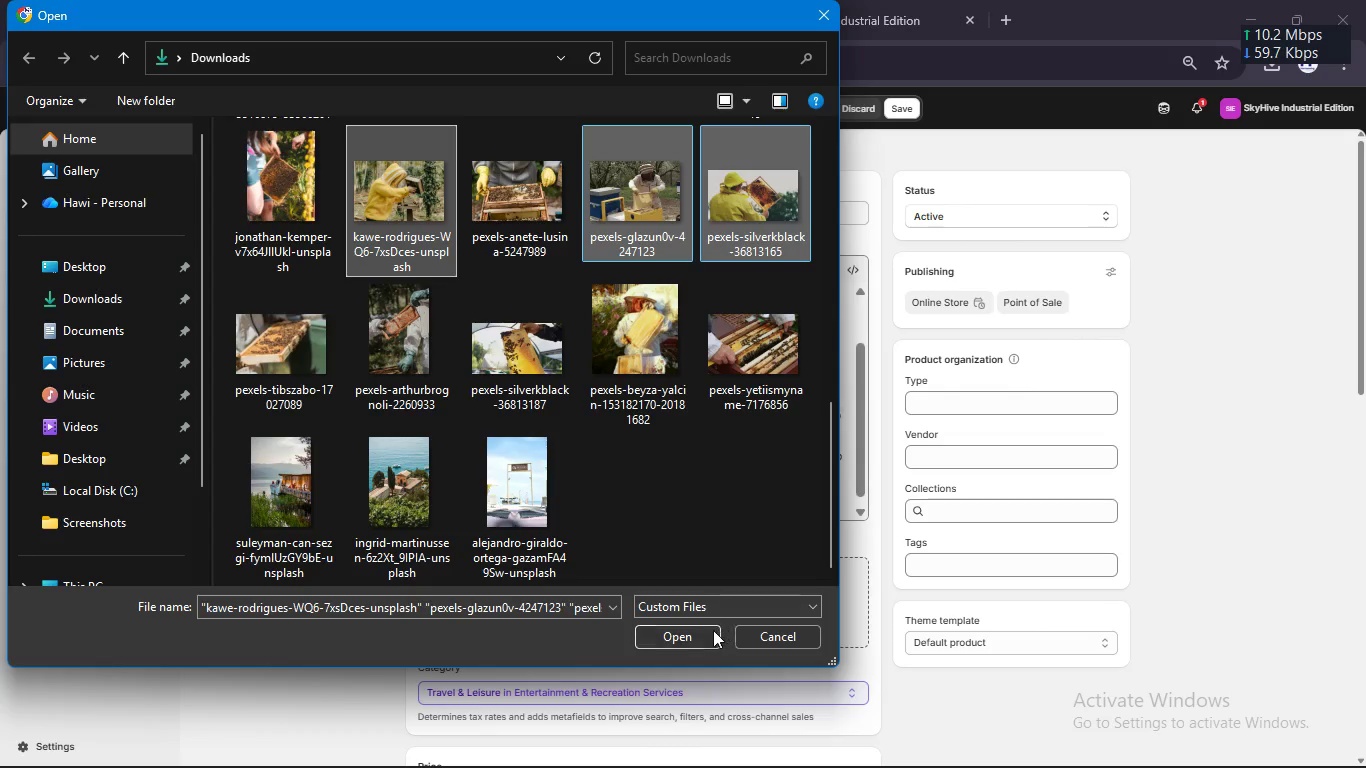 
left_click([705, 630])
 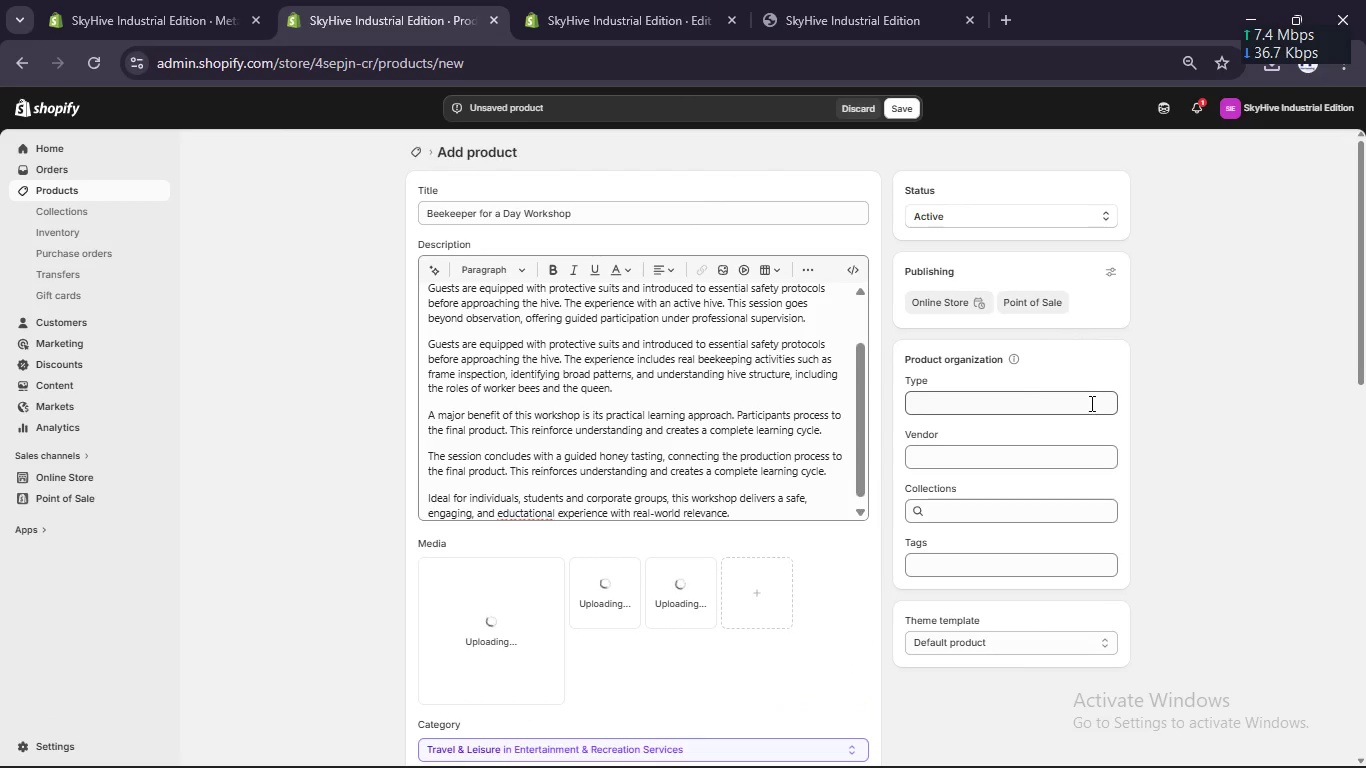 
wait(5.47)
 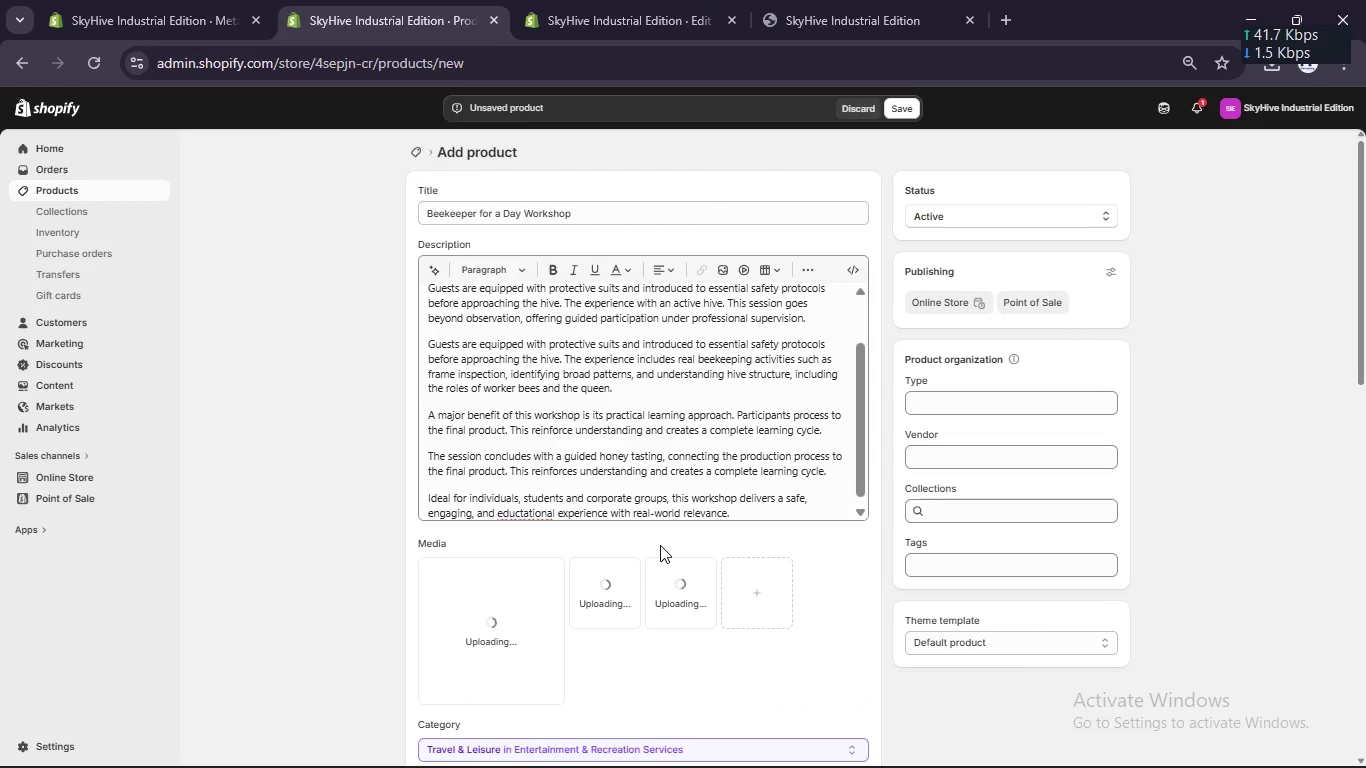 
left_click([992, 392])
 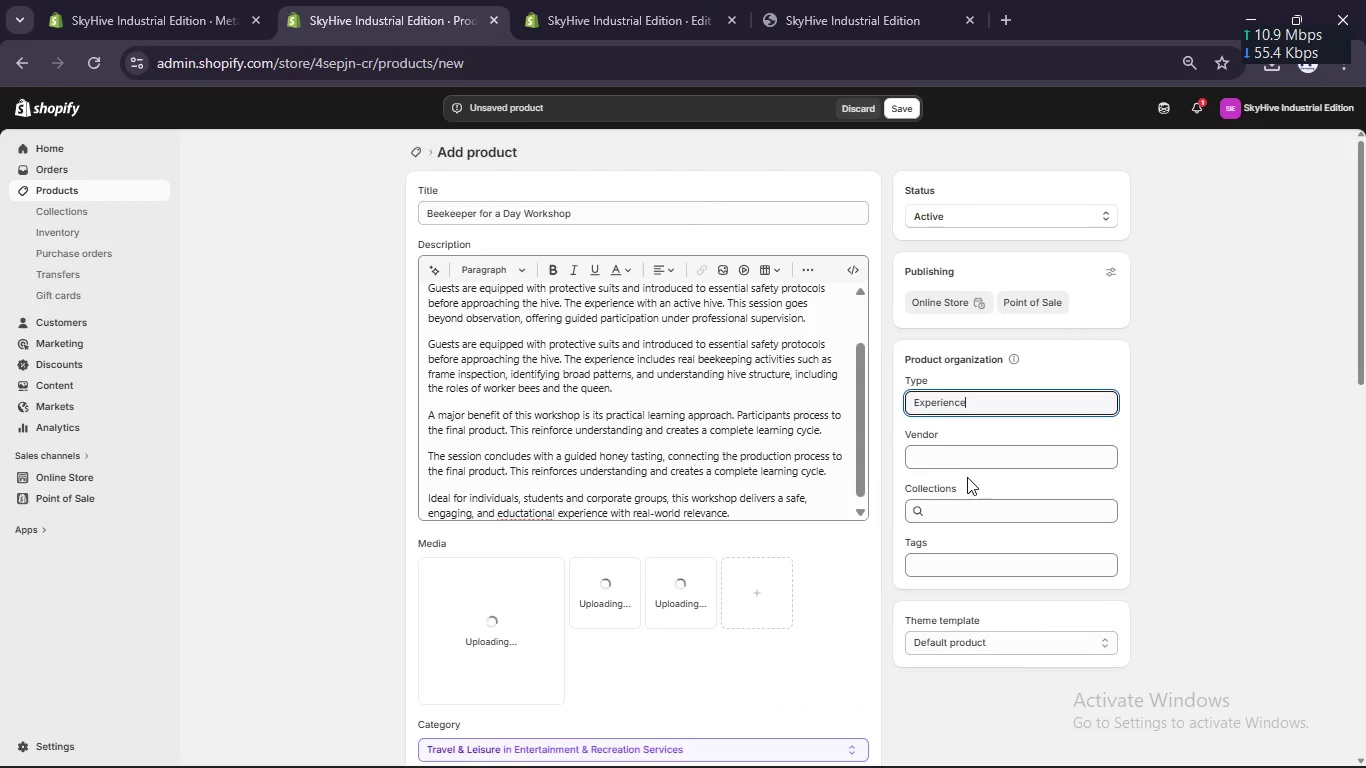 
double_click([958, 461])
 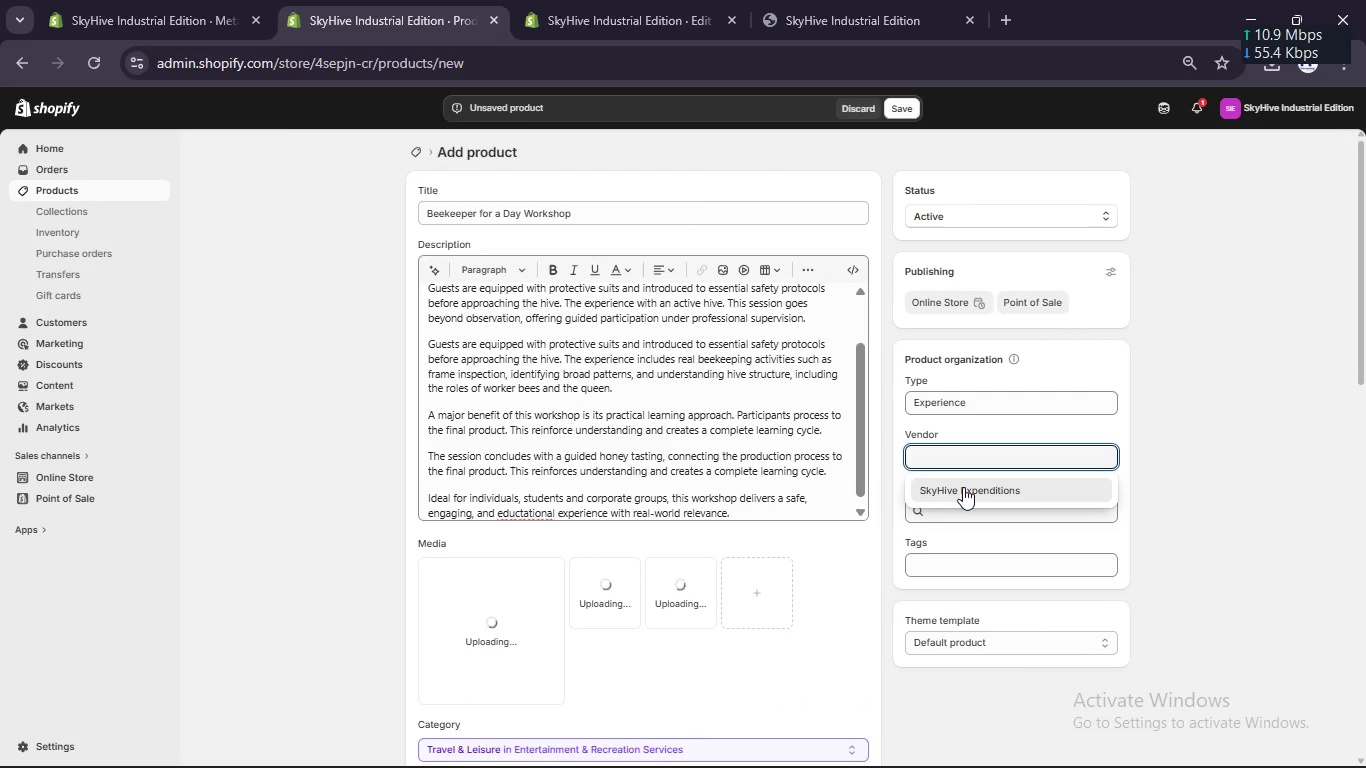 
left_click([963, 484])
 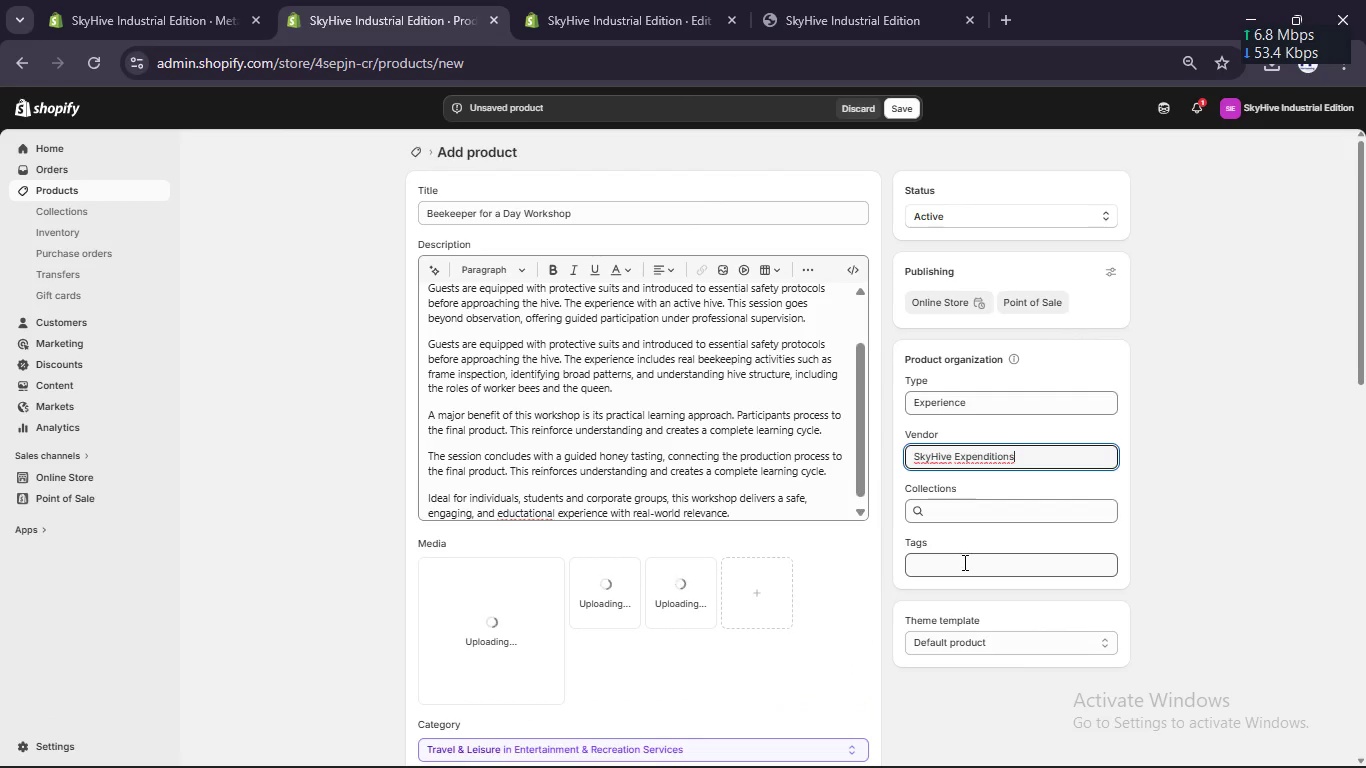 
left_click([963, 561])
 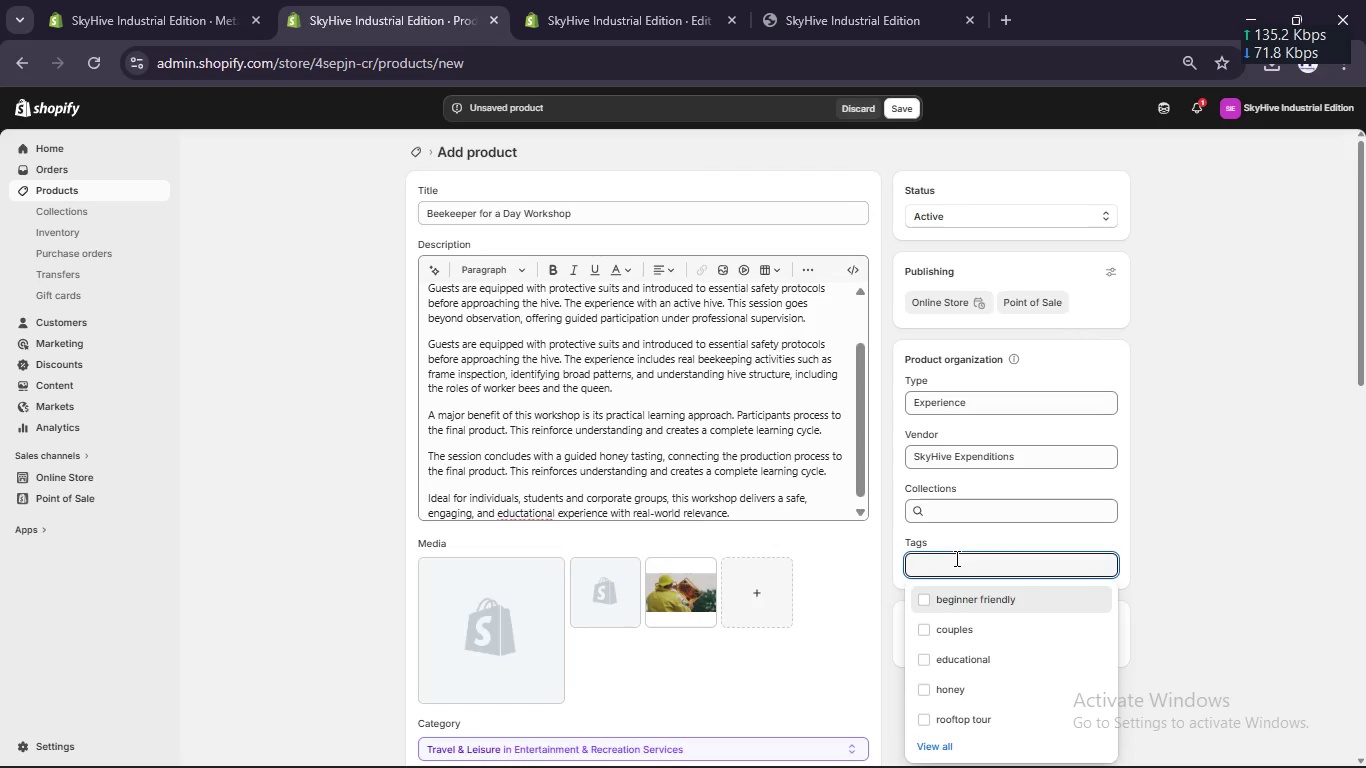 
wait(5.84)
 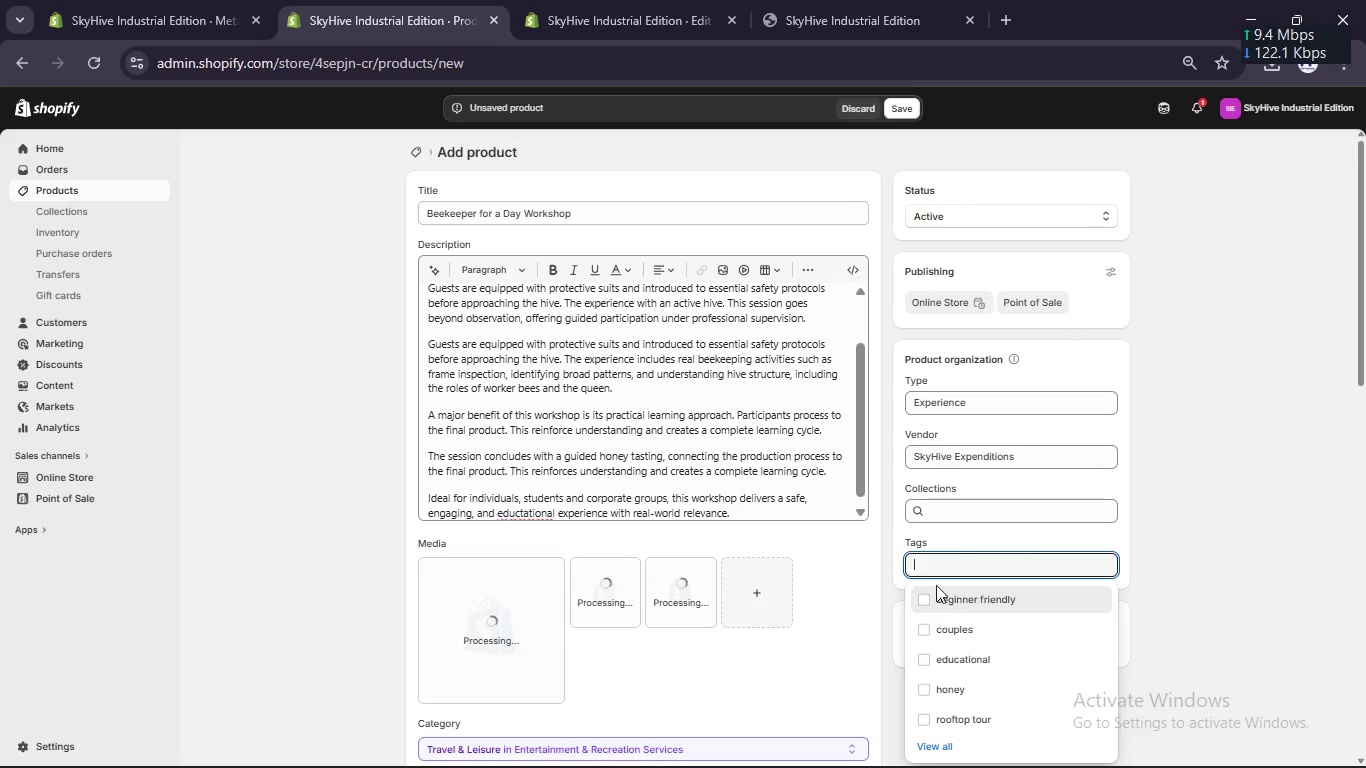 
type(urba beel)
key(Backspace)
type(keeping)
 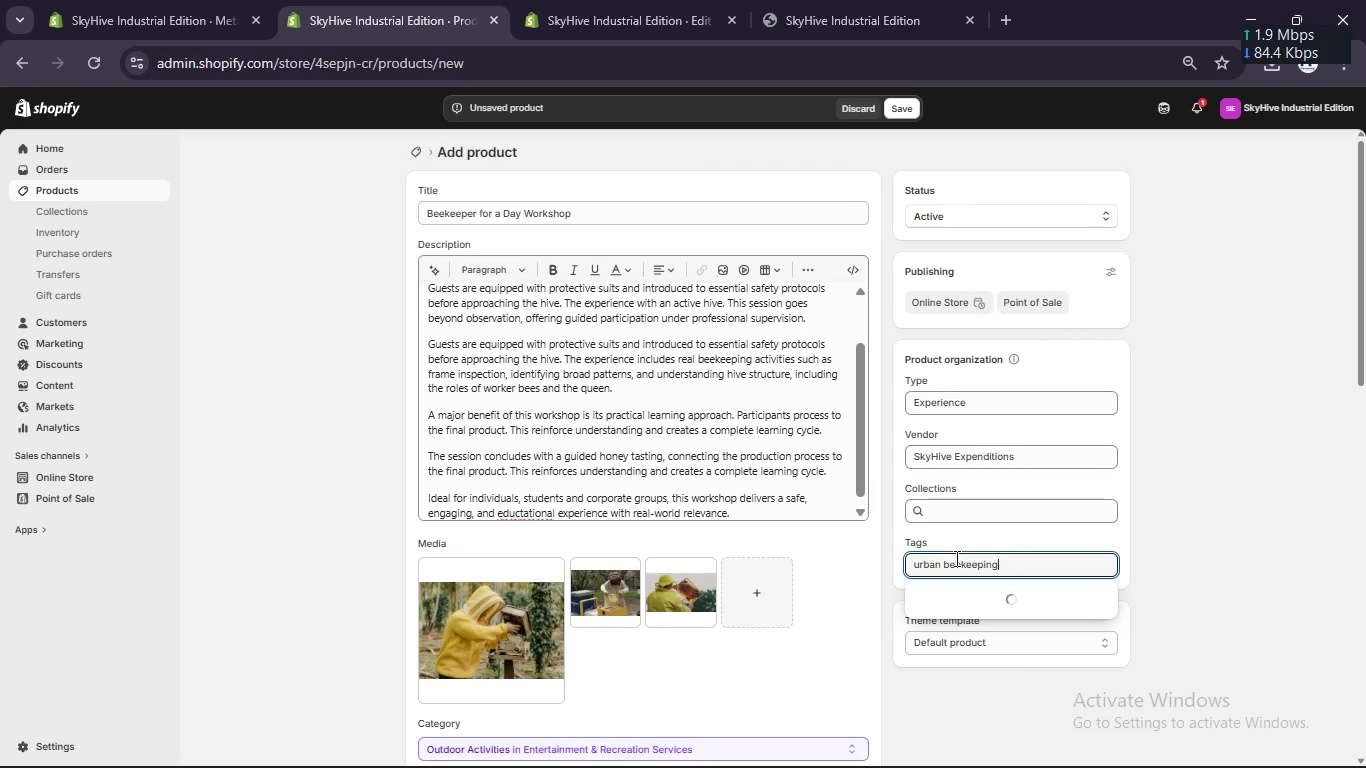 
key(Enter)
 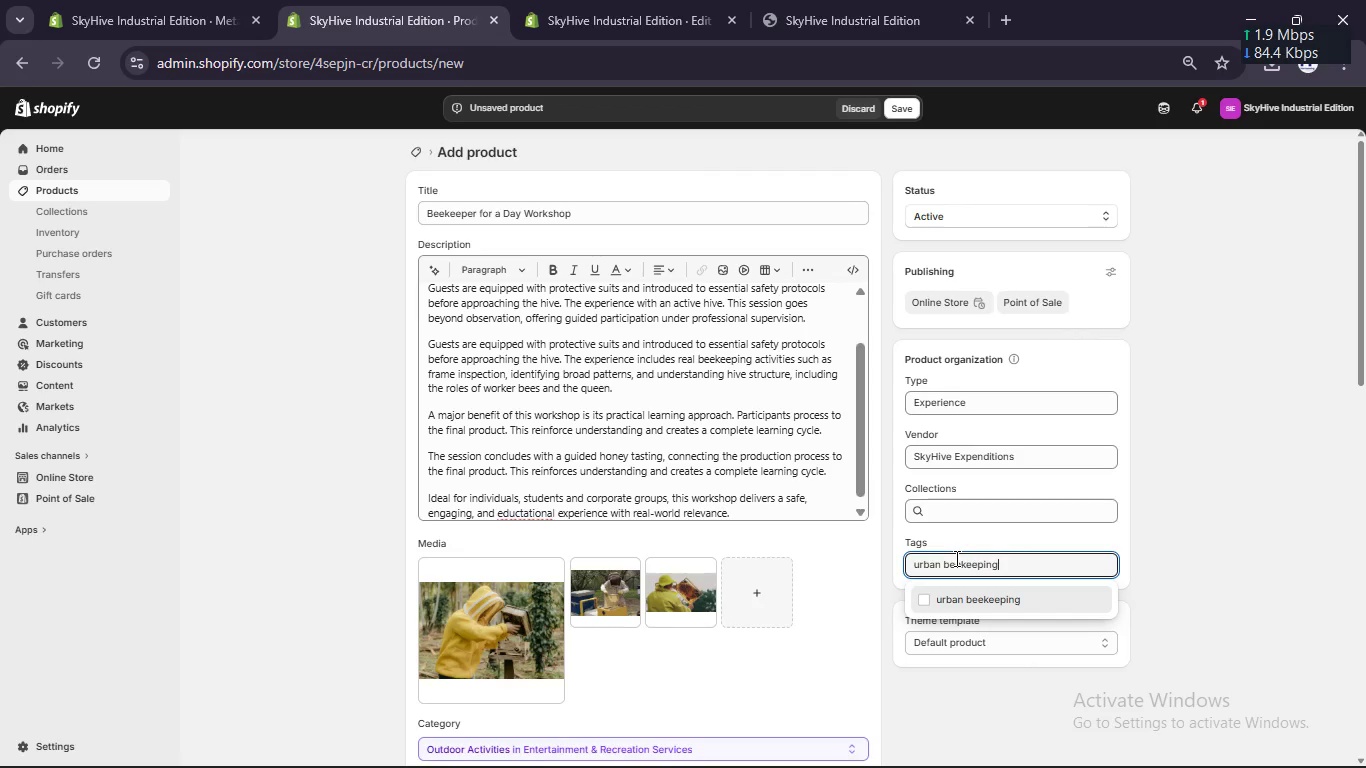 
type(works)
key(Backspace)
key(Backspace)
key(Backspace)
key(Backspace)
key(Backspace)
 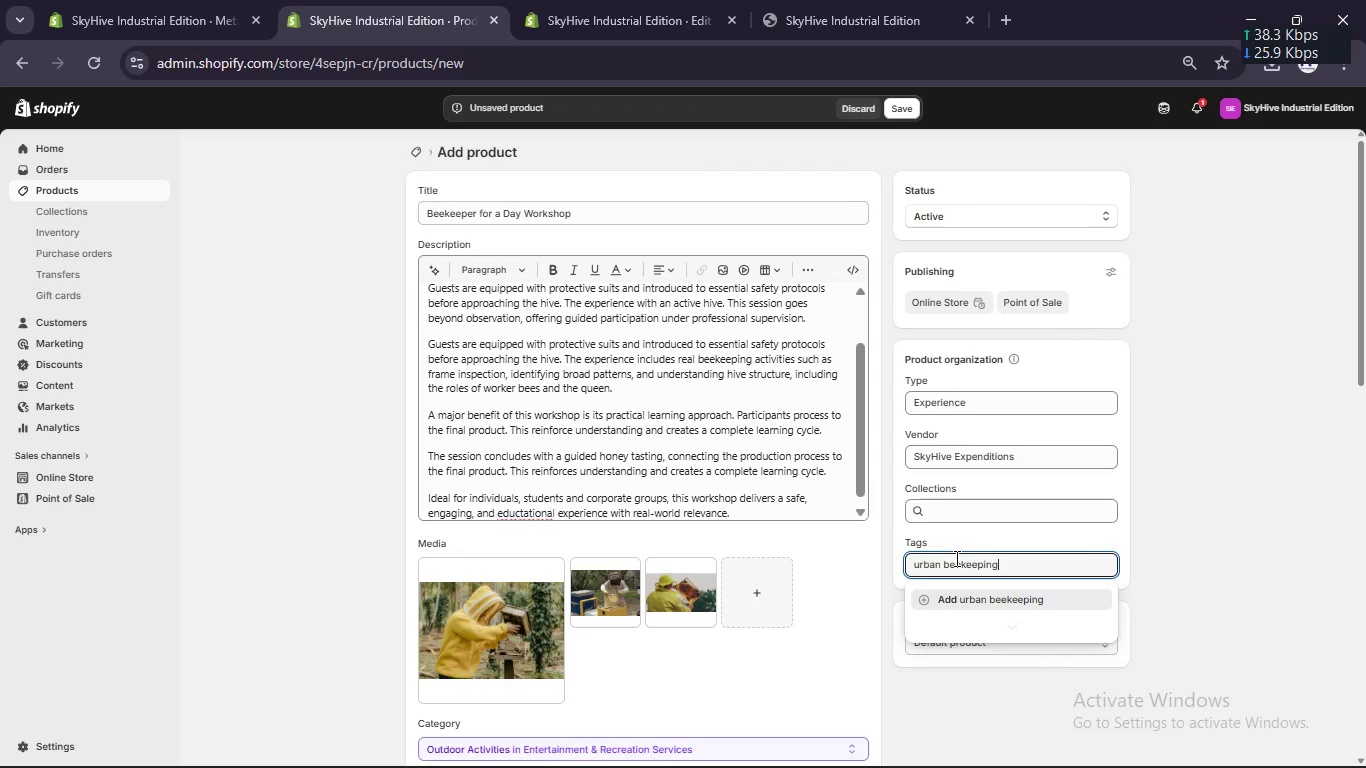 
key(Enter)
 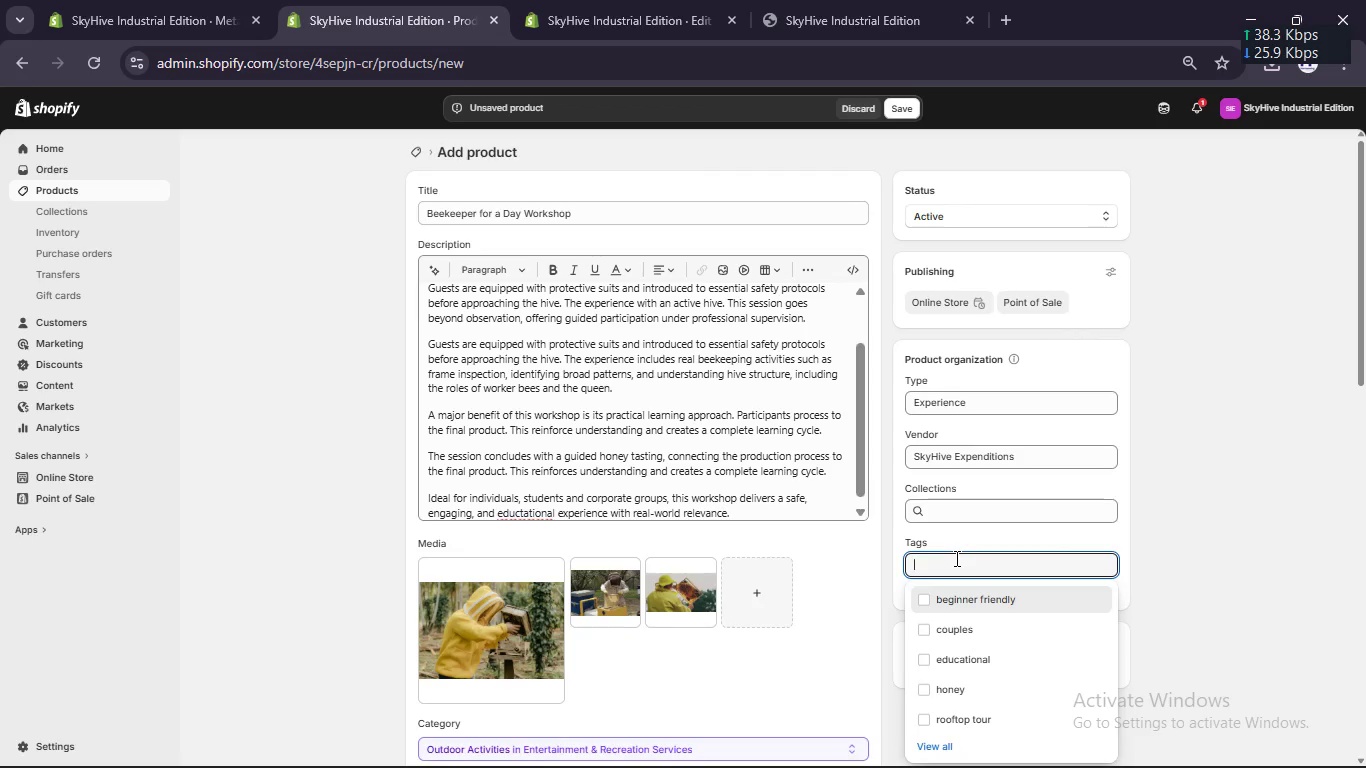 
type(workshop)
 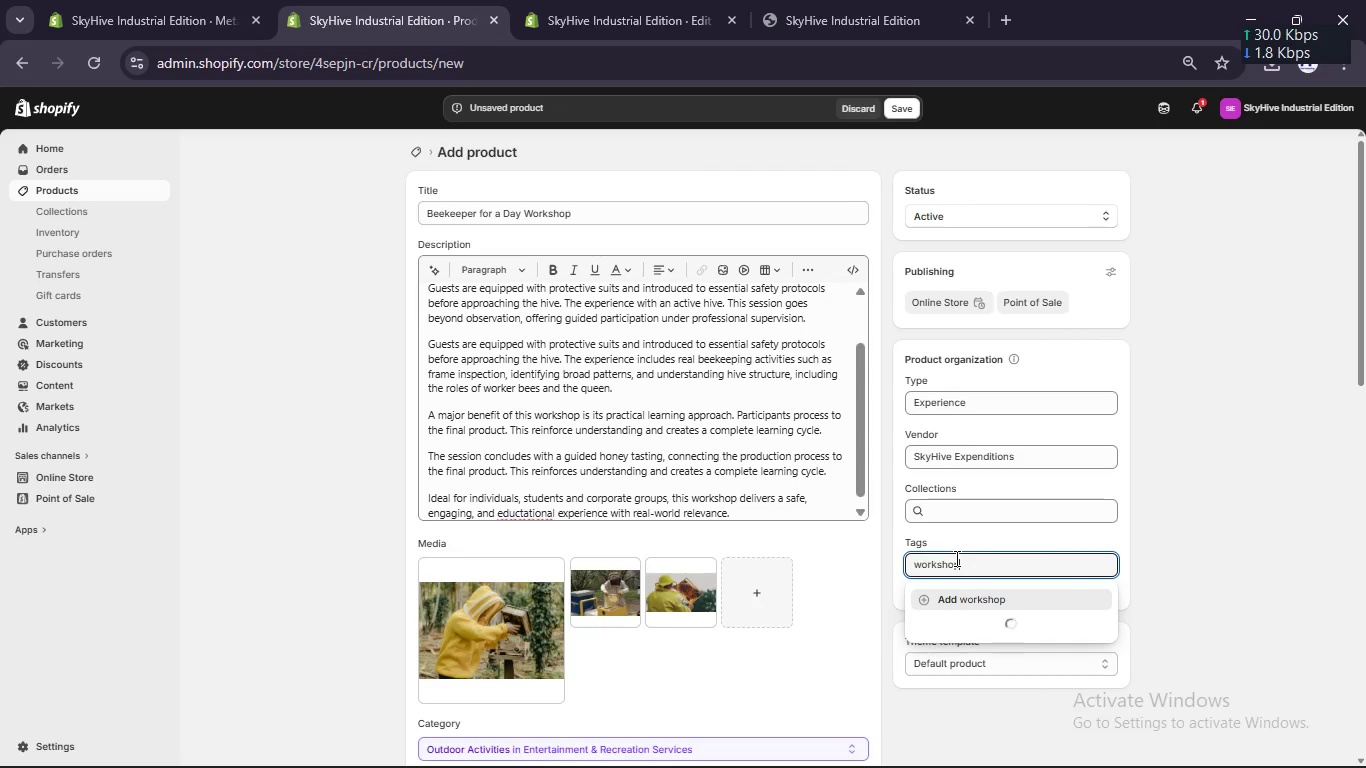 
key(Enter)
 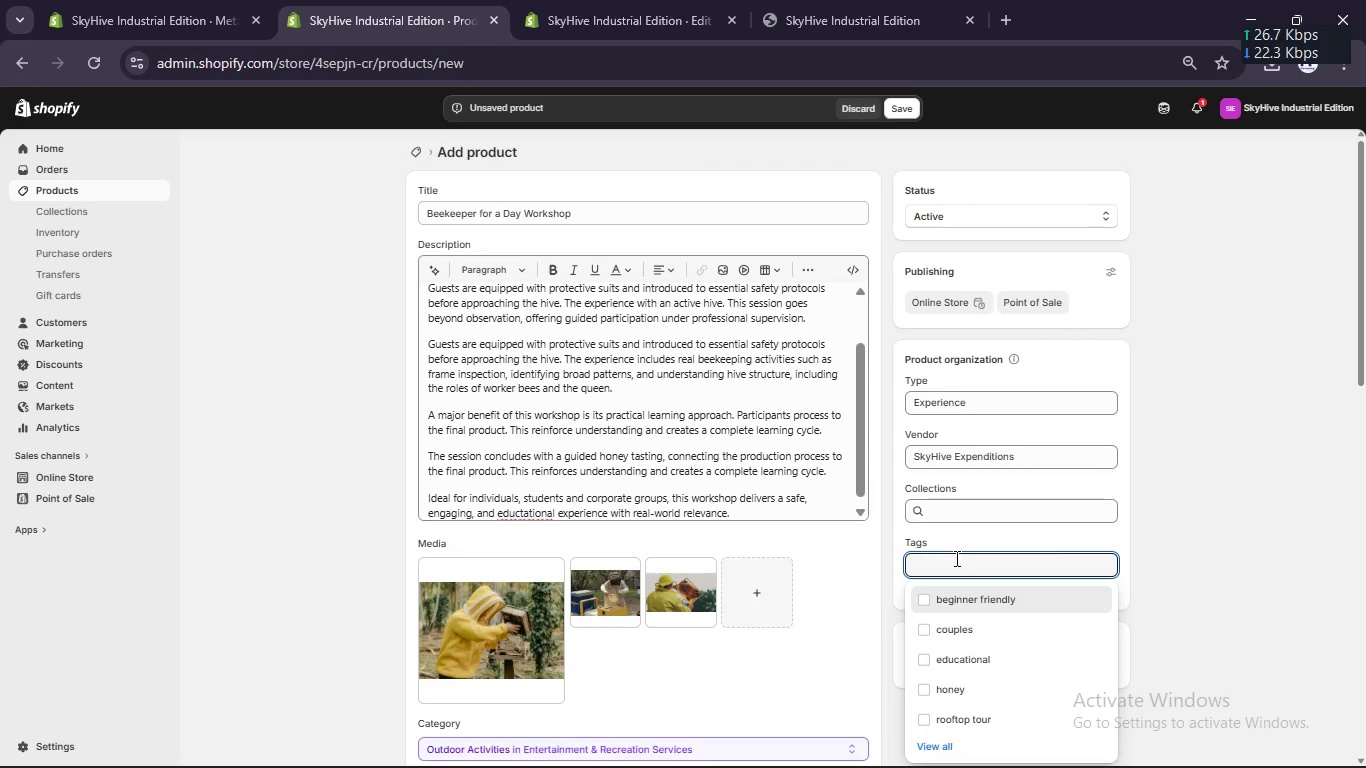 
type(hands-on)
 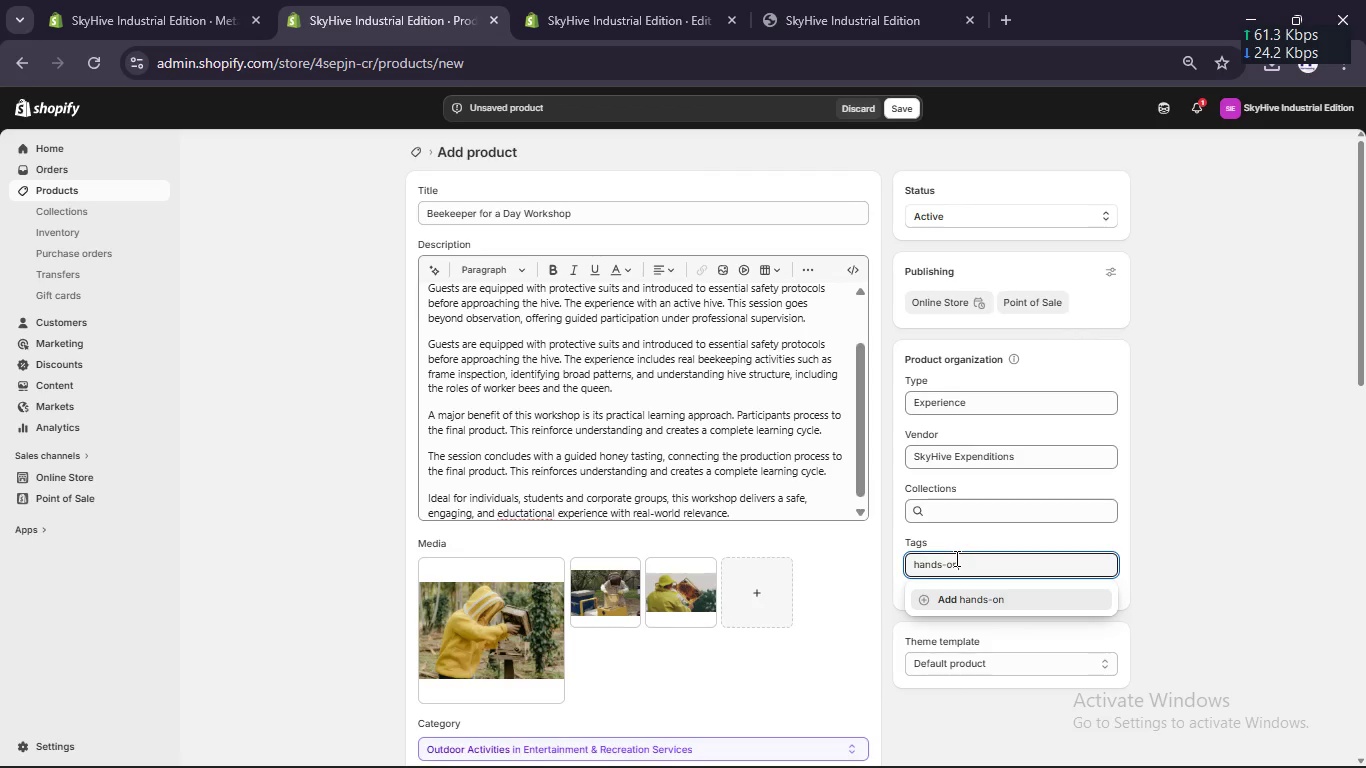 
key(Enter)
 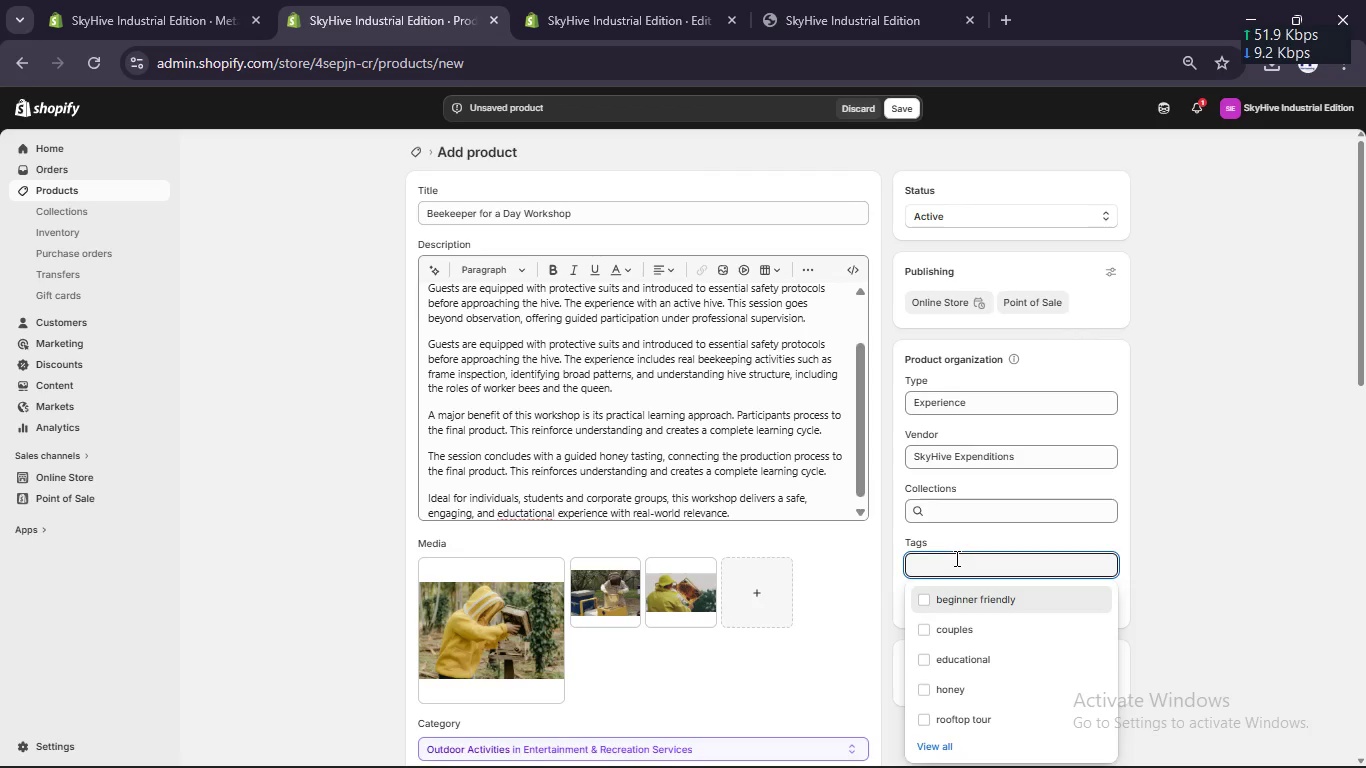 
type(eductaiona)
 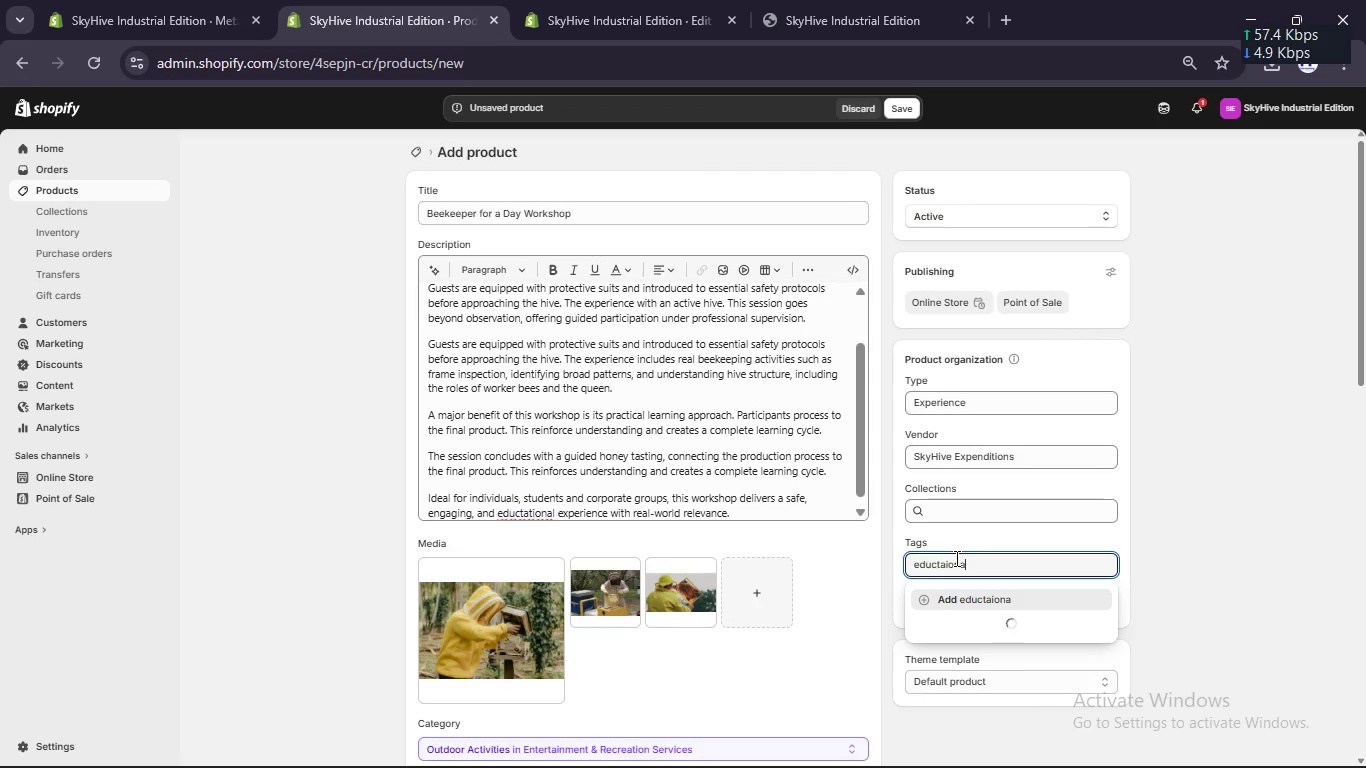 
hold_key(key=L, duration=0.31)
 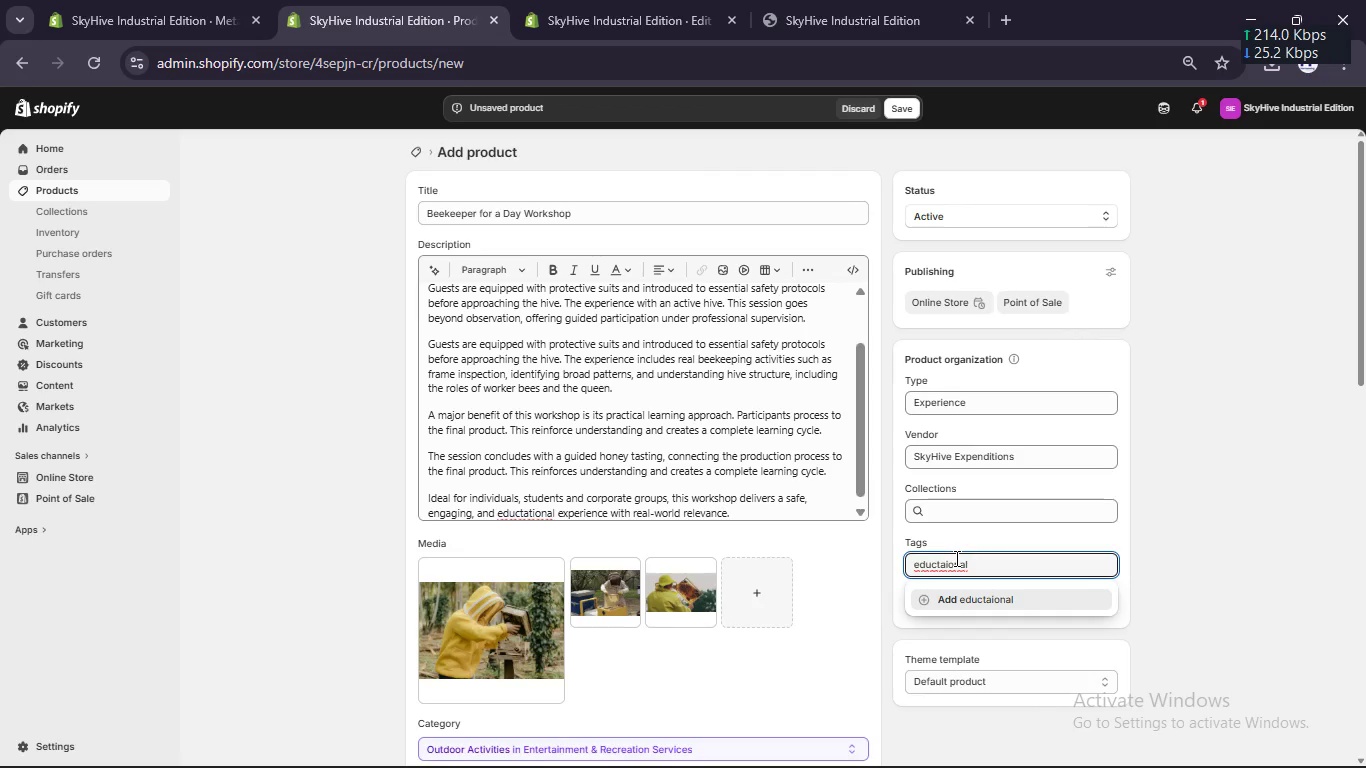 
key(ArrowLeft)
 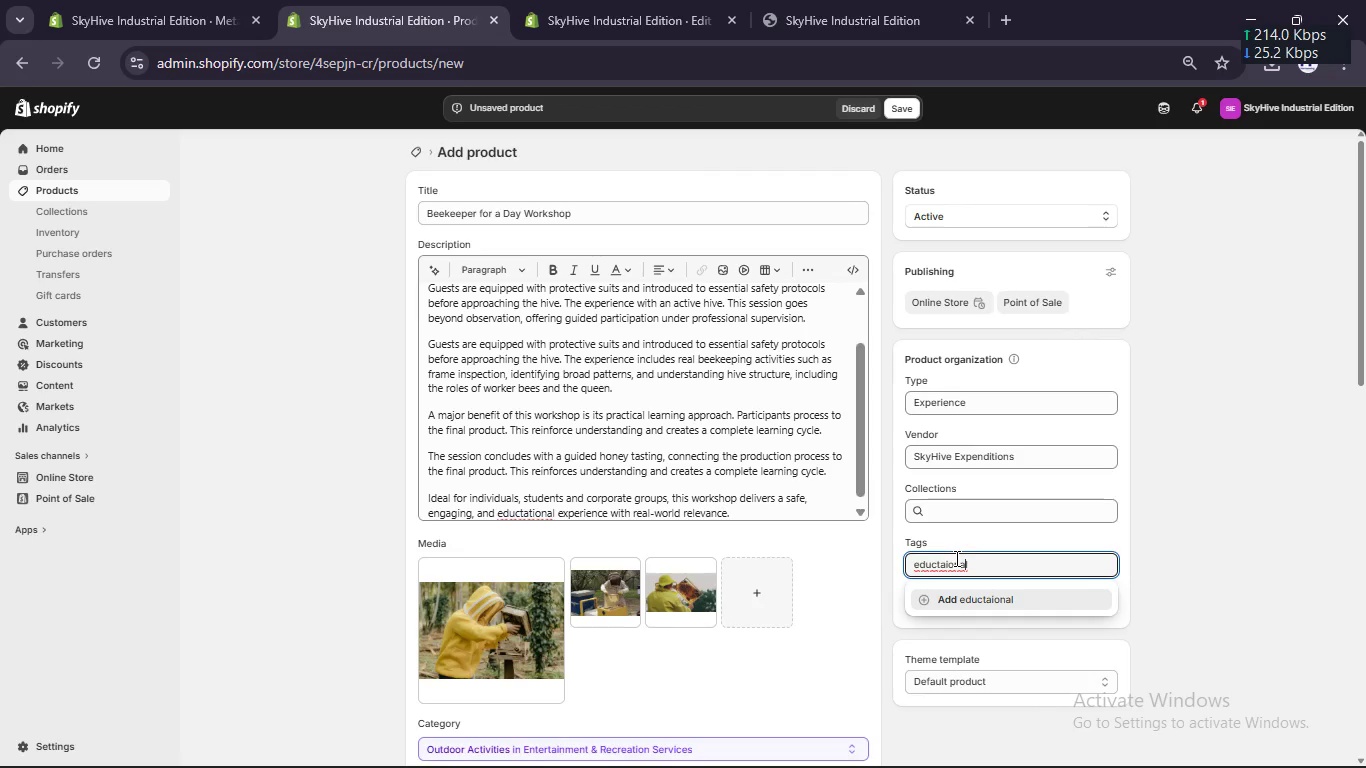 
key(ArrowLeft)
 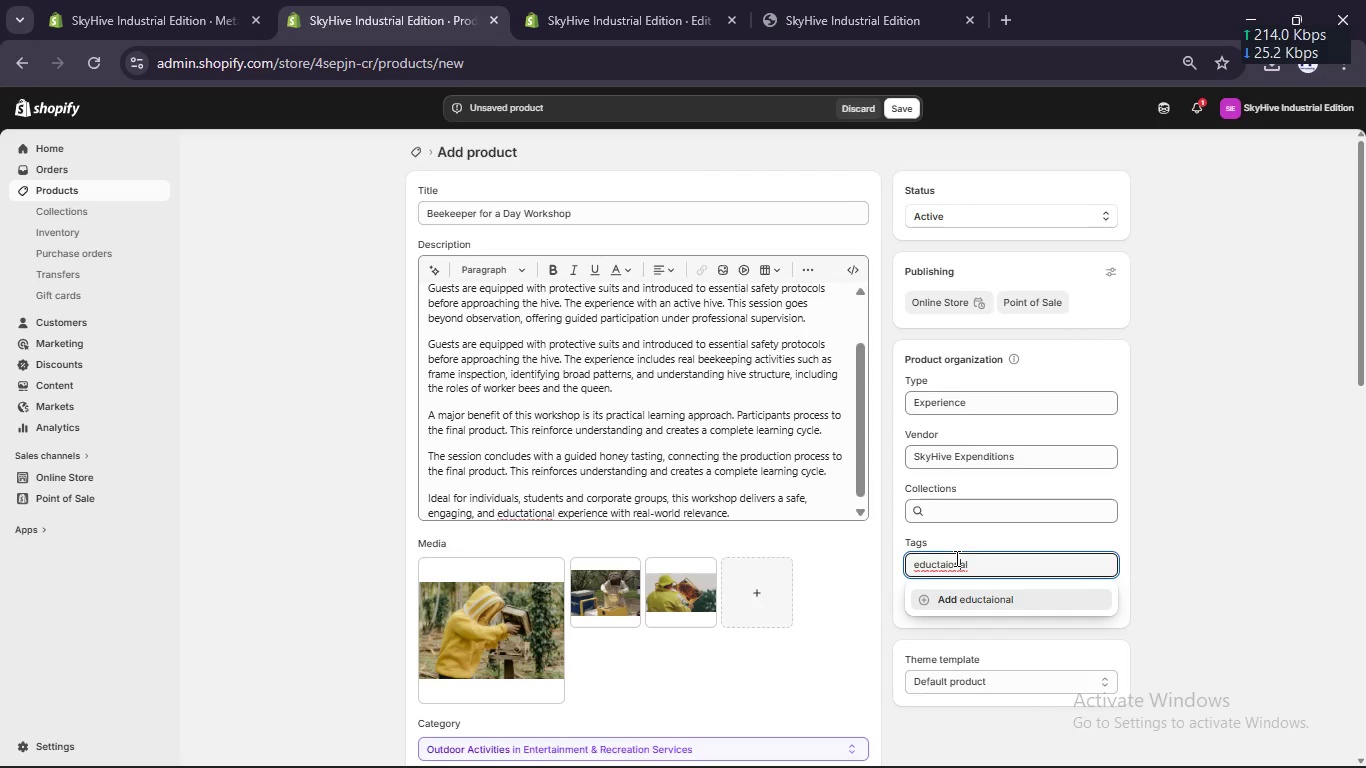 
key(ArrowLeft)
 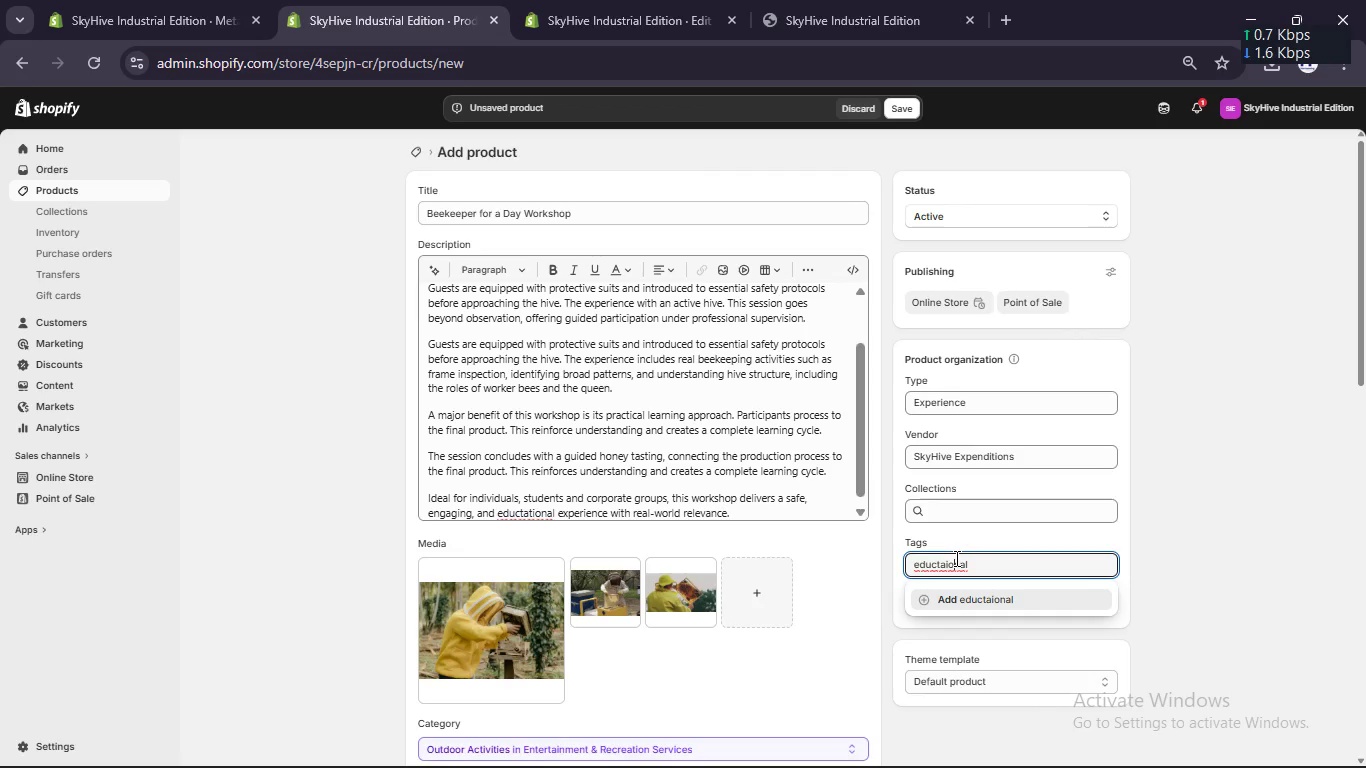 
key(ArrowLeft)
 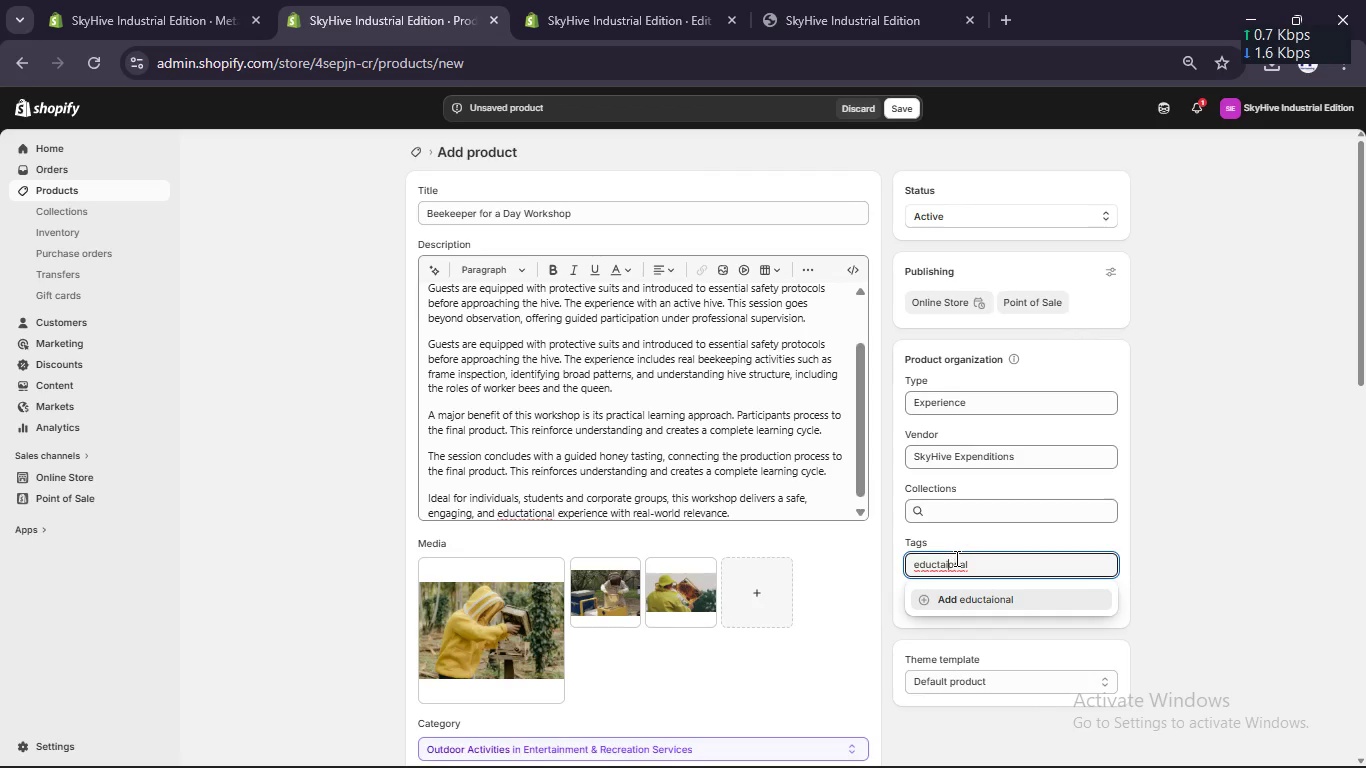 
key(ArrowLeft)
 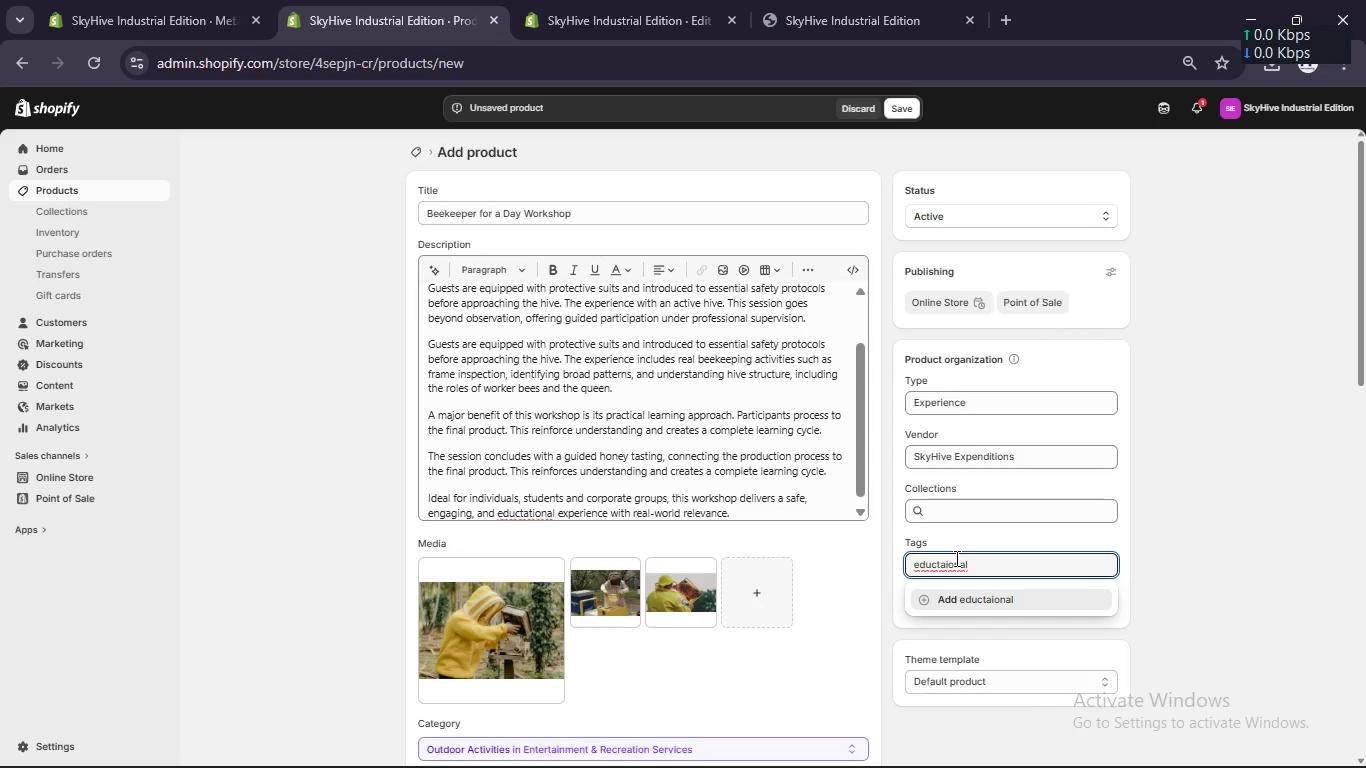 
key(T)
 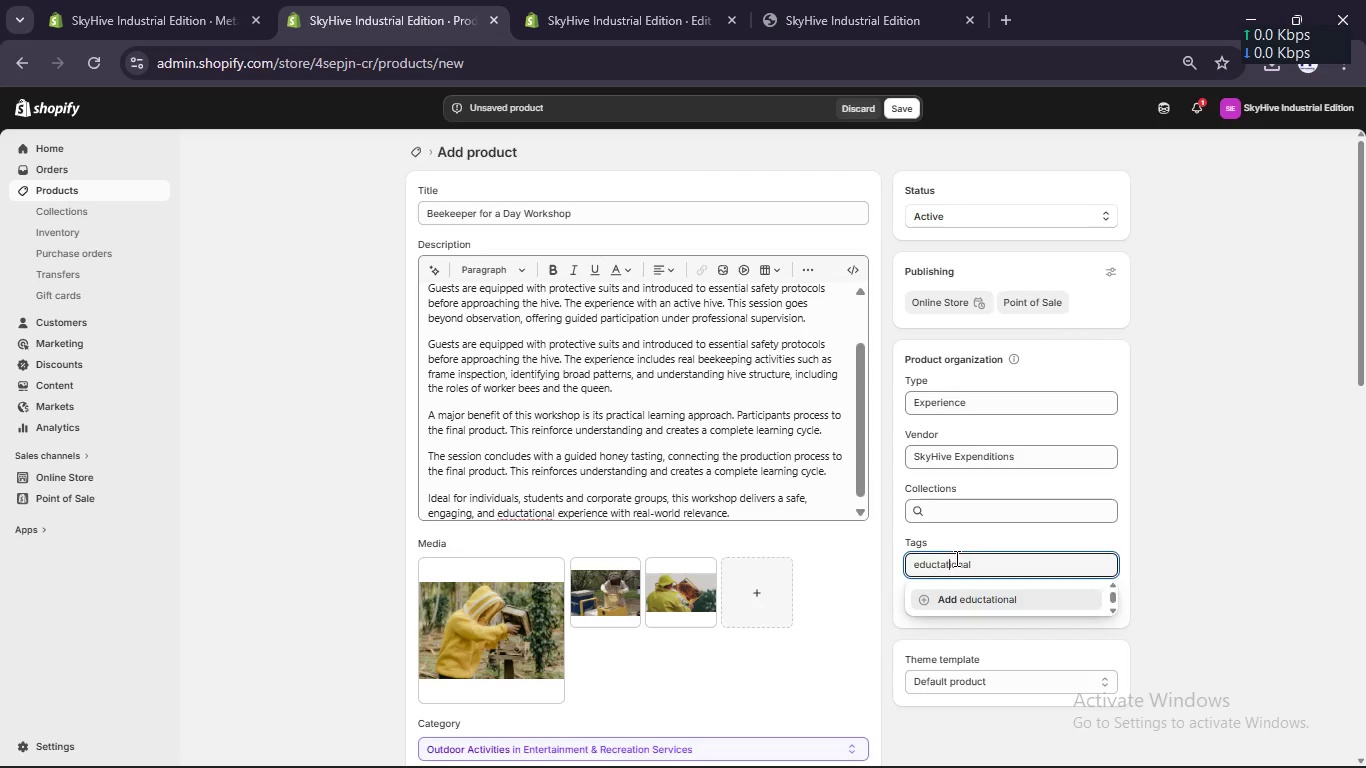 
key(Slash)
 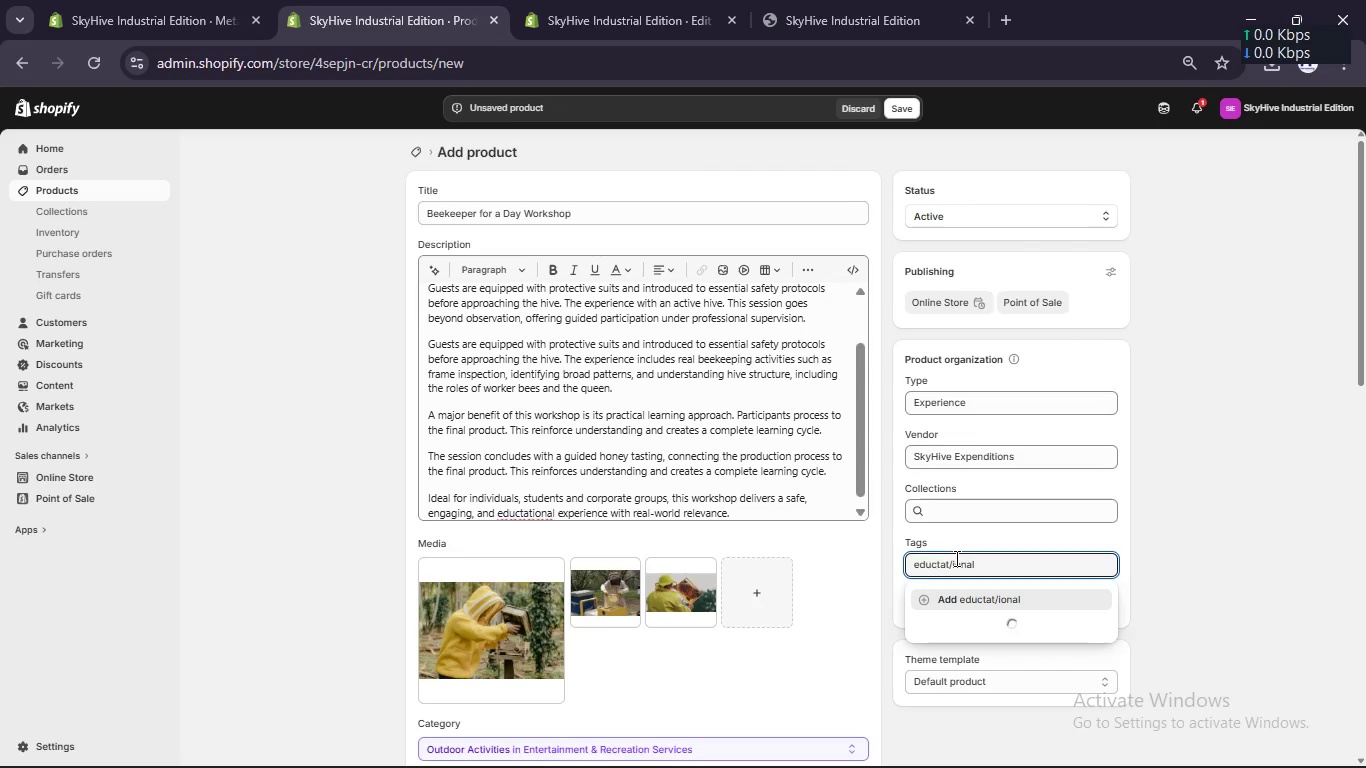 
key(Backspace)
 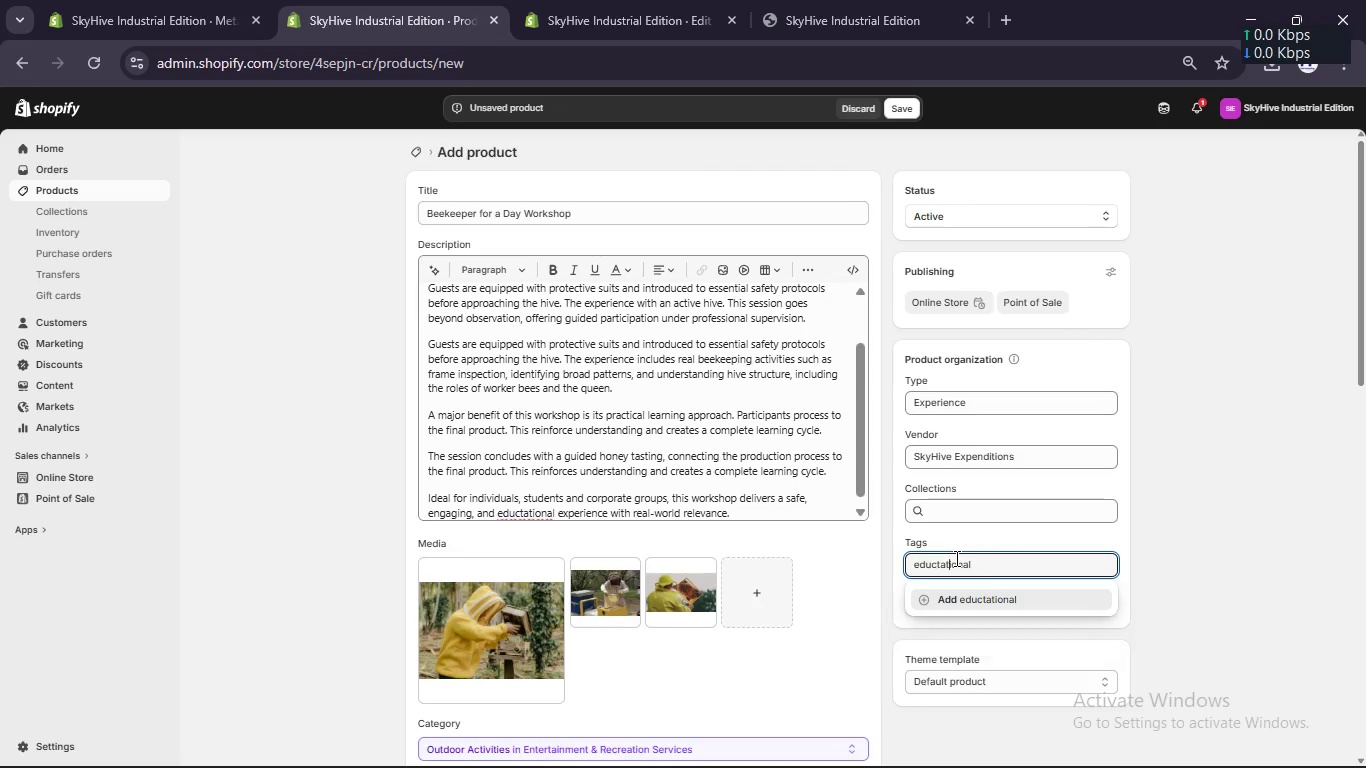 
key(ArrowLeft)
 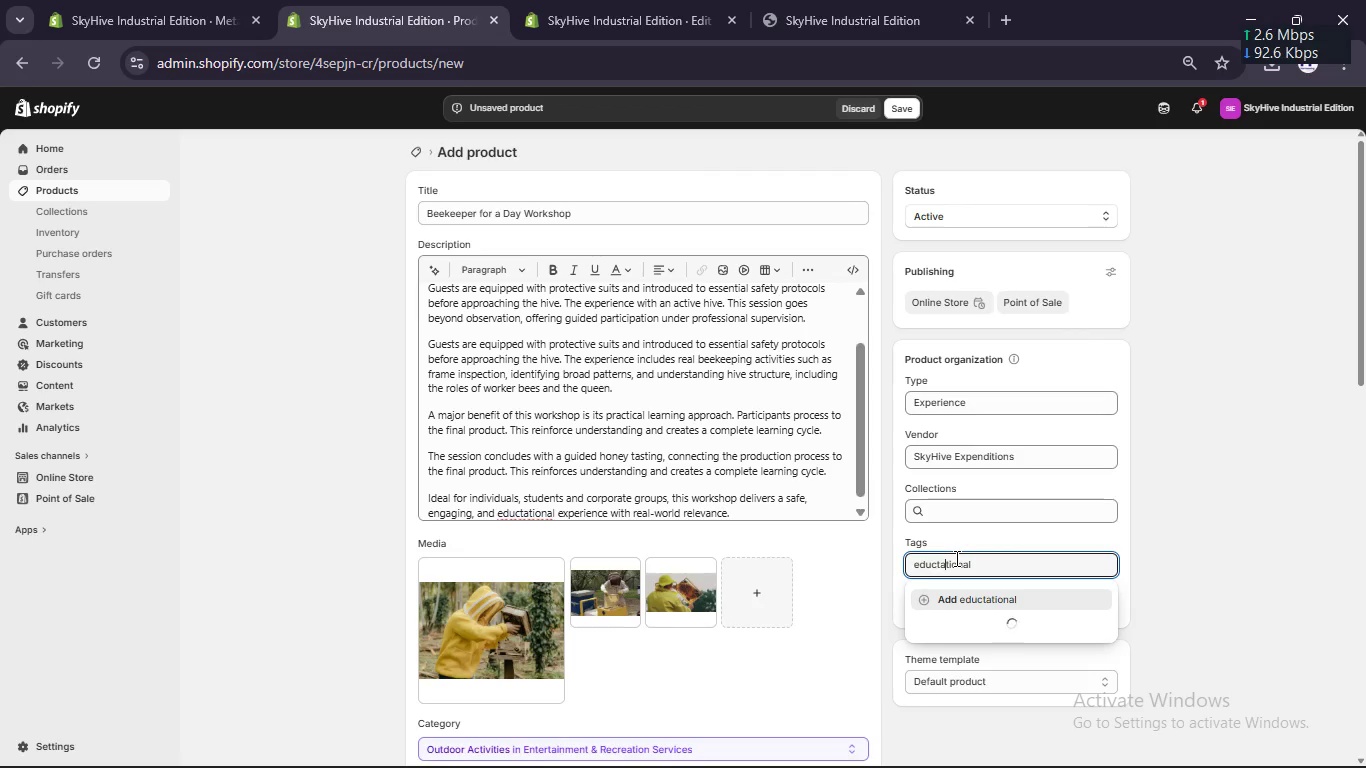 
key(ArrowLeft)
 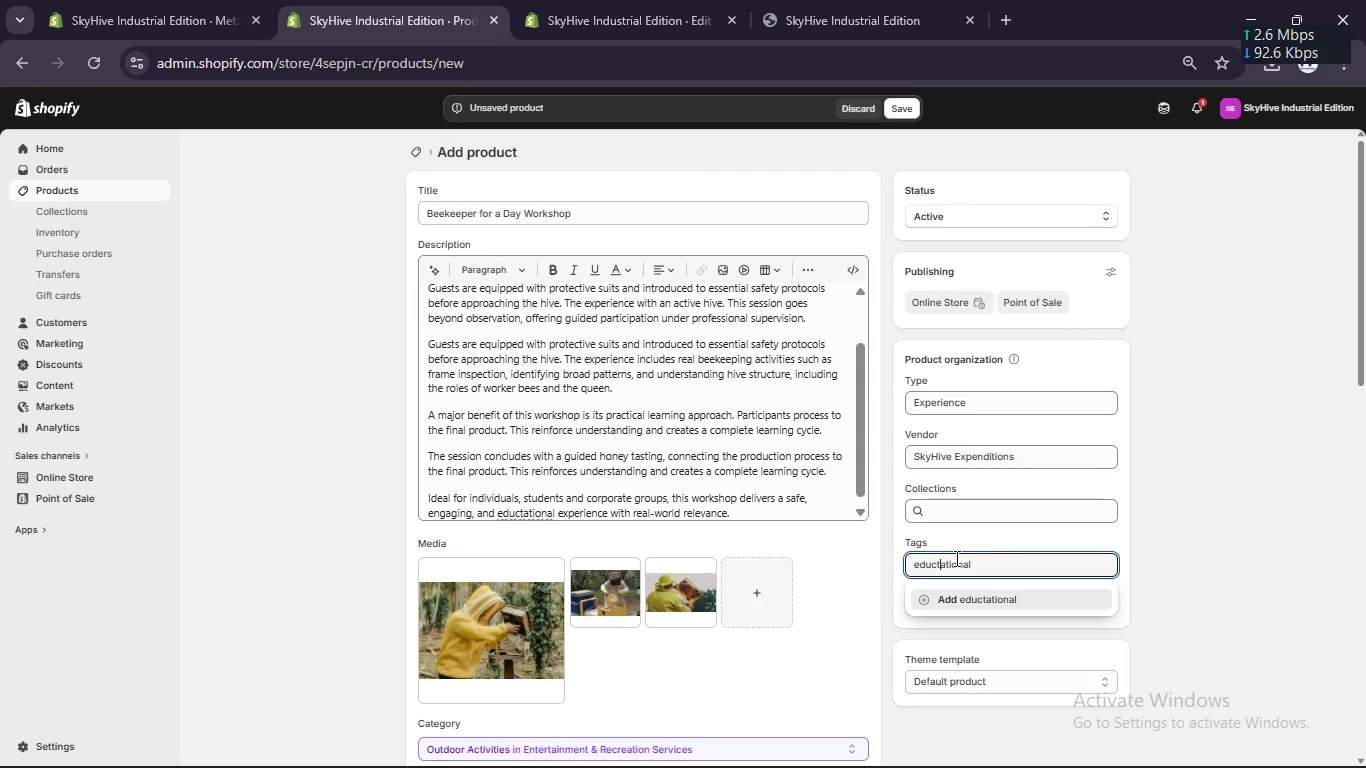 
key(Backspace)
 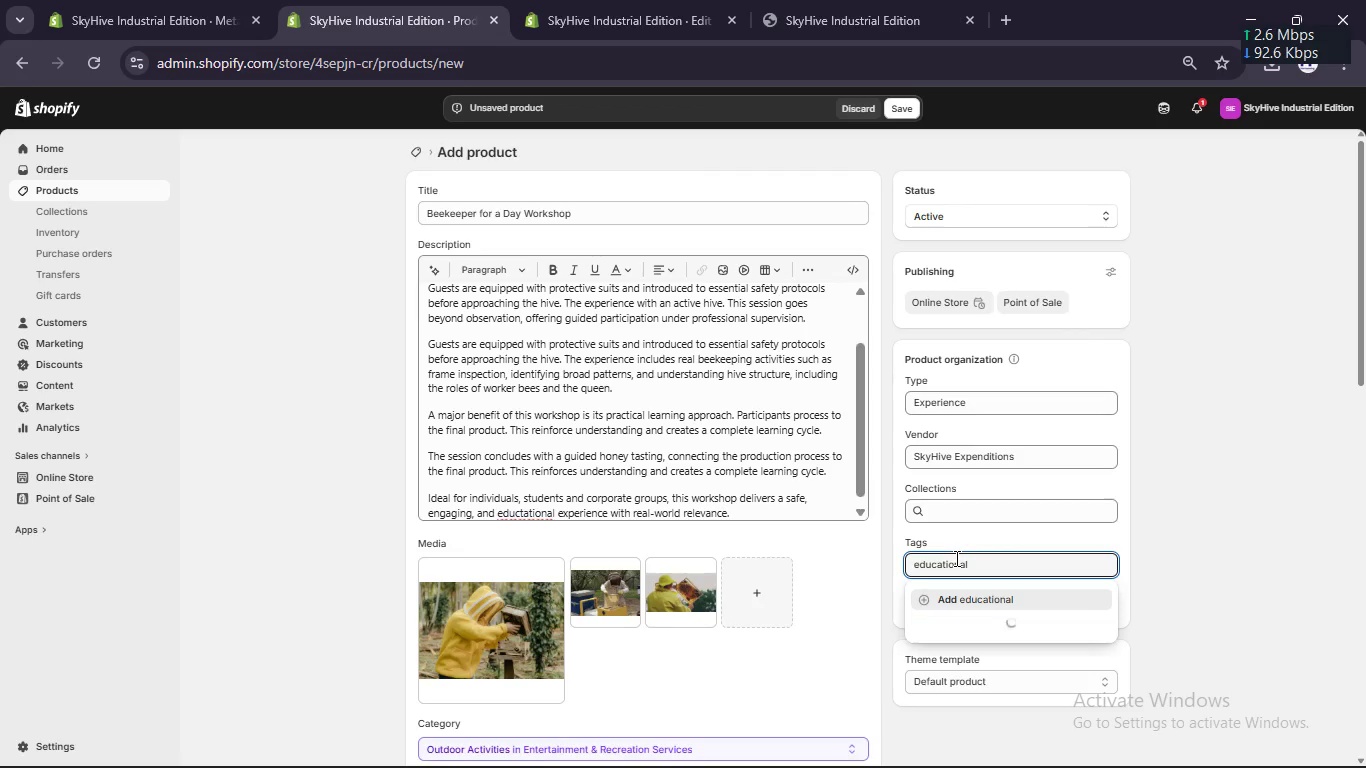 
key(Enter)
 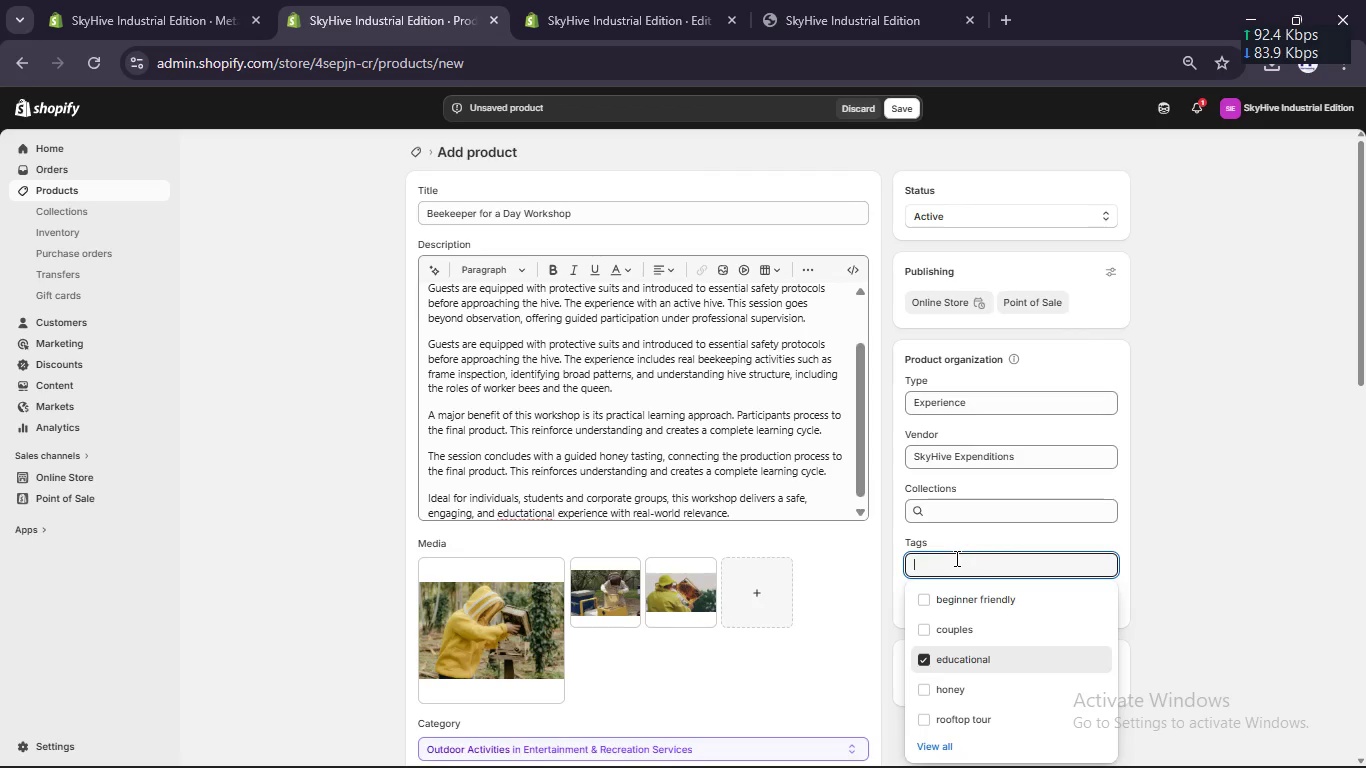 
type(sustainablit)
 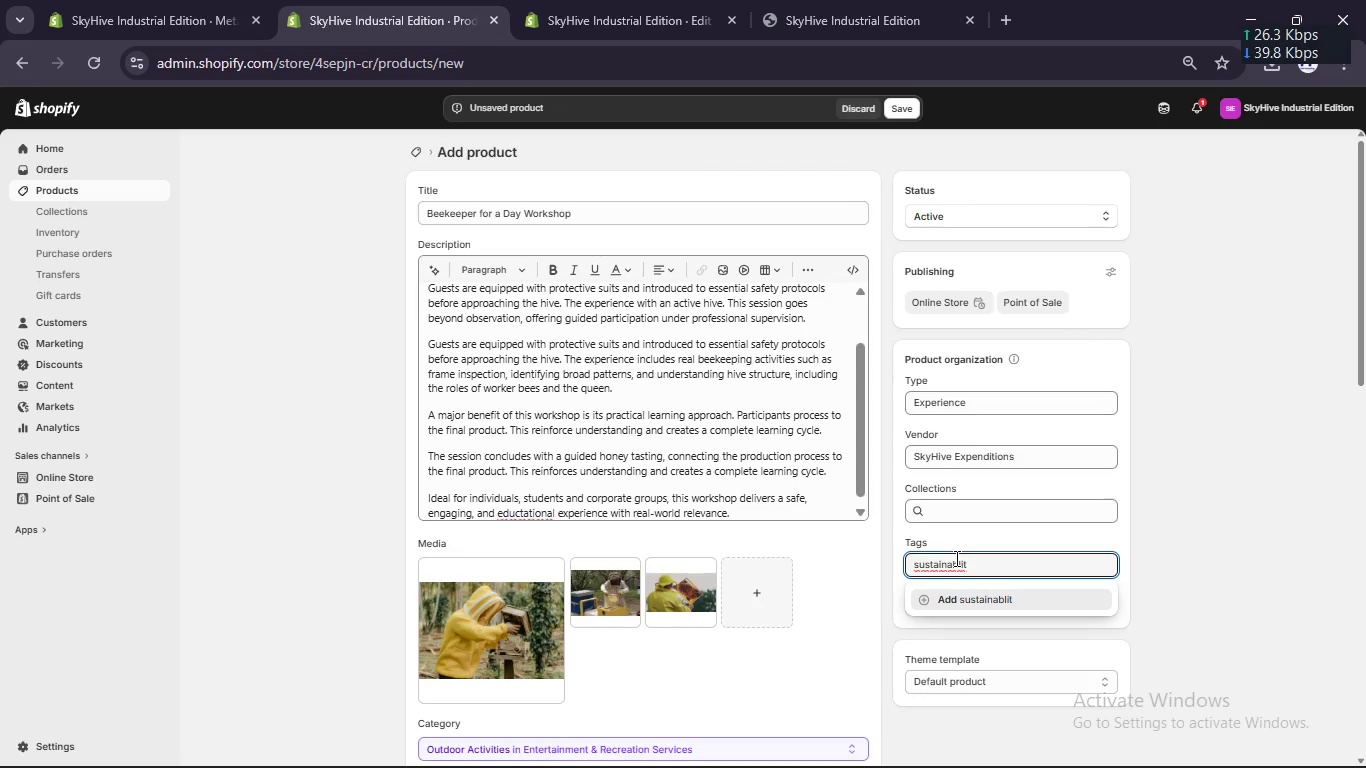 
hold_key(key=Y, duration=0.36)
 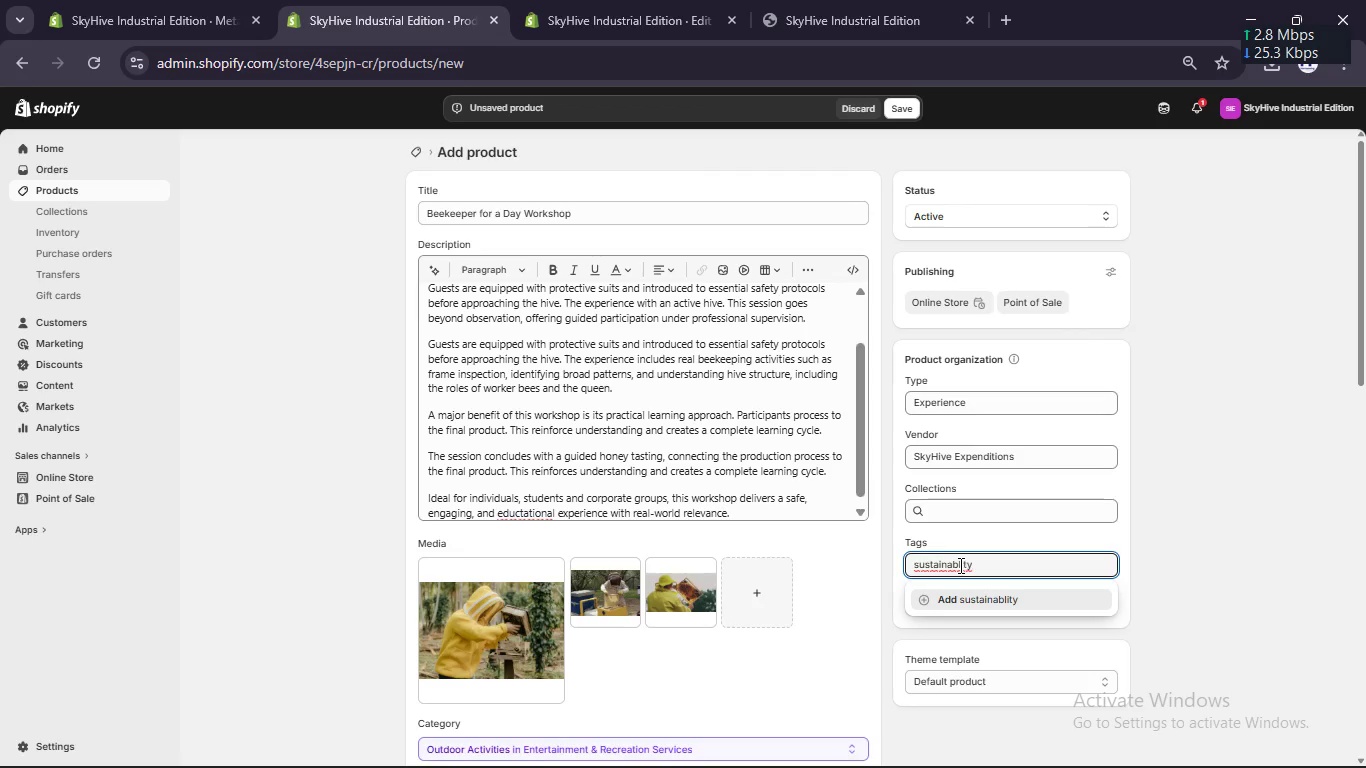 
left_click([955, 565])
 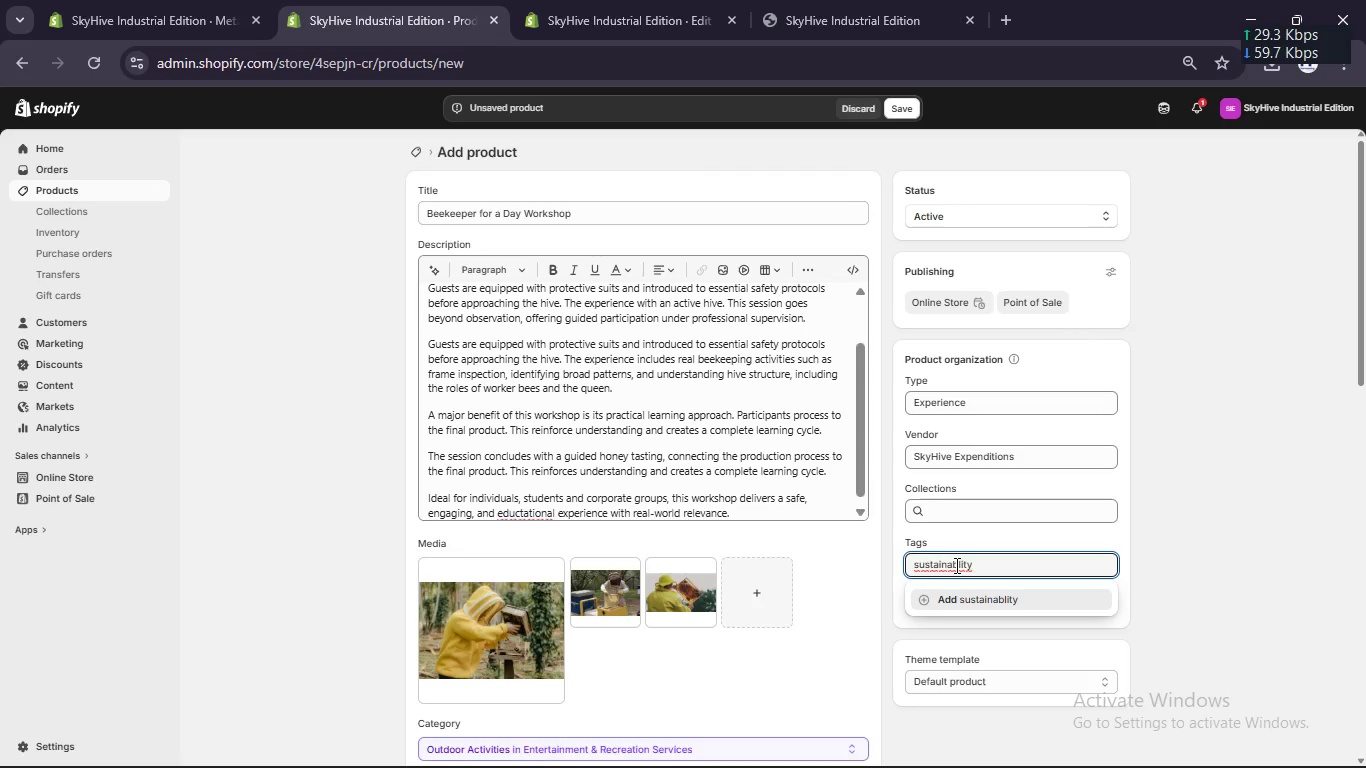 
key(ArrowRight)
 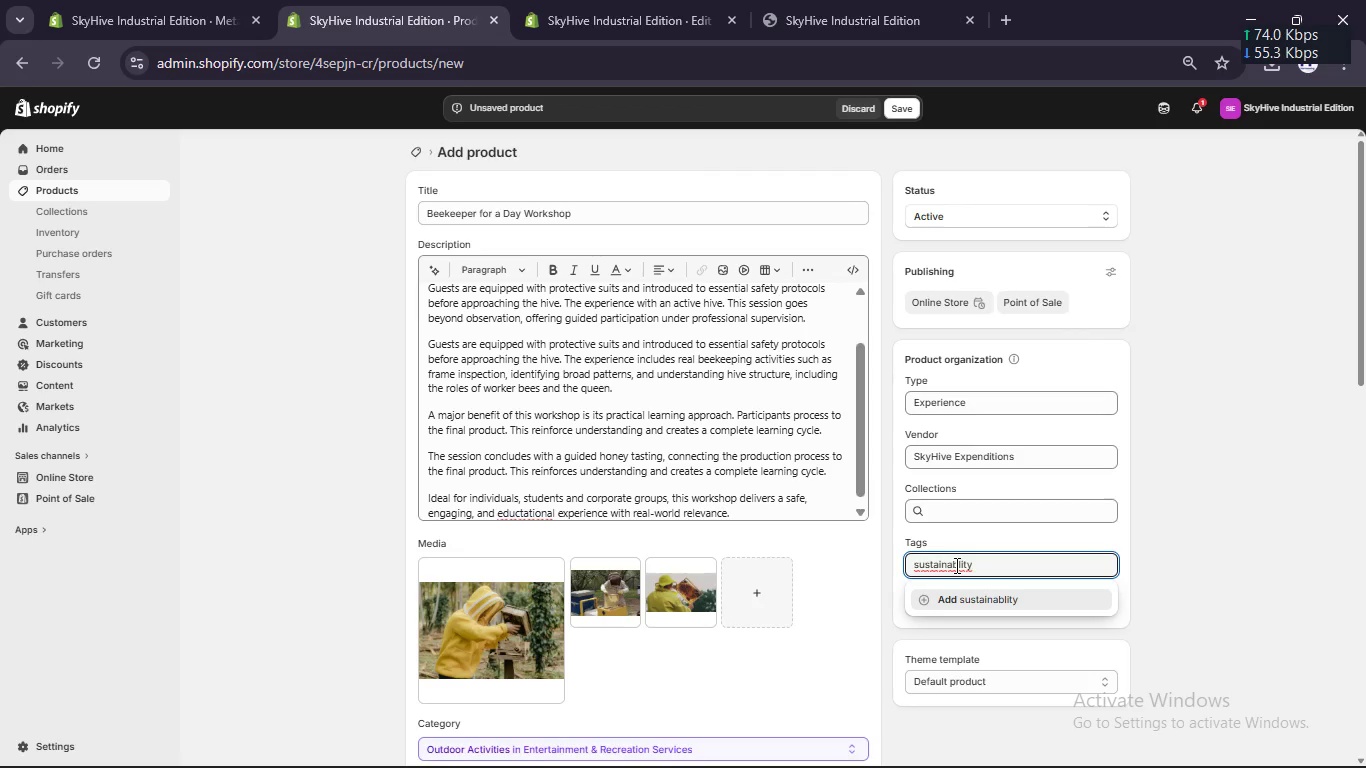 
key(I)
 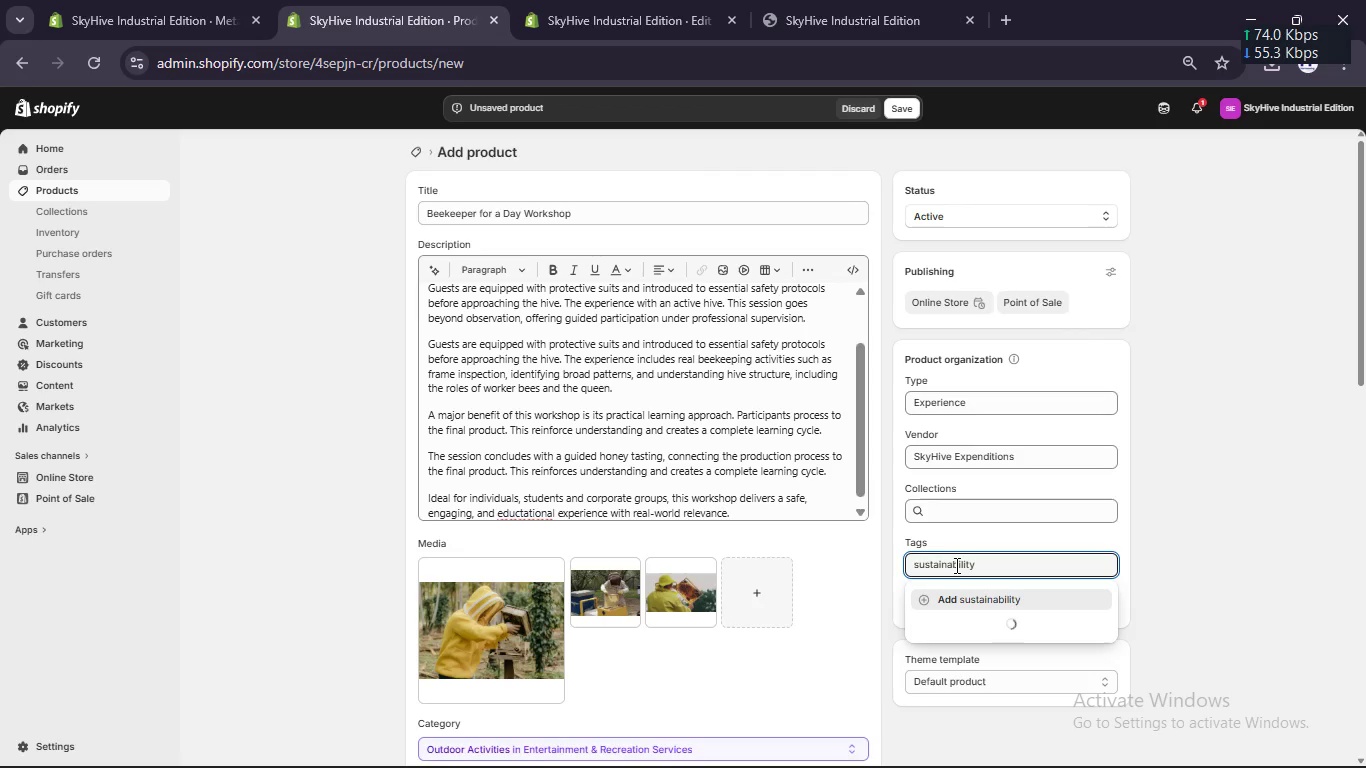 
key(Enter)
 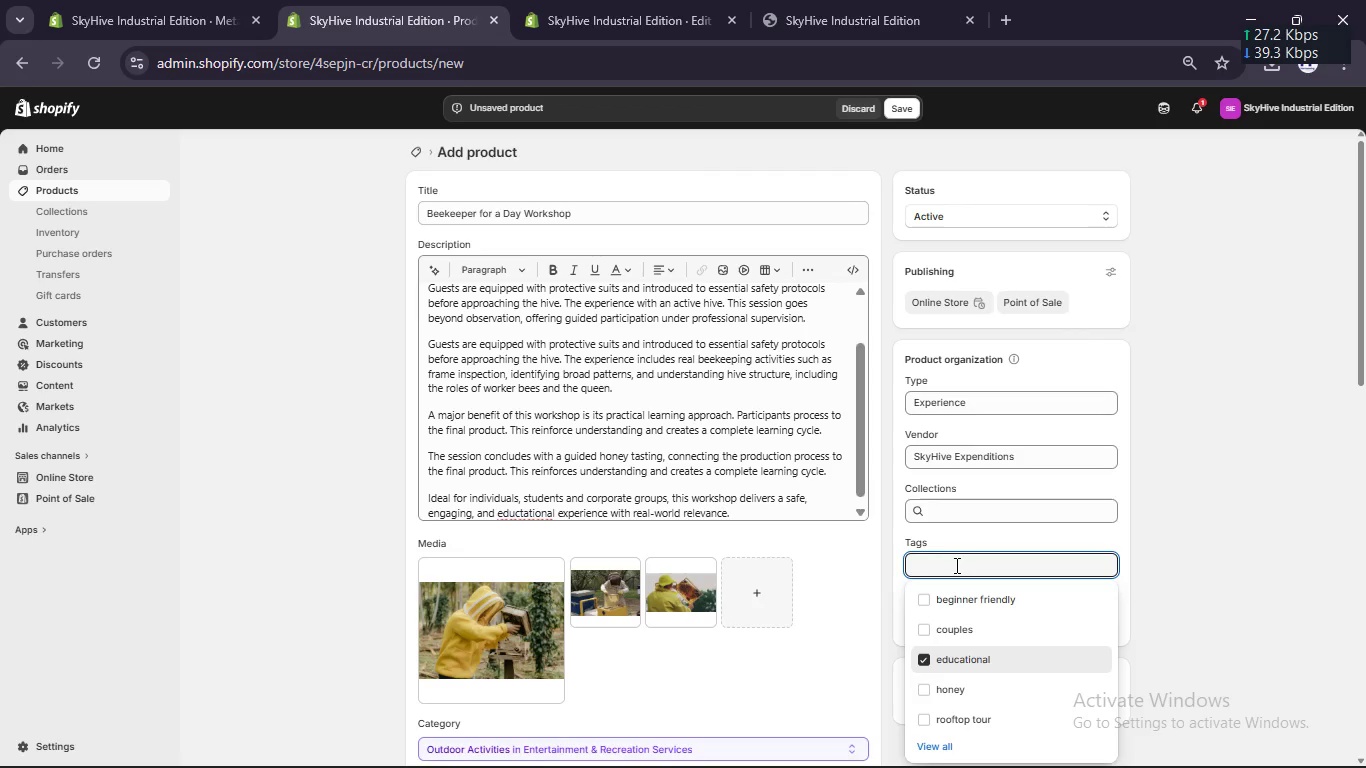 
type(tam )
key(Backspace)
key(Backspace)
key(Backspace)
type(eam building)
 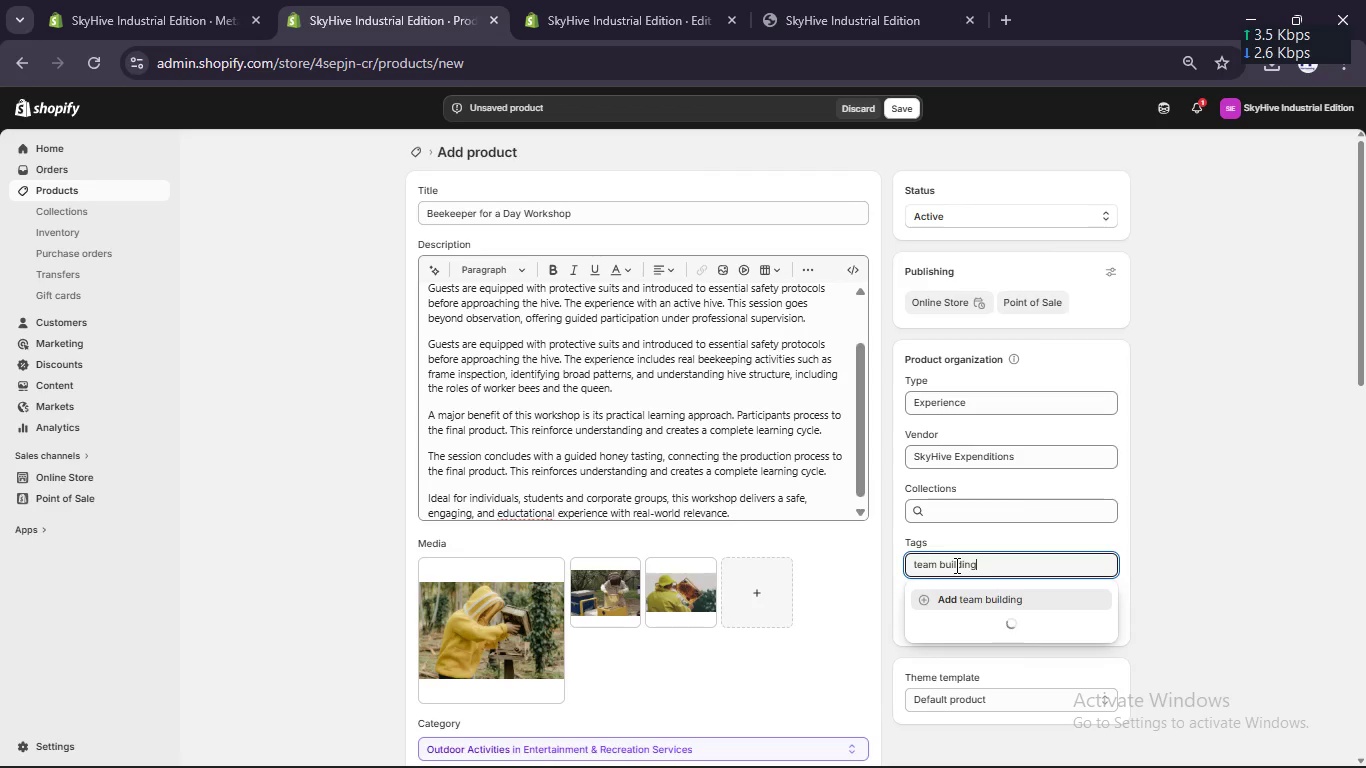 
key(Enter)
 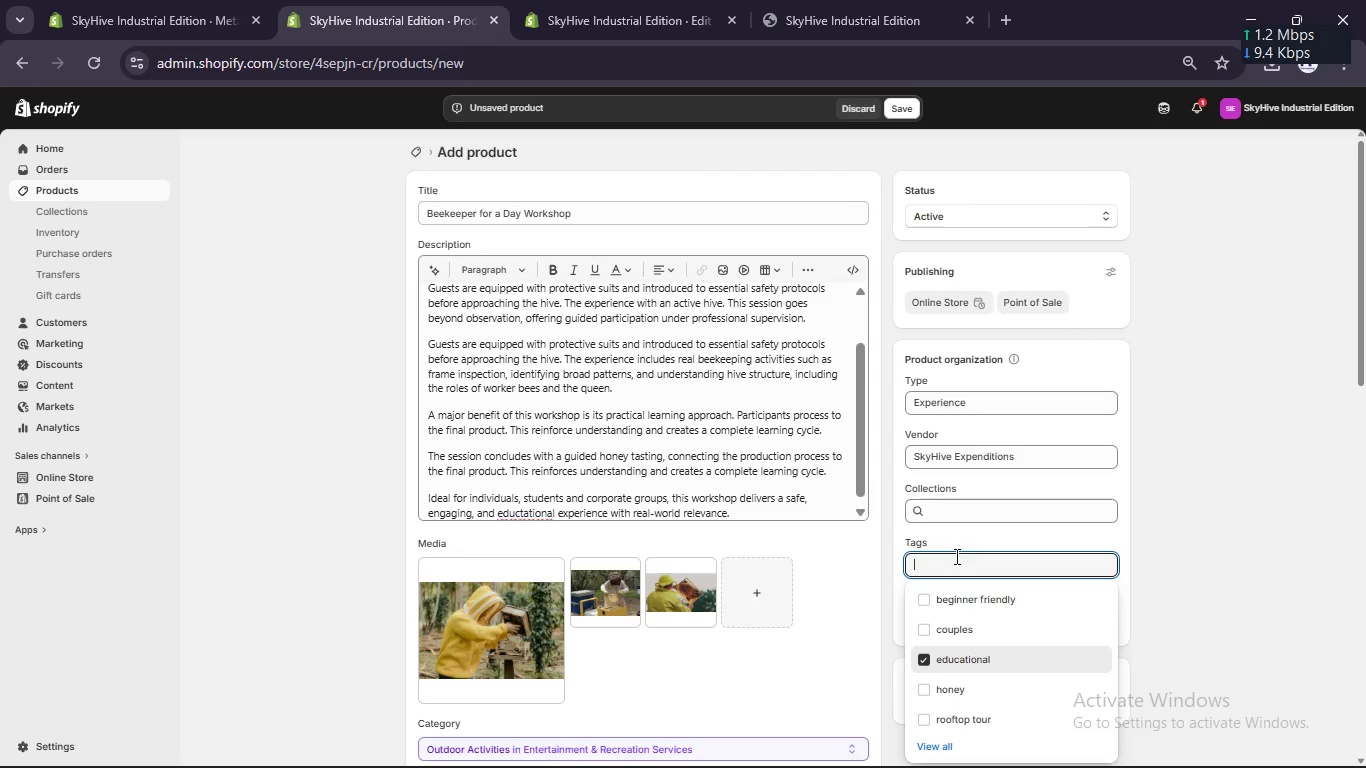 
left_click([974, 536])
 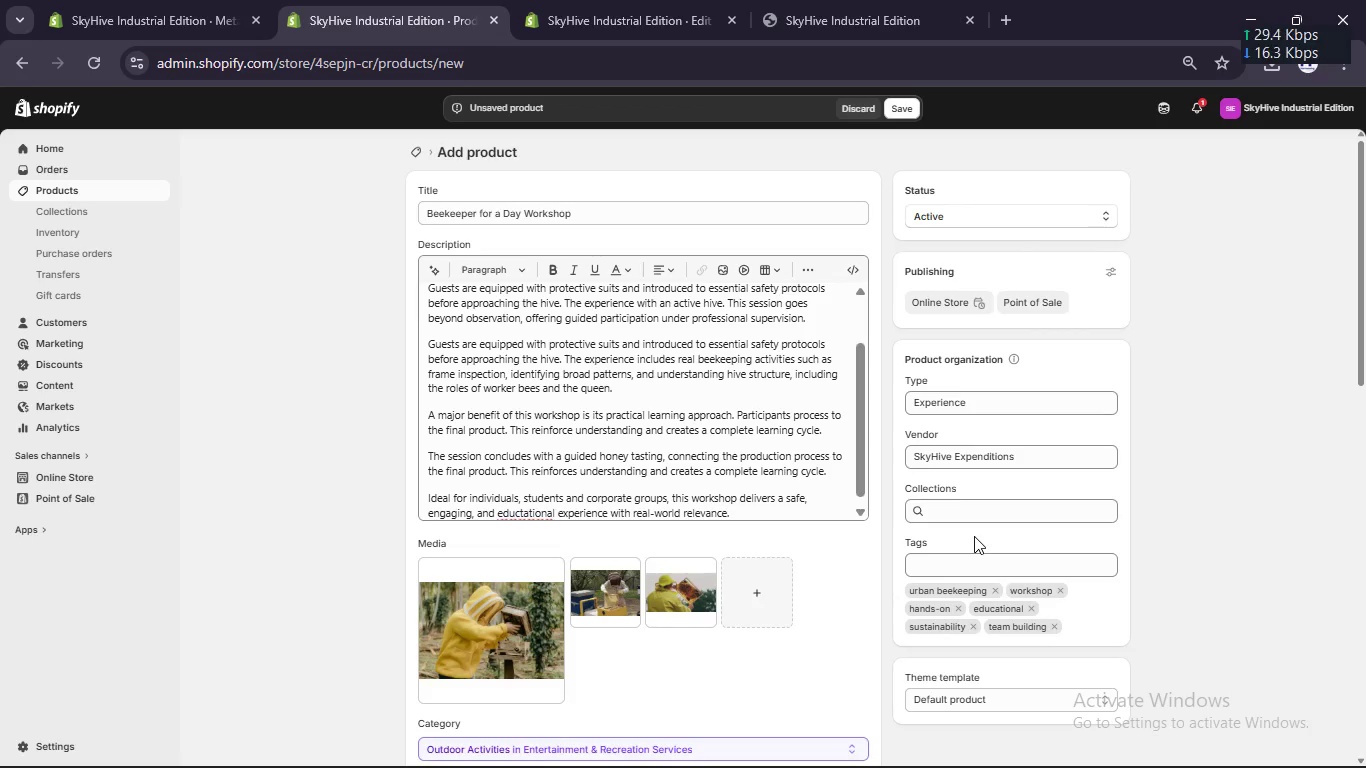 
scroll: coordinate [974, 536], scroll_direction: down, amount: 1.0
 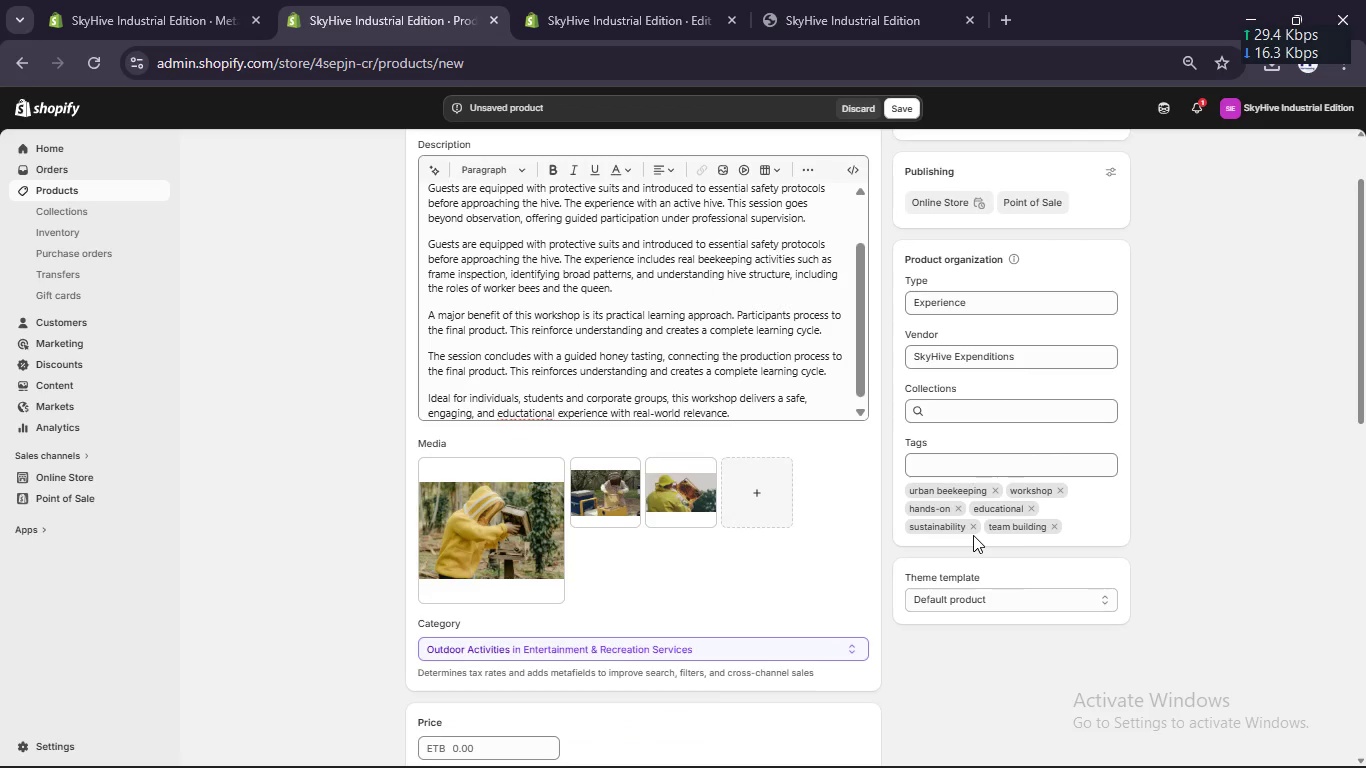 
scroll: coordinate [973, 535], scroll_direction: up, amount: 2.0
 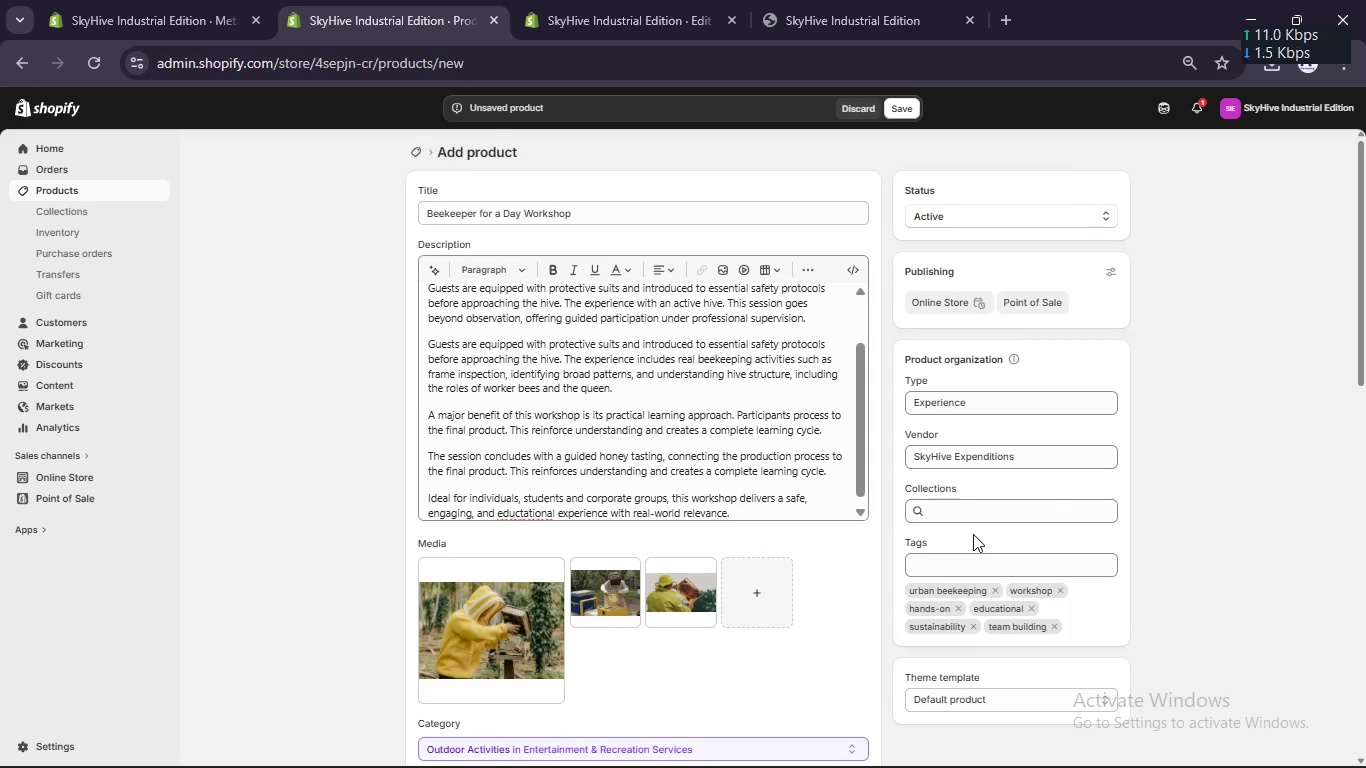 
scroll: coordinate [499, 611], scroll_direction: down, amount: 5.0
 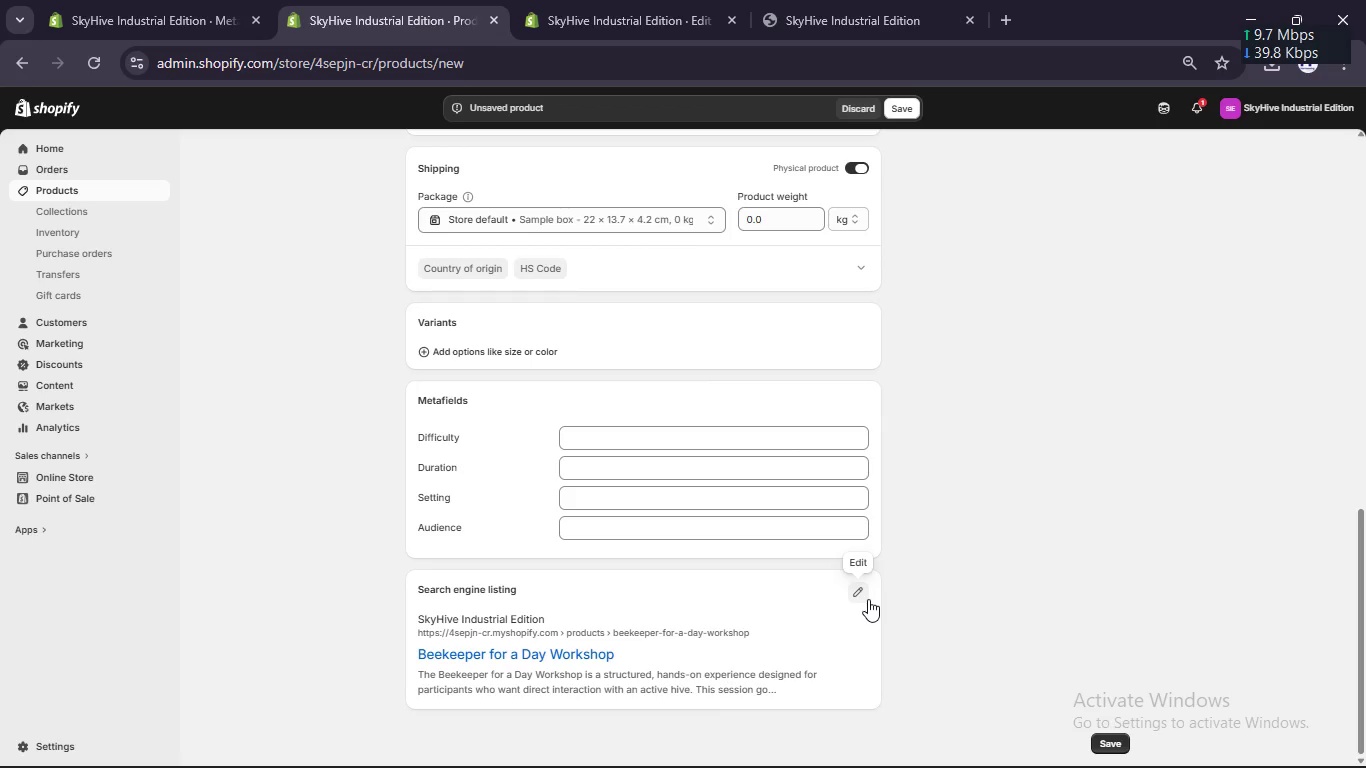 
left_click([867, 599])
 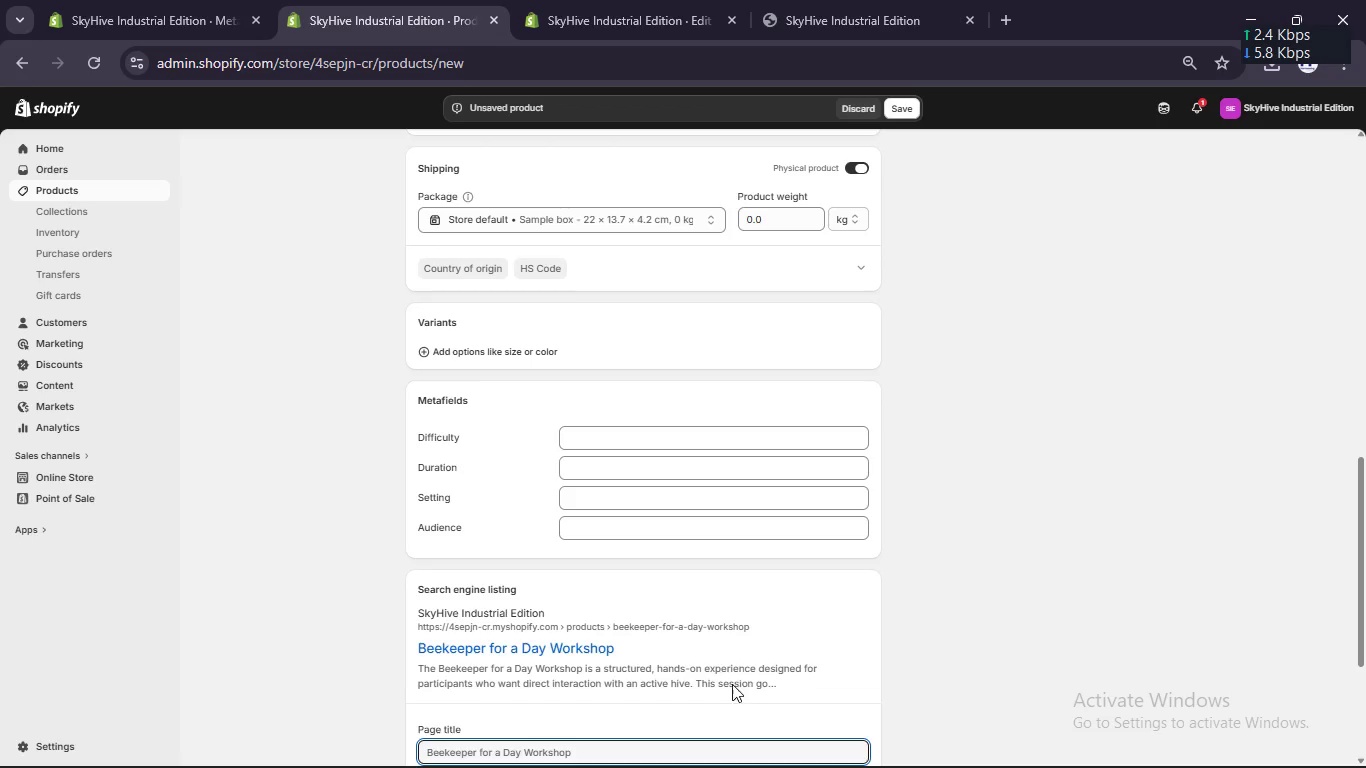 
scroll: coordinate [727, 692], scroll_direction: down, amount: 4.0
 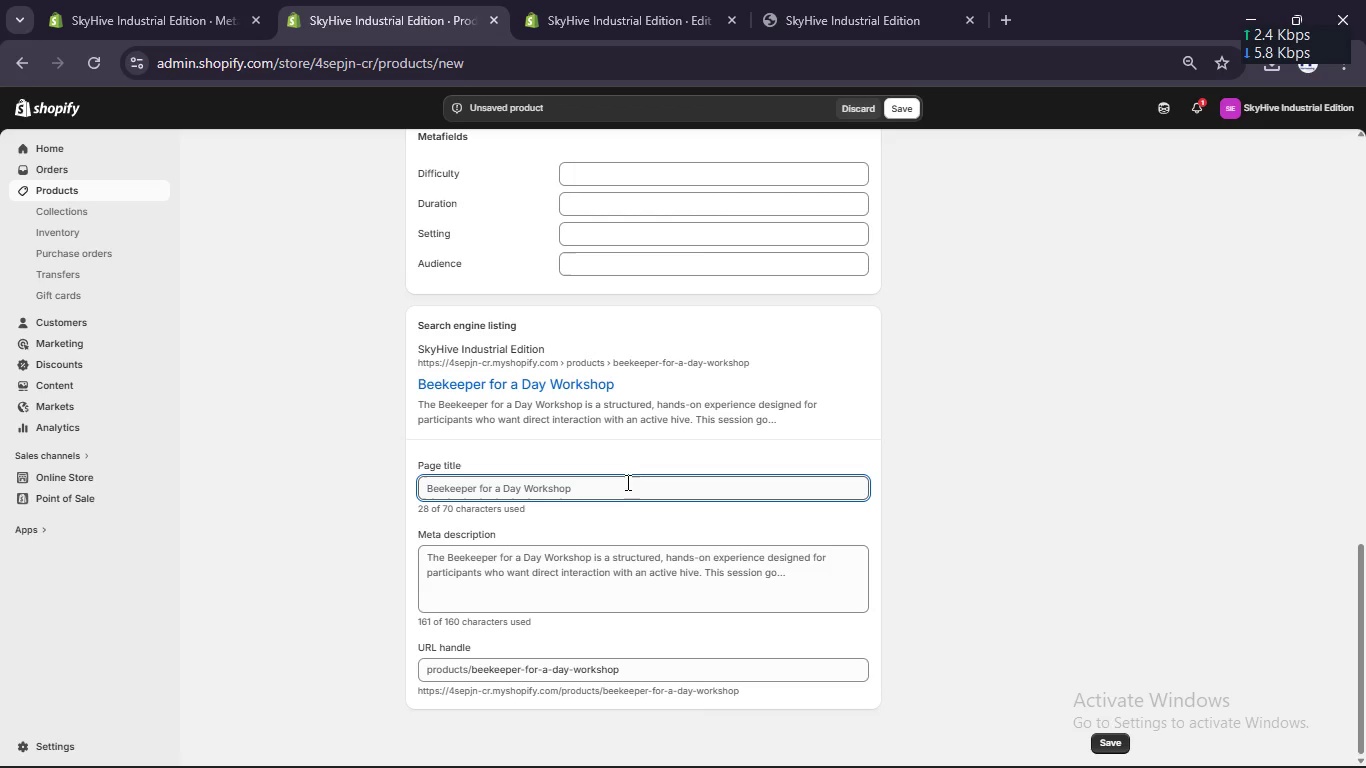 
left_click([626, 480])
 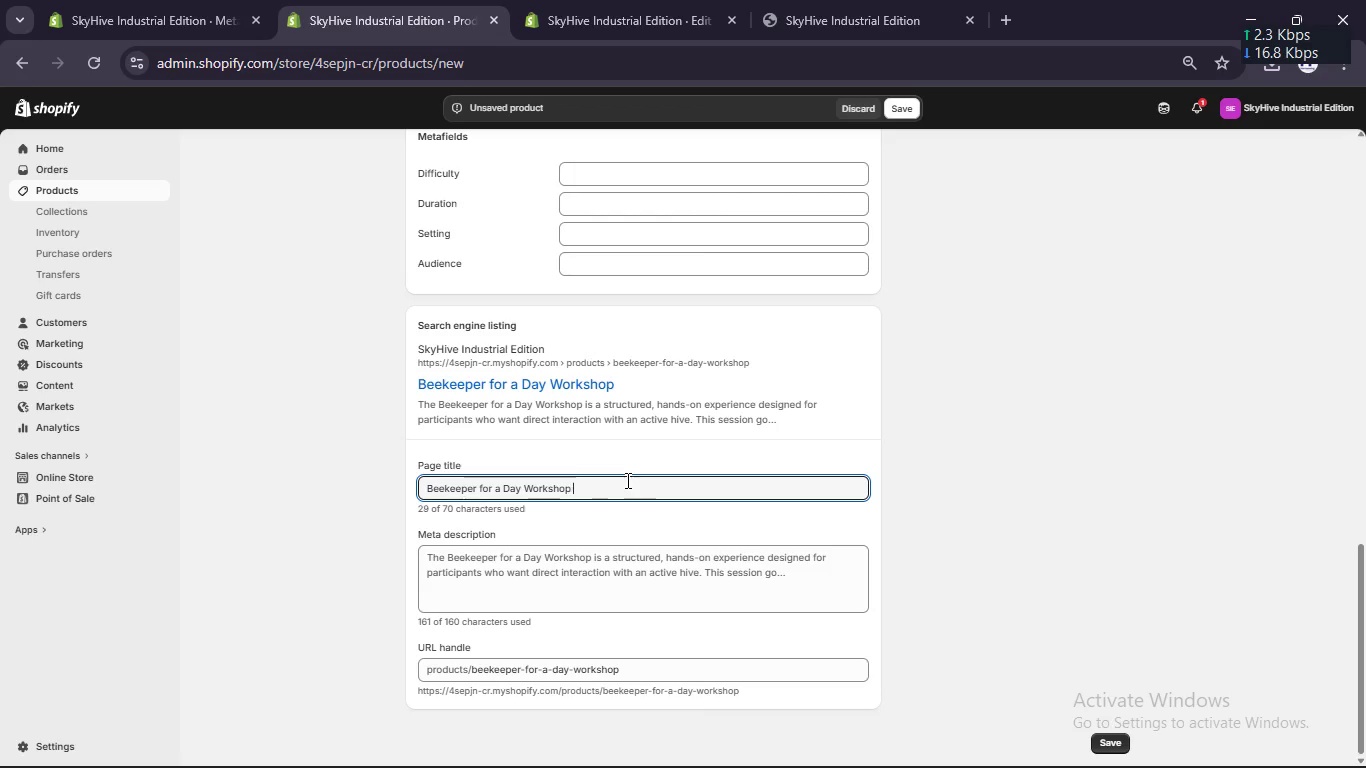 
type( [Break] Hands-on urban Beekeeping)
 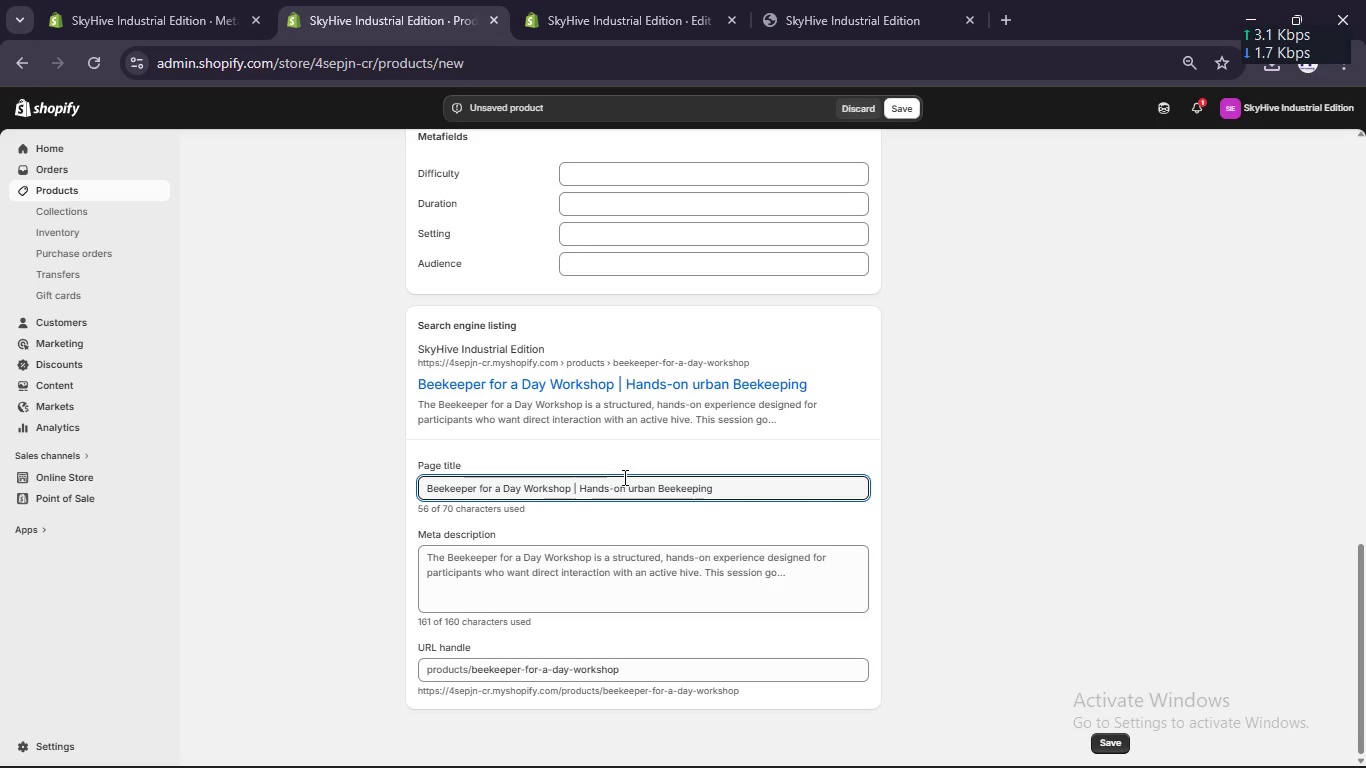 
wait(5.27)
 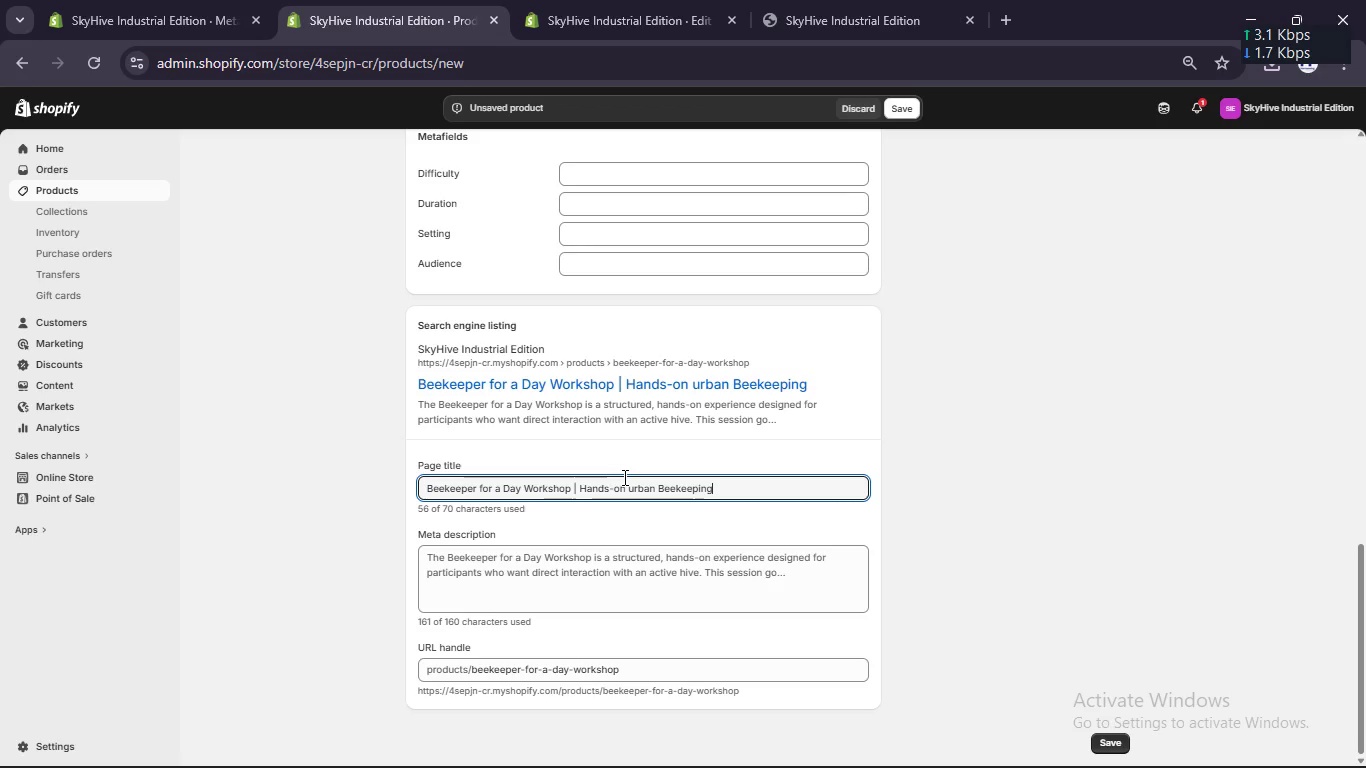 
key(Backspace)
 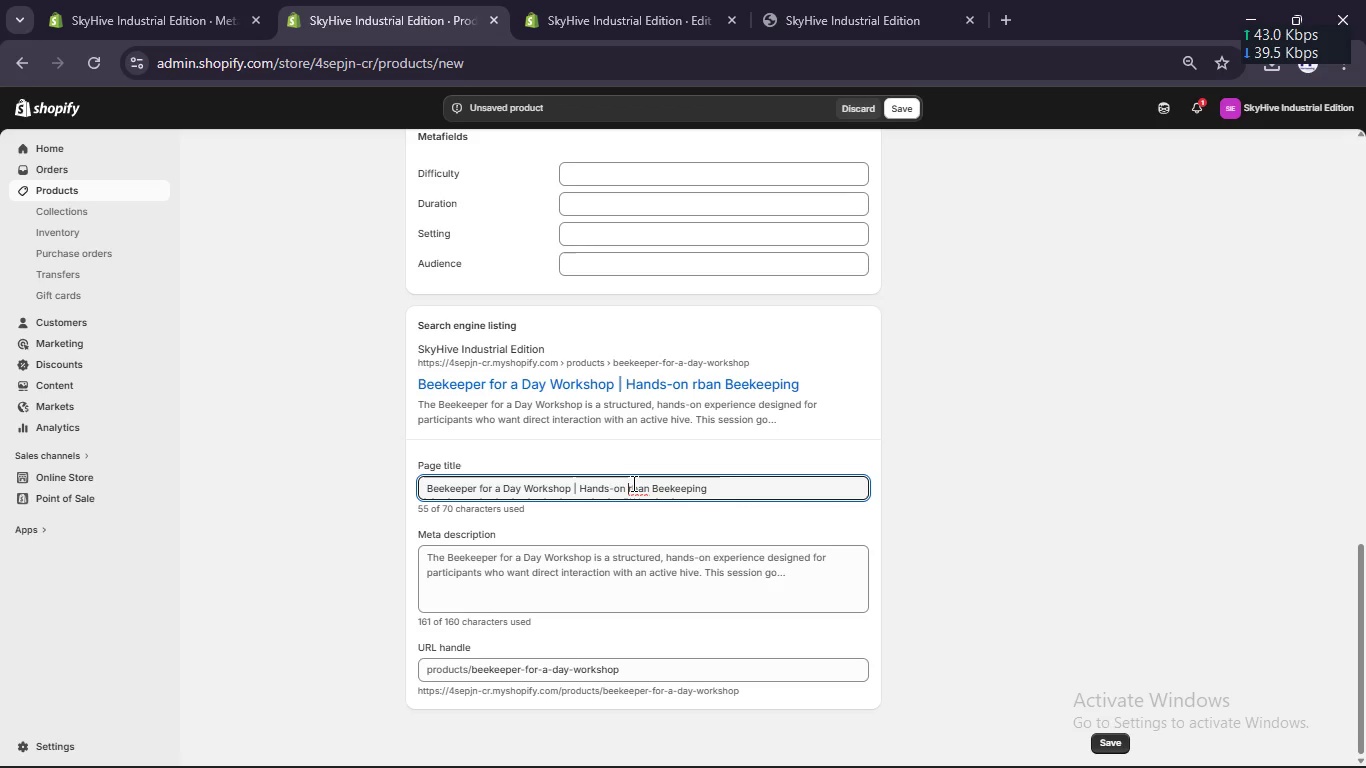 
key(Shift+ShiftLeft)
 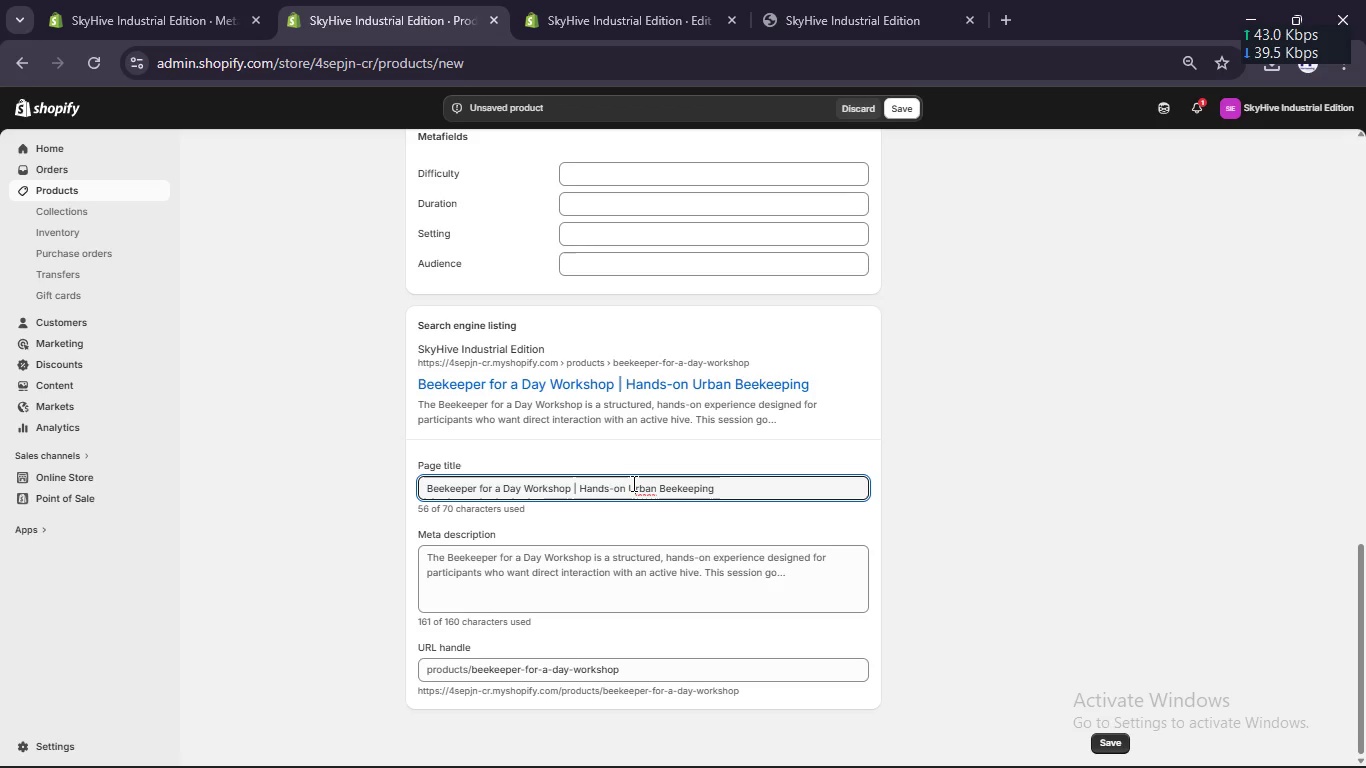 
key(Shift+U)
 